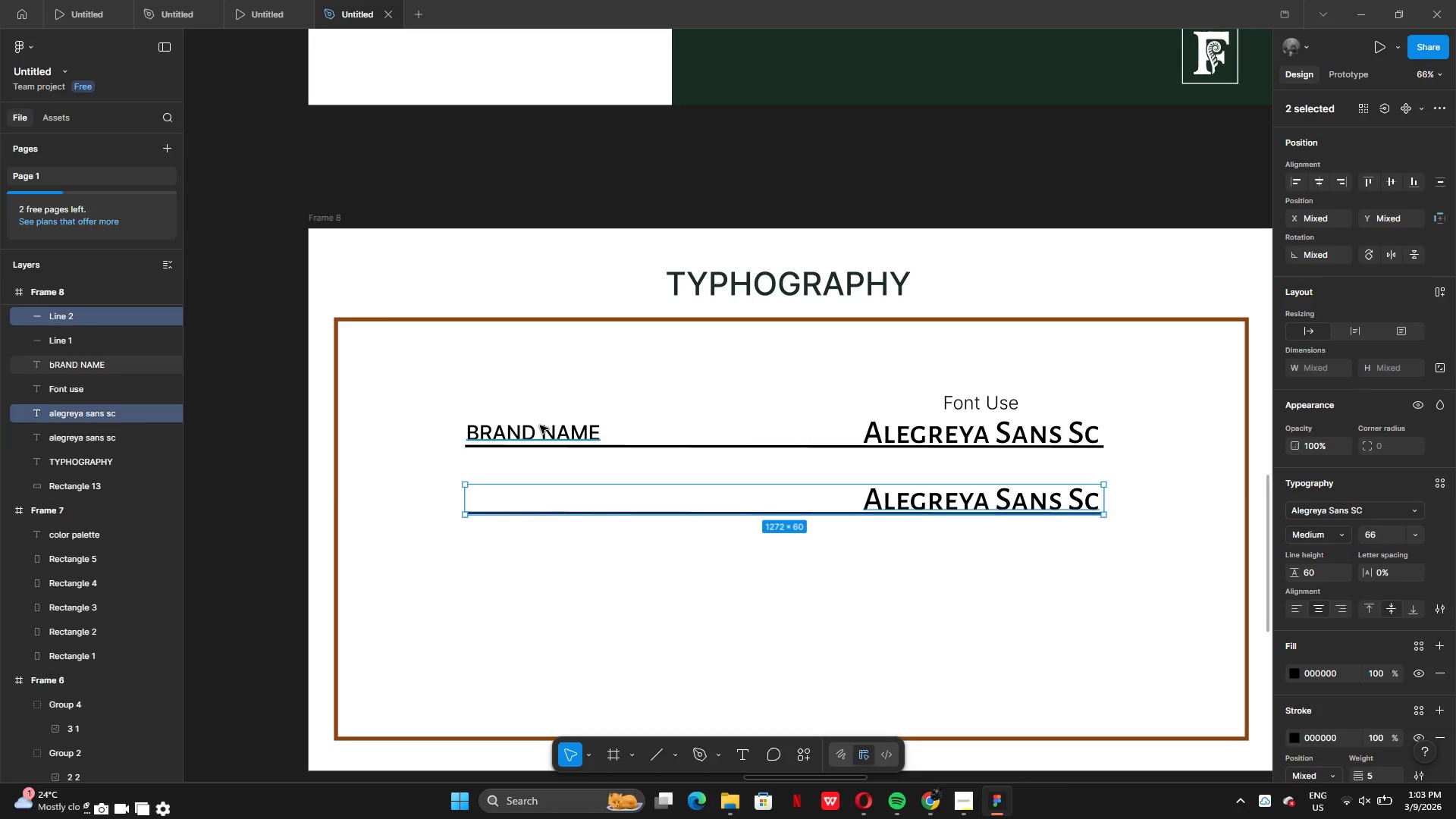 
left_click([540, 426])
 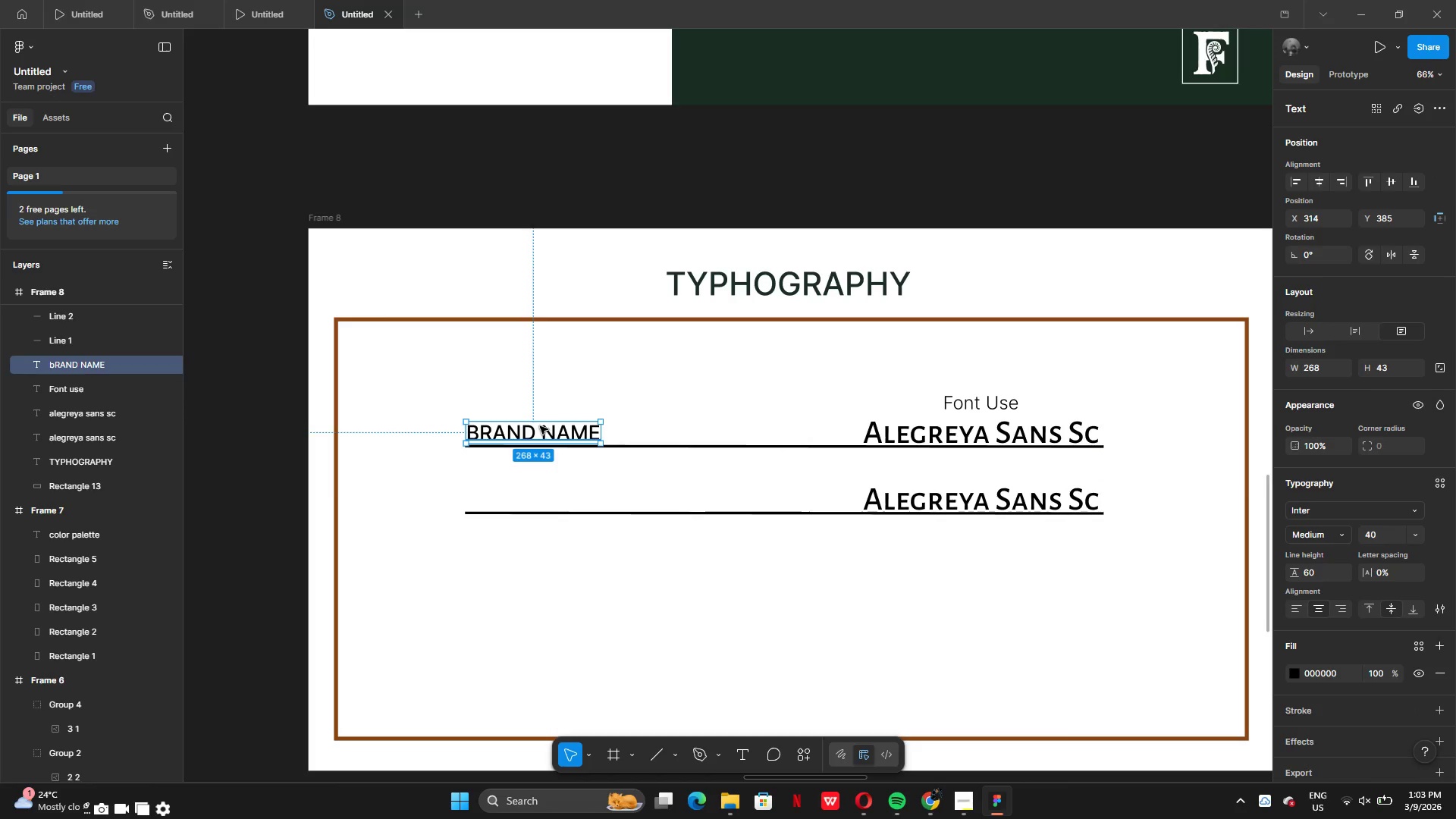 
hold_key(key=AltLeft, duration=0.38)
left_click_drag(start_coordinate=[540, 426], to_coordinate=[540, 445])
 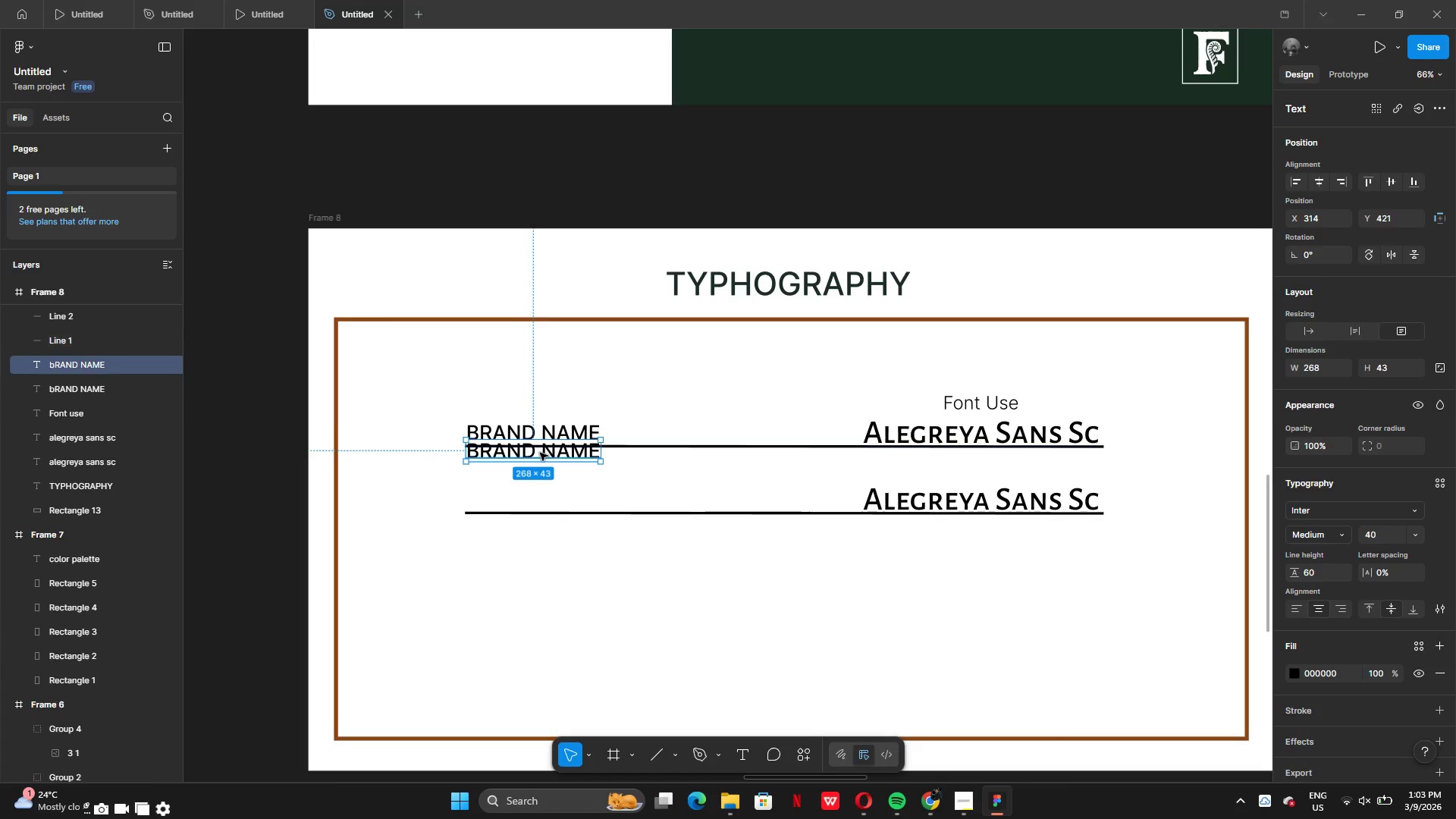 
left_click_drag(start_coordinate=[540, 453], to_coordinate=[539, 498])
 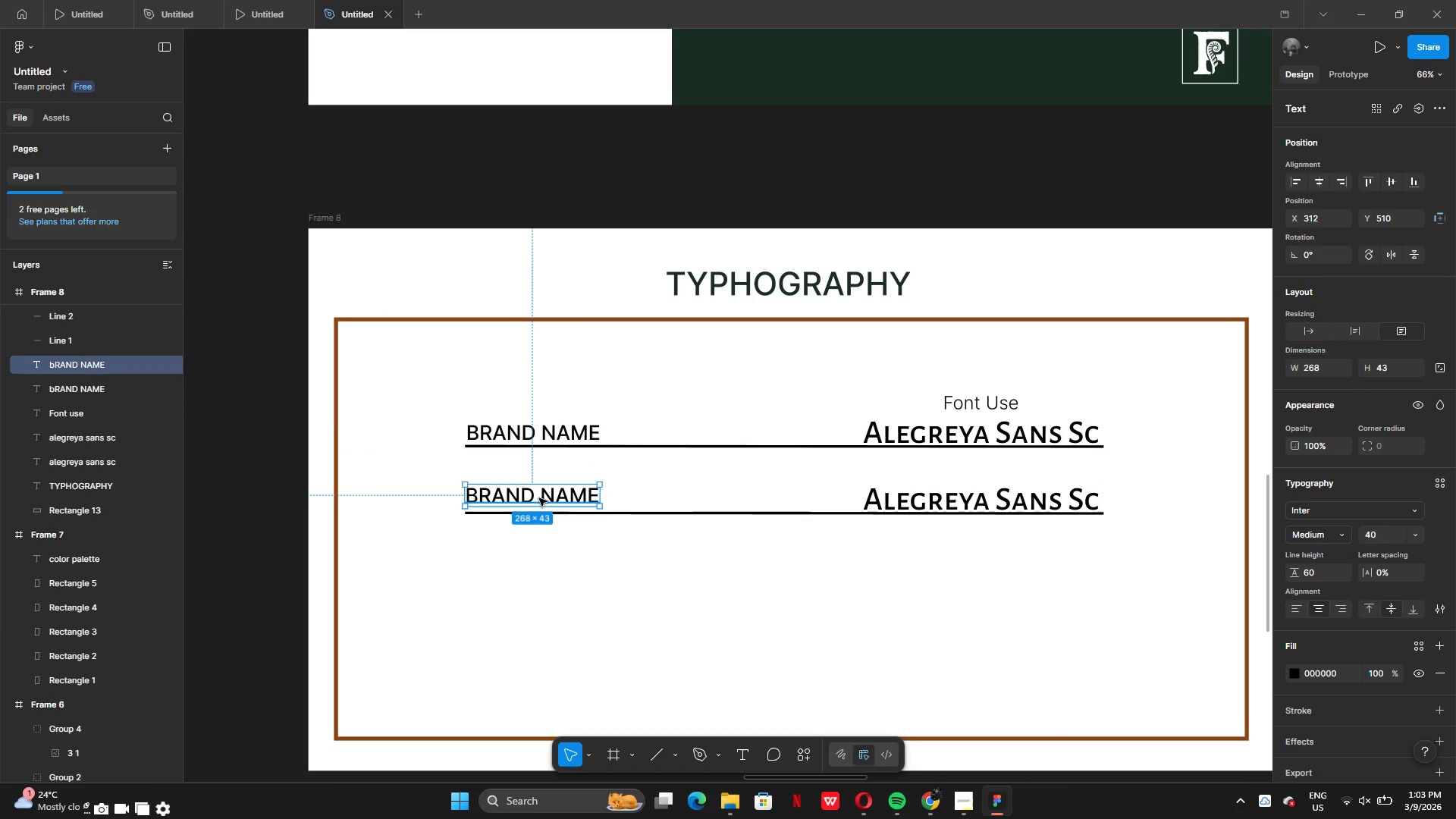 
left_click([539, 498])
 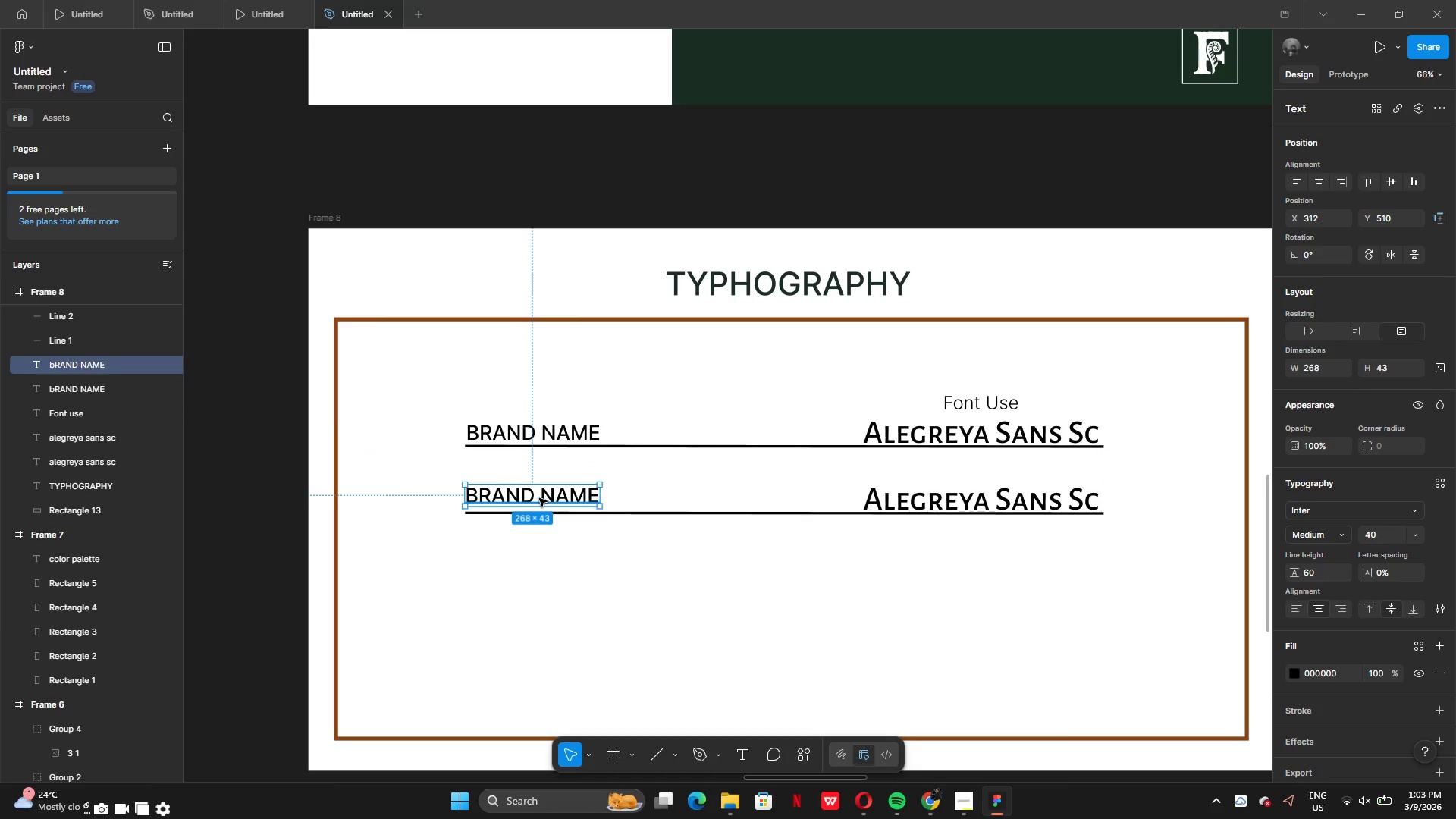 
double_click([539, 498])
 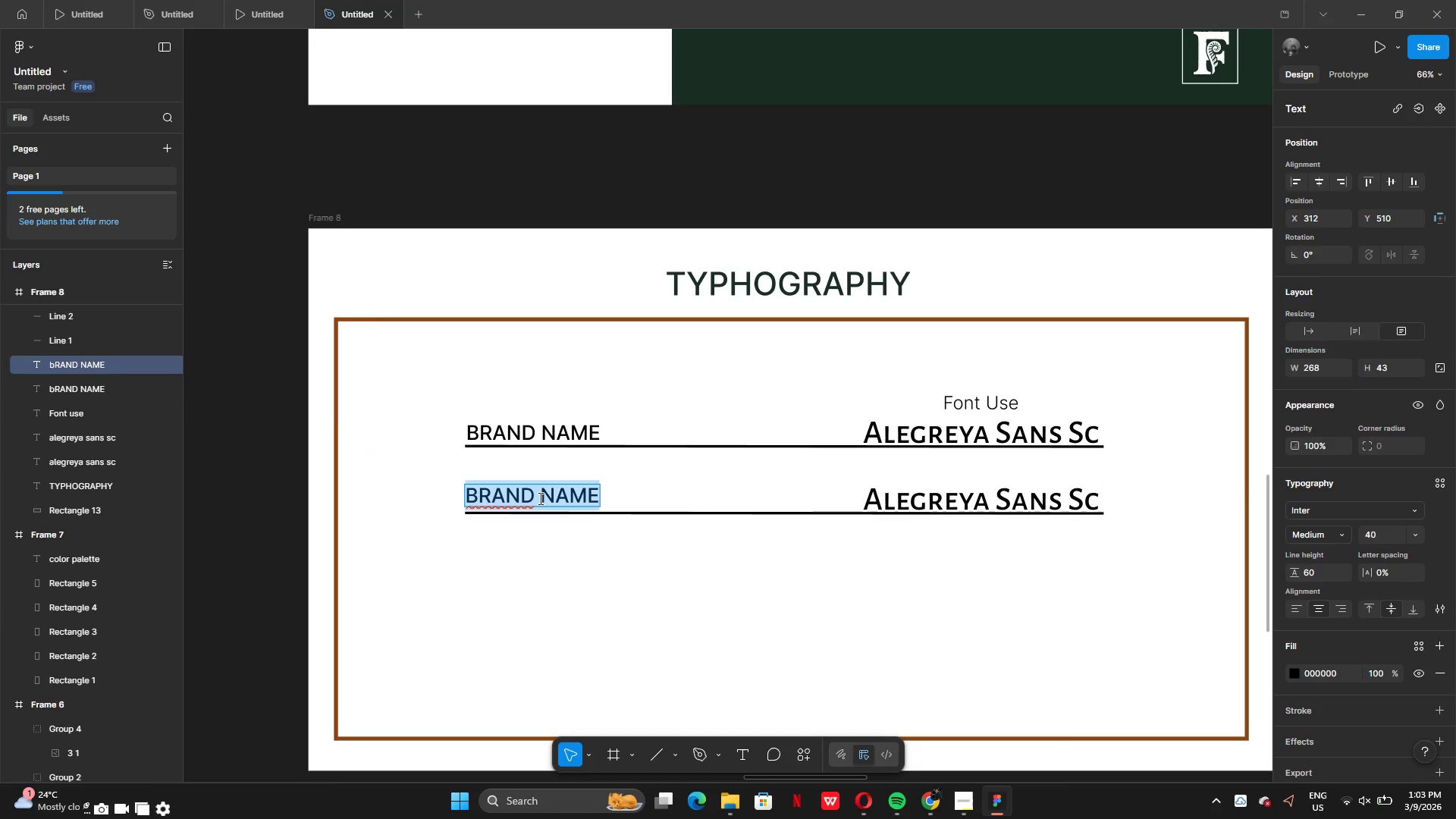 
type(a)
key(Backspace)
type(sub)
key(Backspace)
key(Backspace)
key(Backspace)
type(Sub title)
 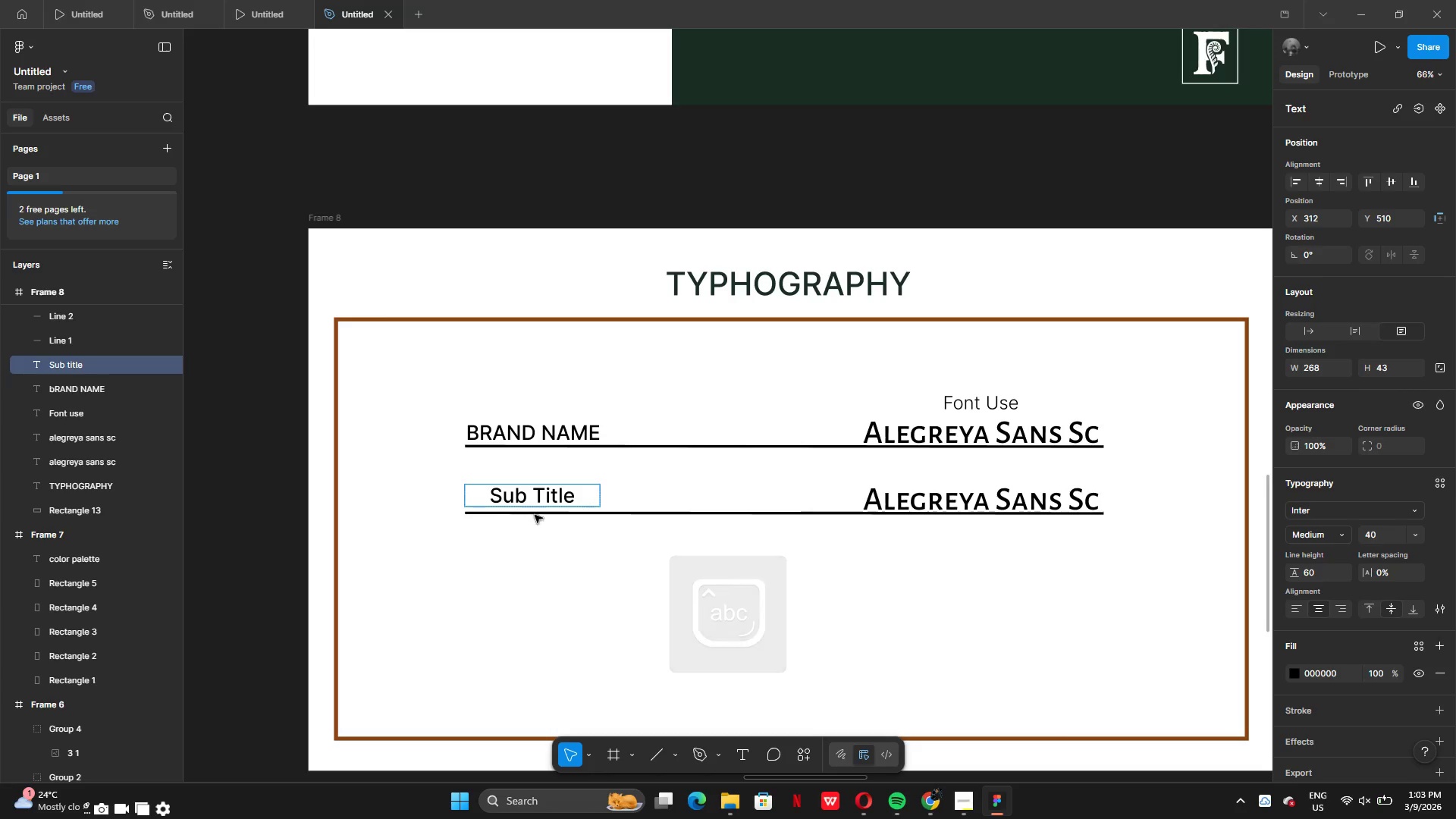 
left_click([539, 520])
 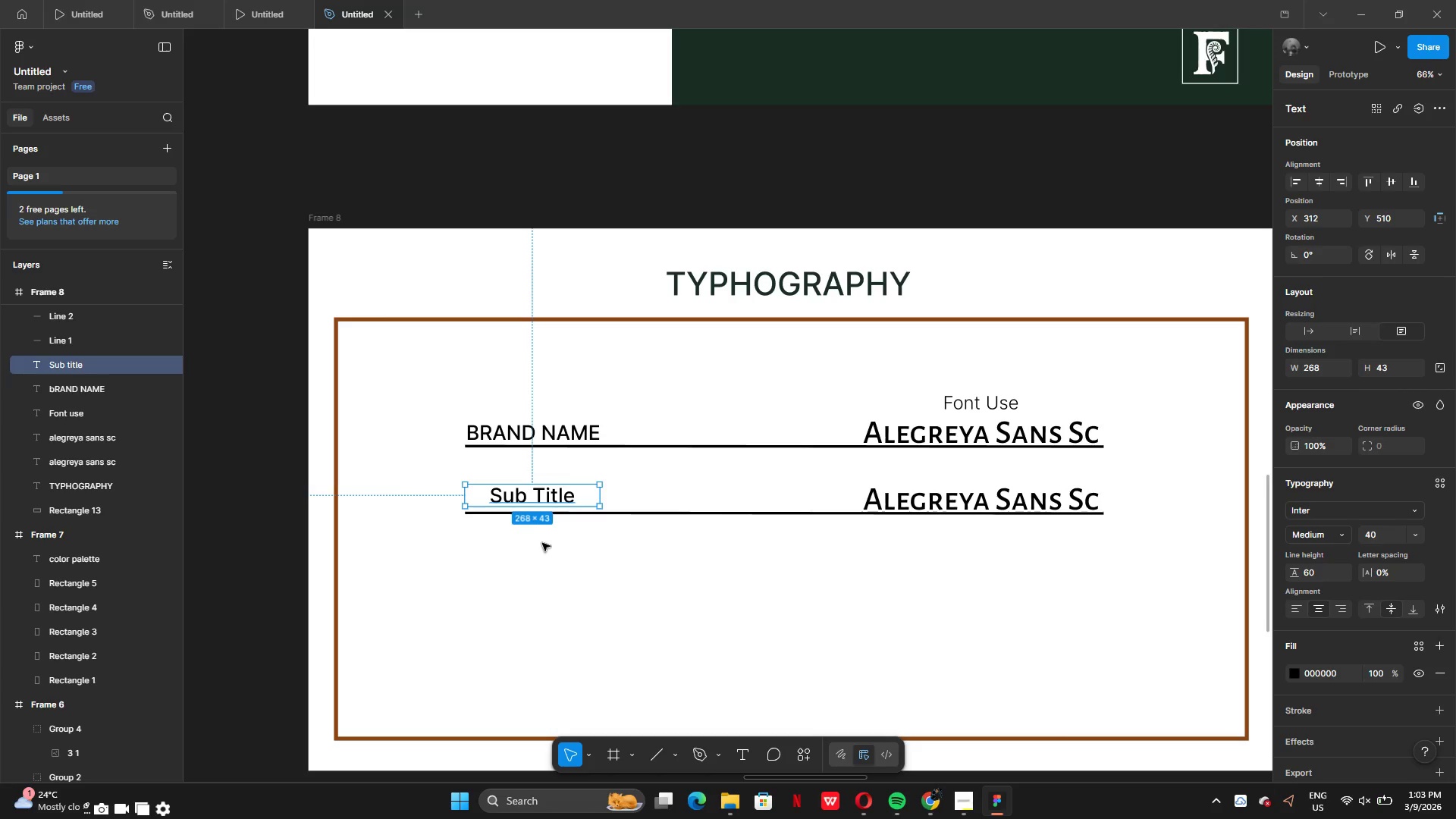 
left_click([542, 545])
 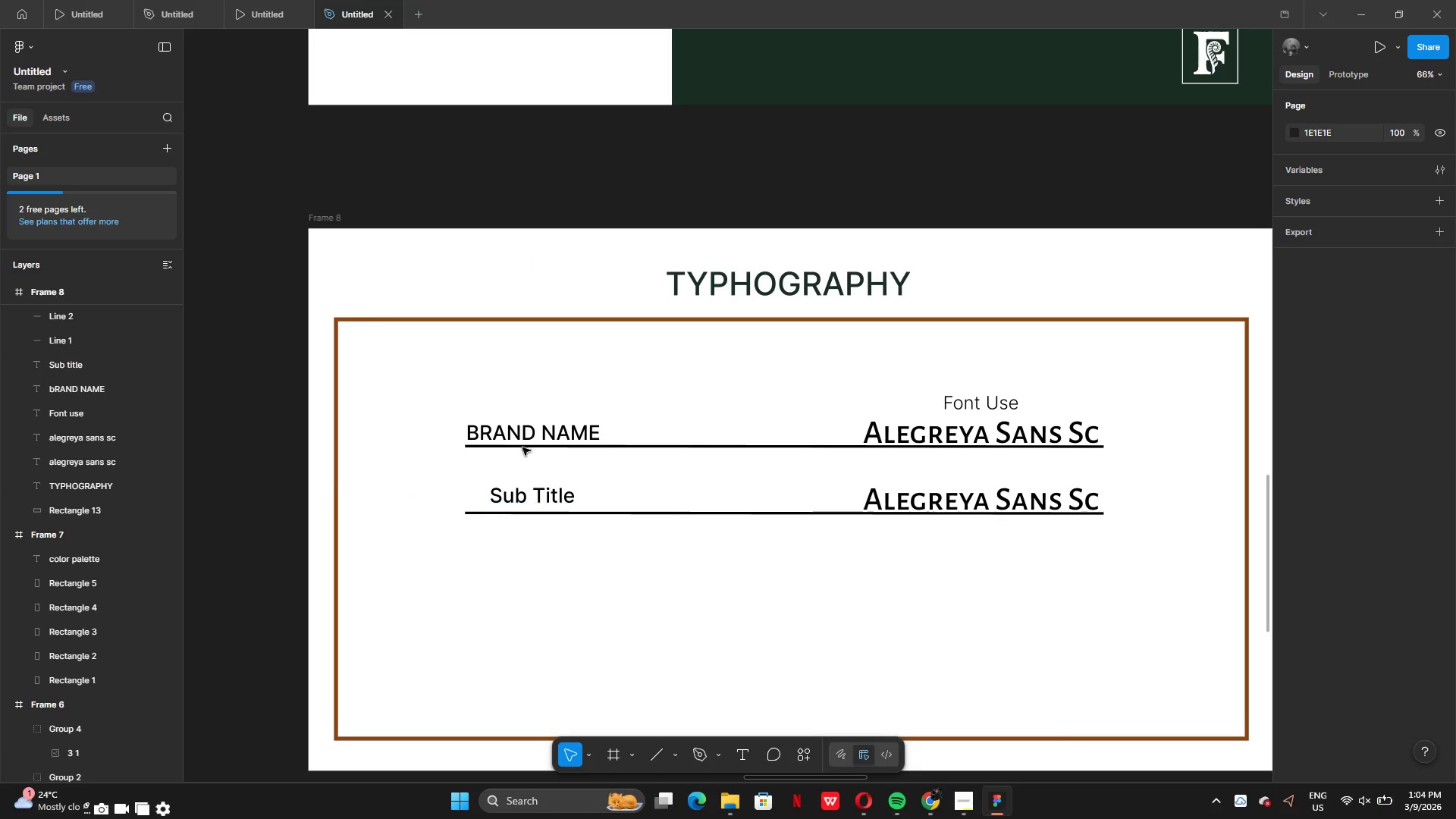 
left_click([534, 424])
 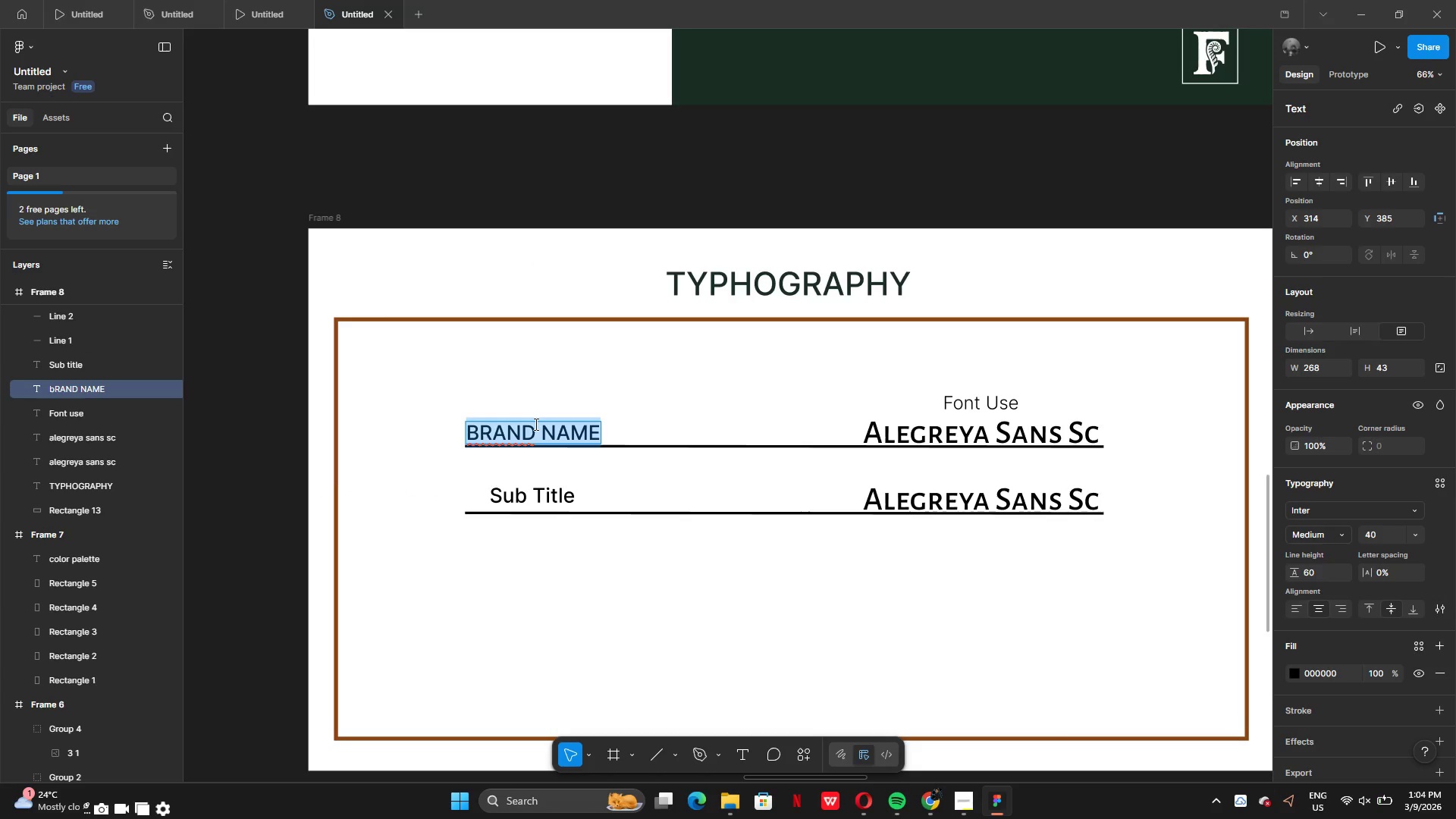 
type(Brand Nma)
key(Backspace)
key(Backspace)
type(name)
 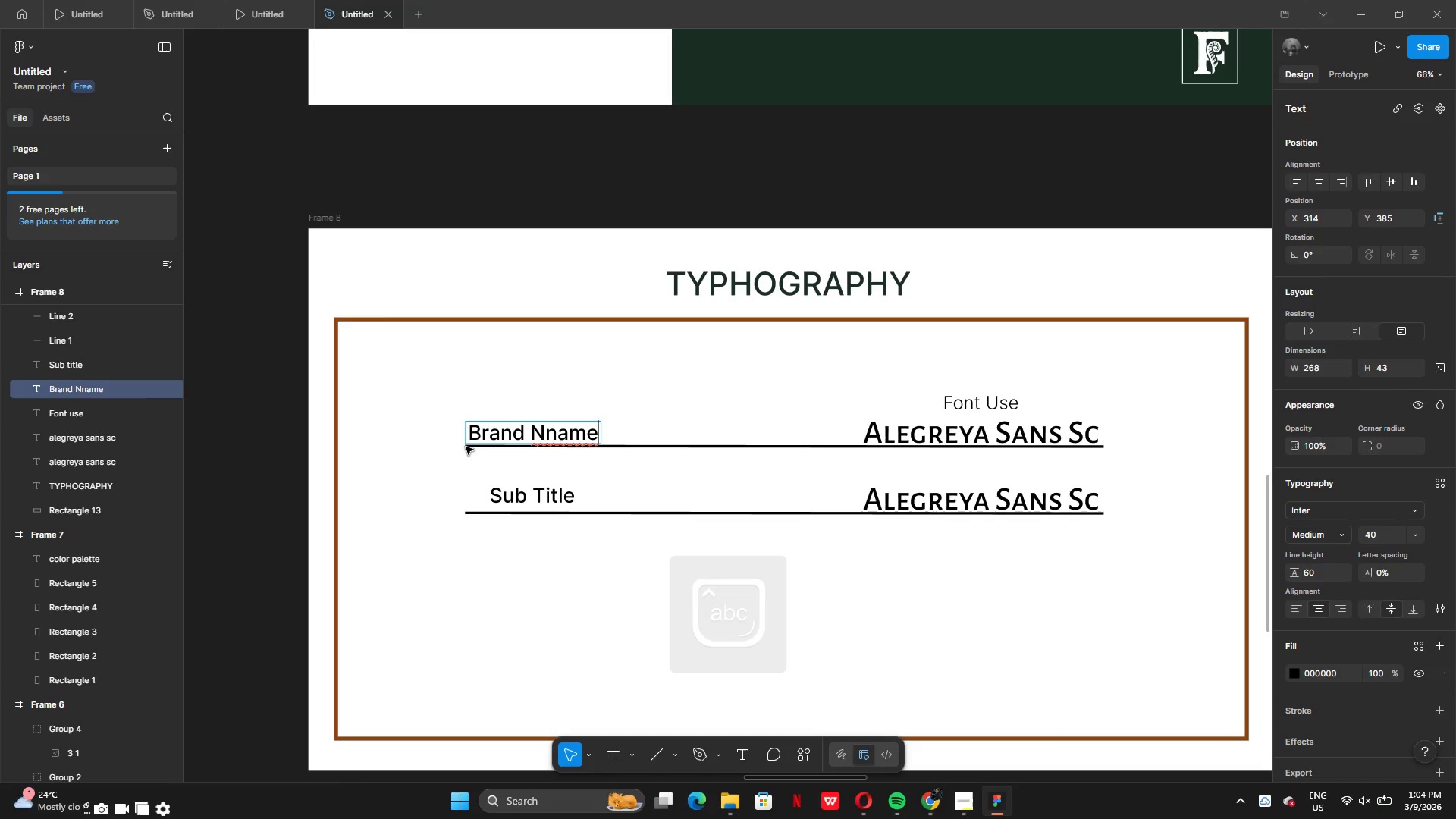 
key(ArrowRight)
 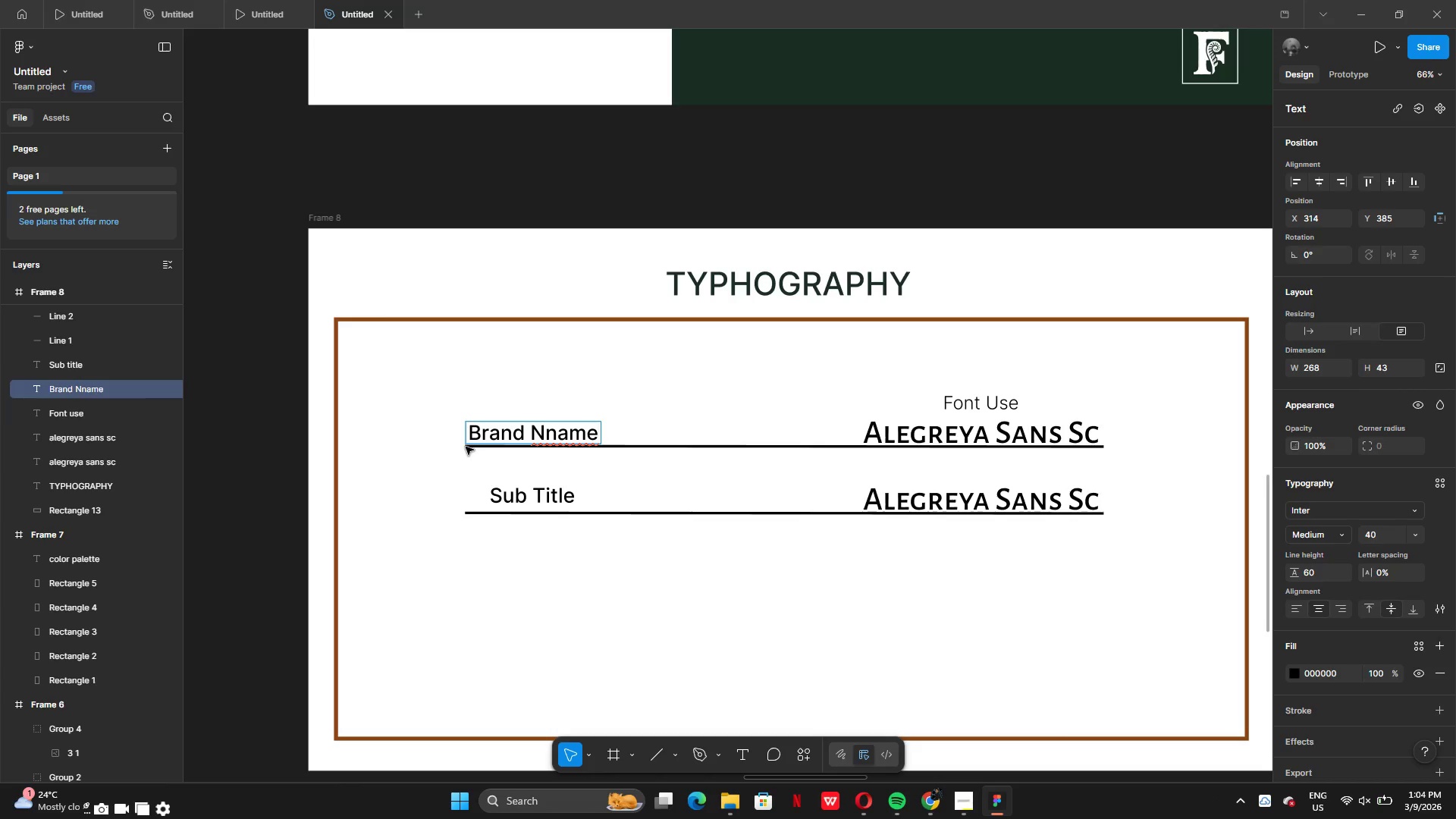 
key(ArrowRight)
 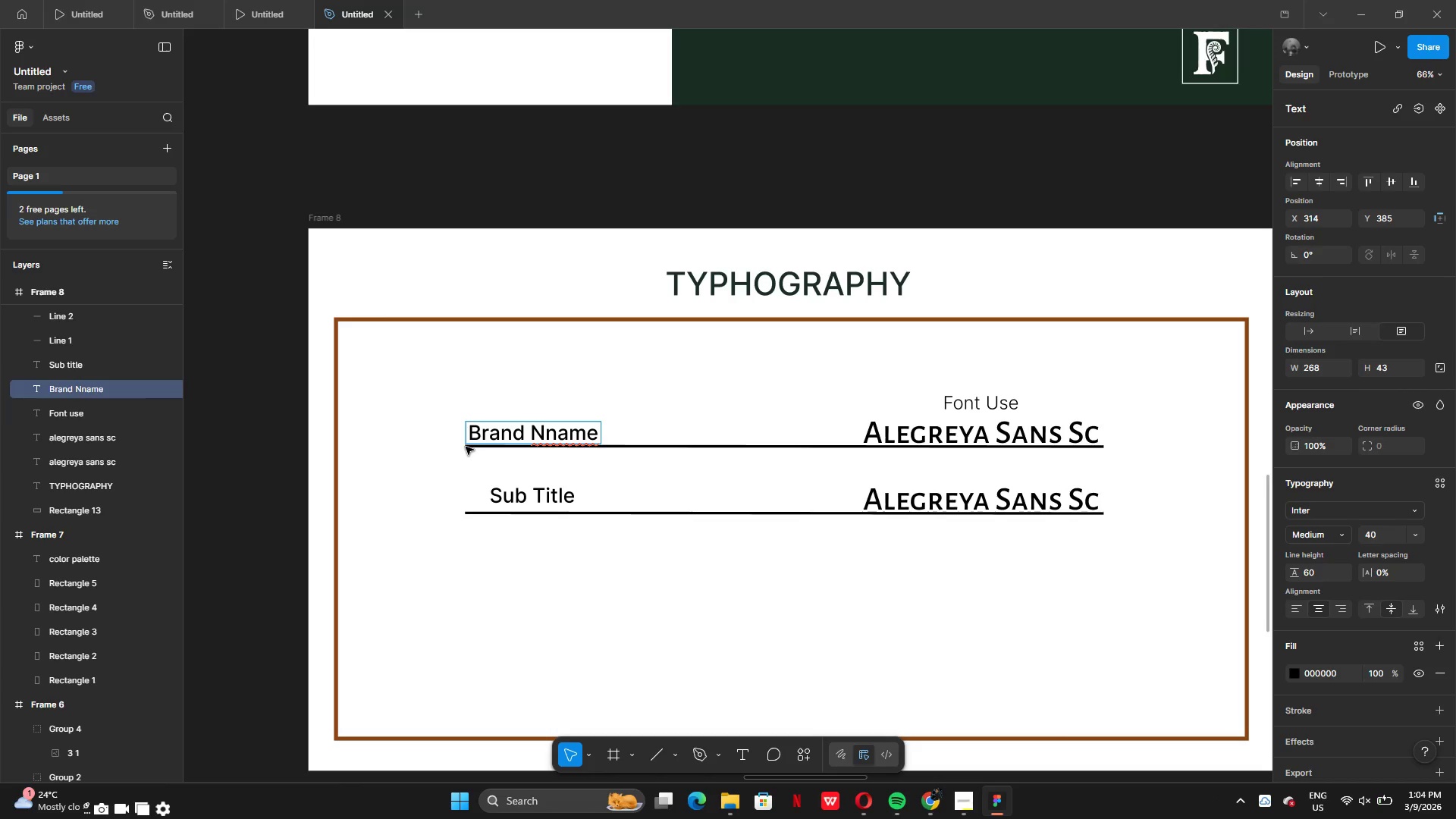 
key(ArrowRight)
 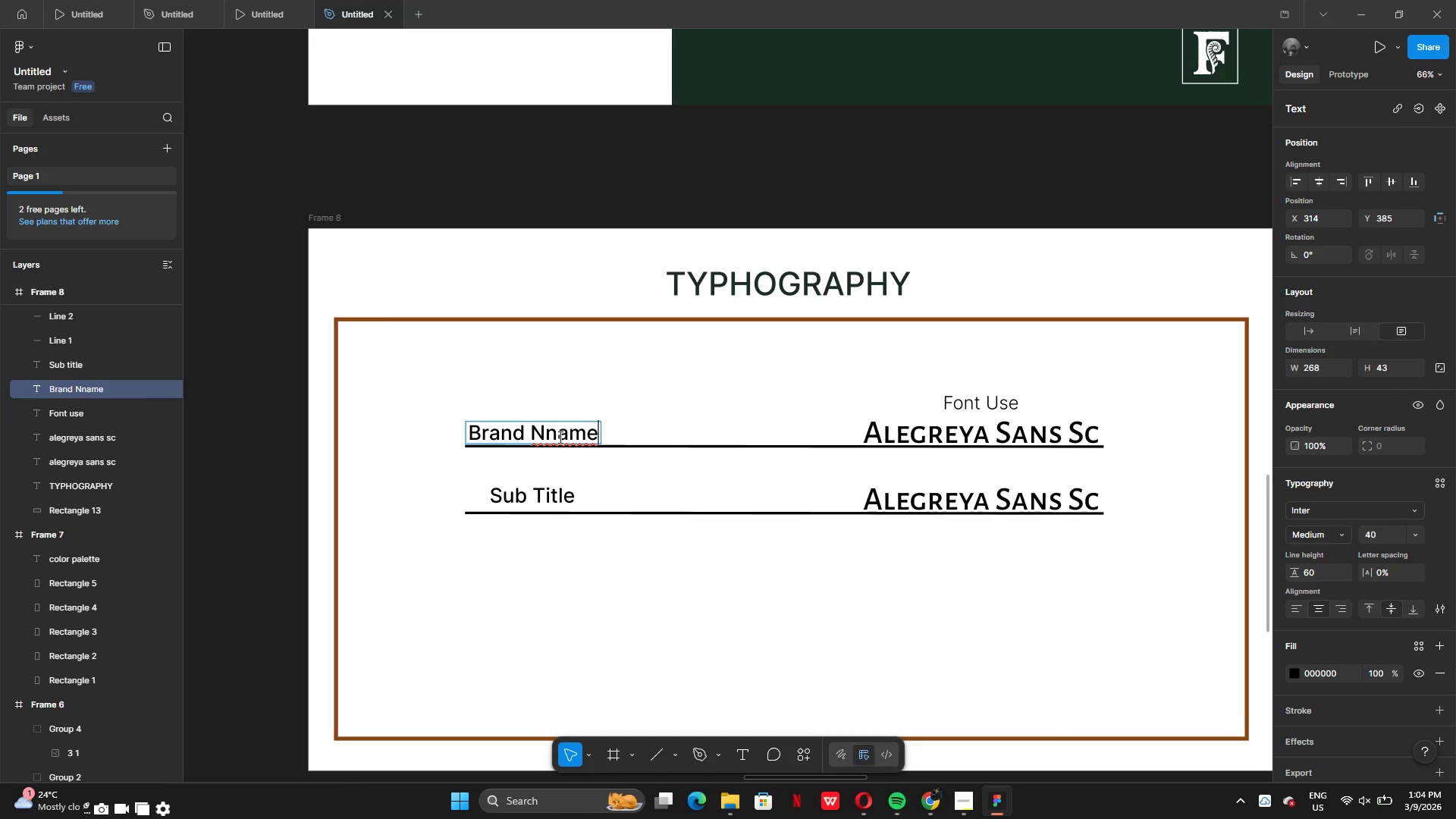 
left_click([556, 441])
 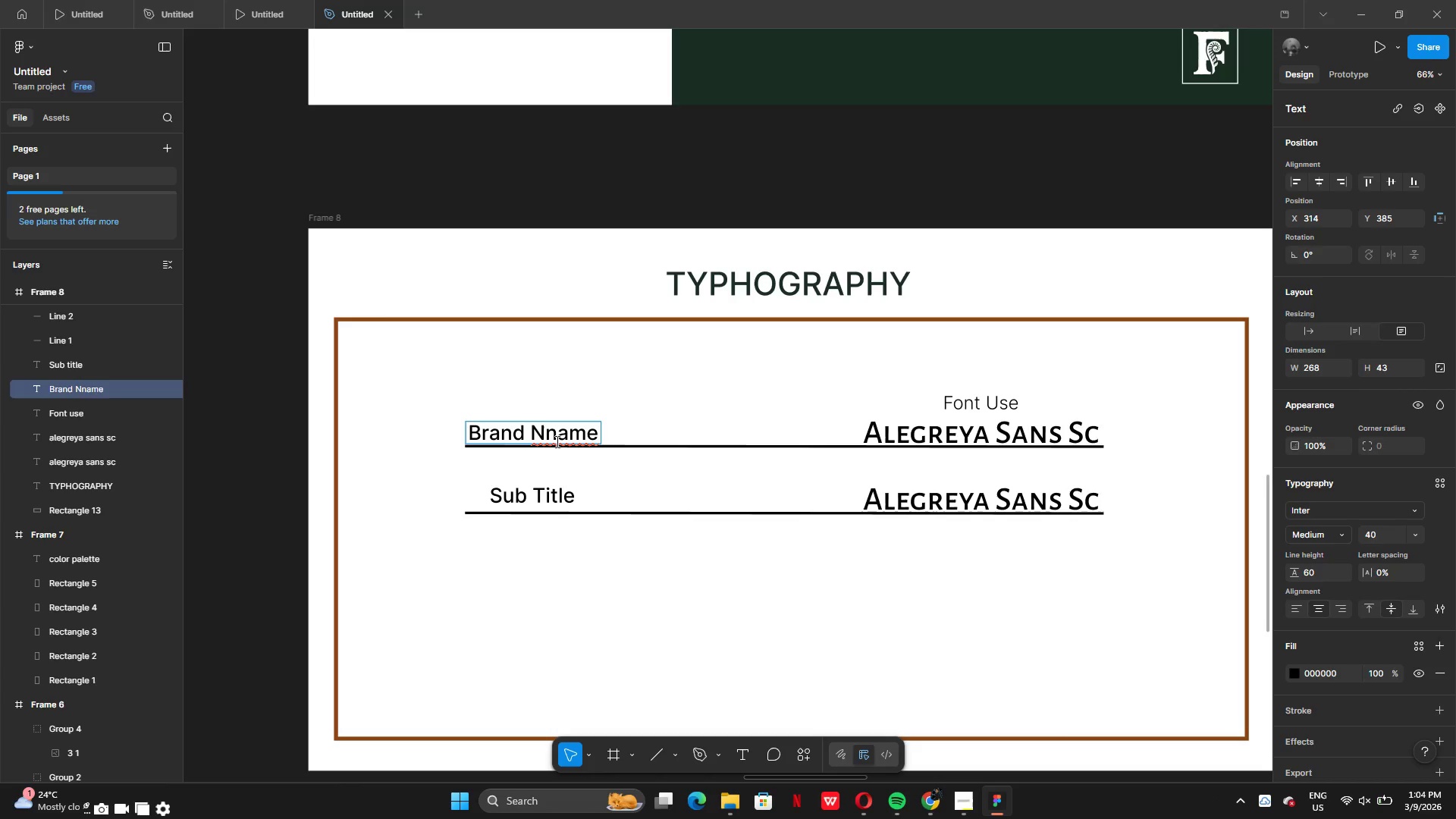 
key(Backspace)
 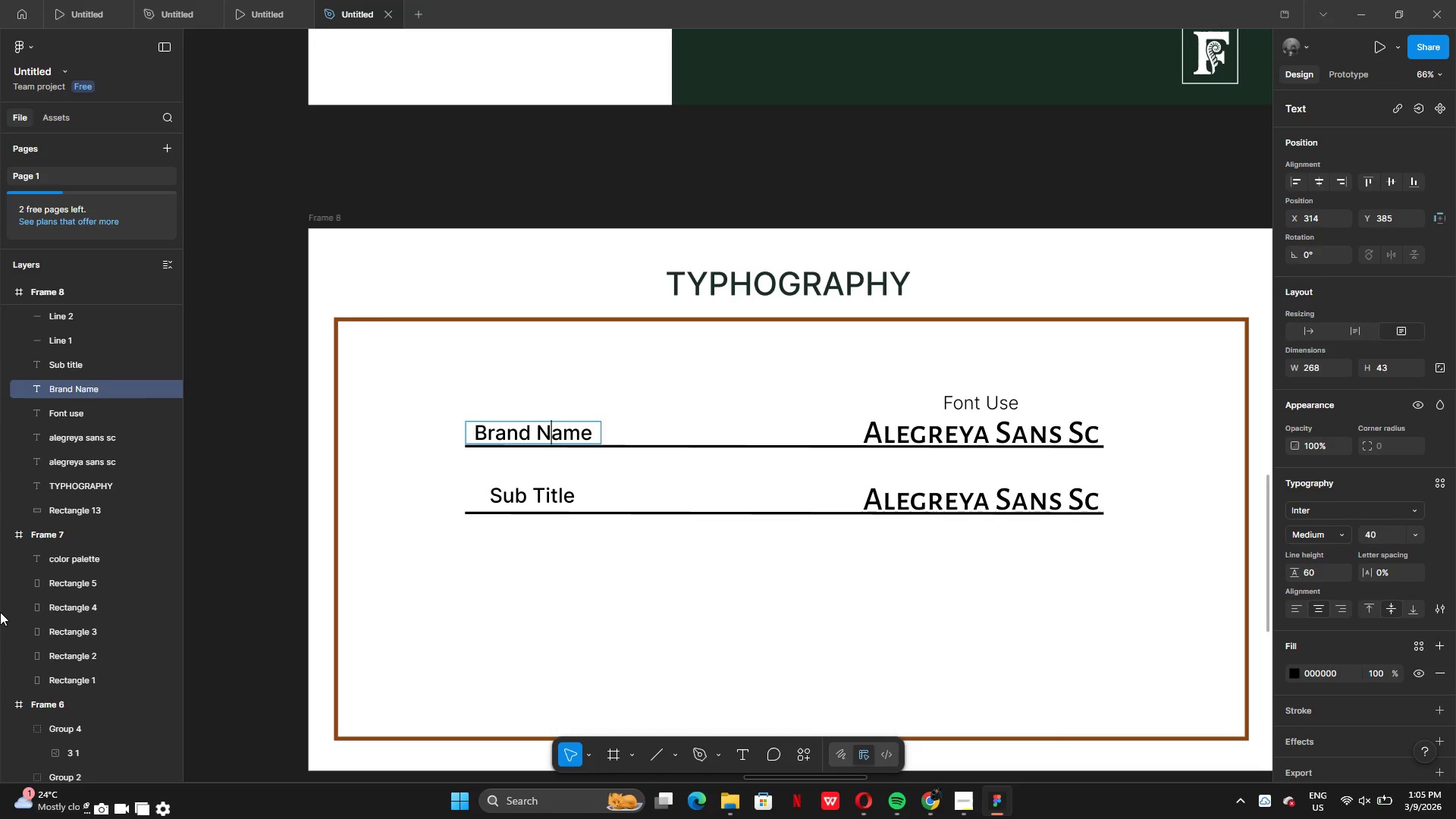 
wait(54.39)
 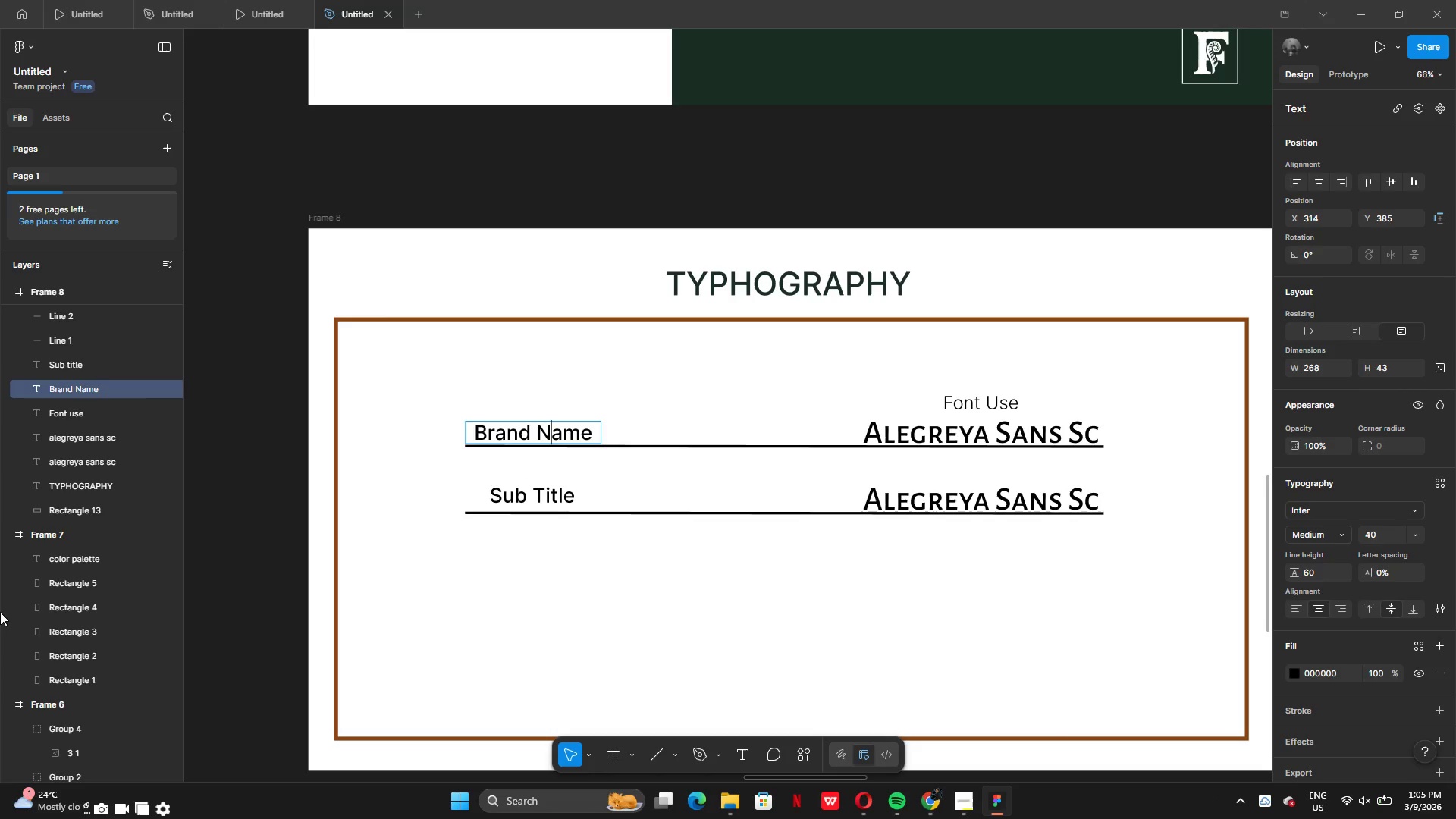 
left_click([689, 641])
 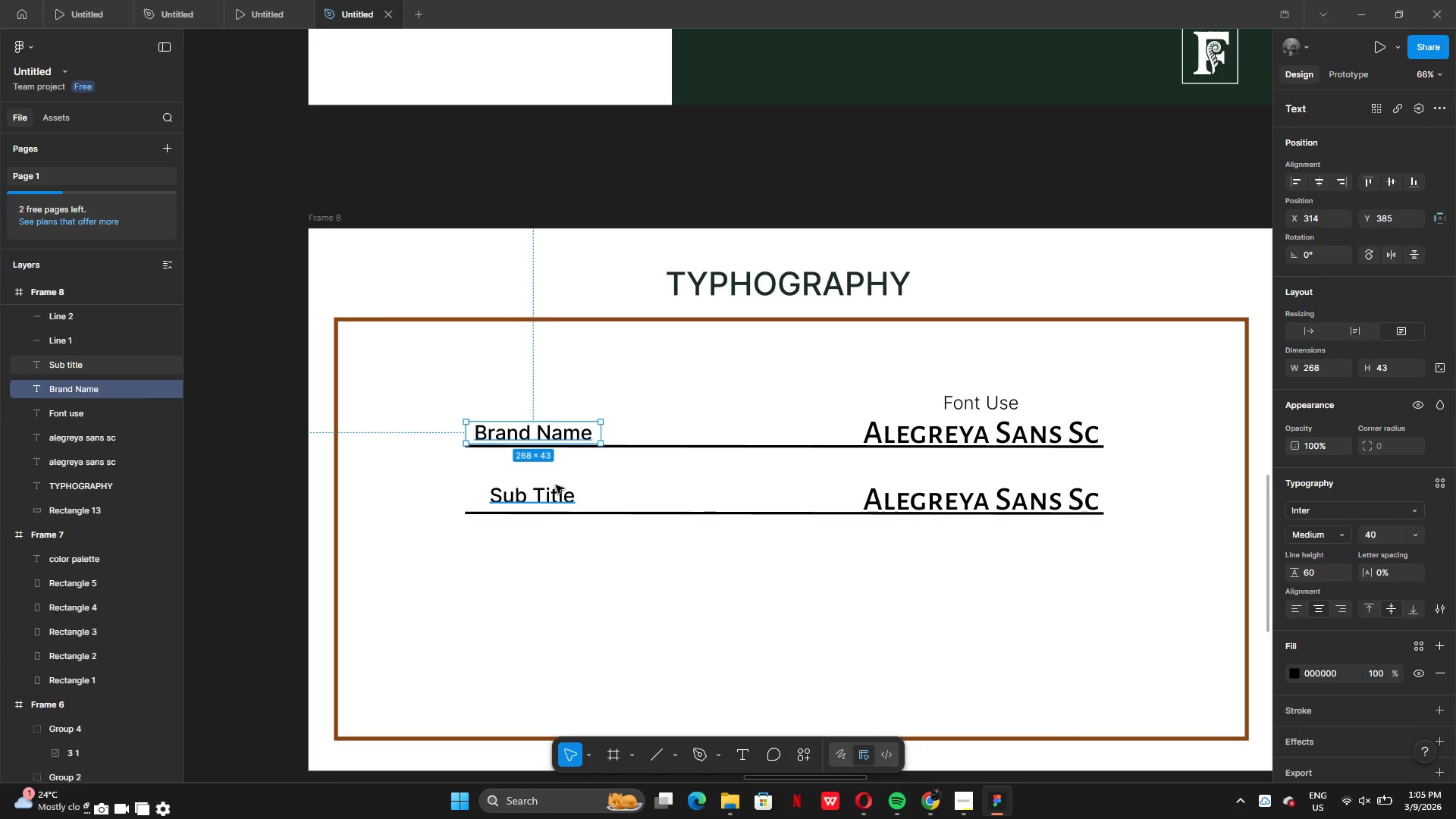 
left_click([552, 493])
 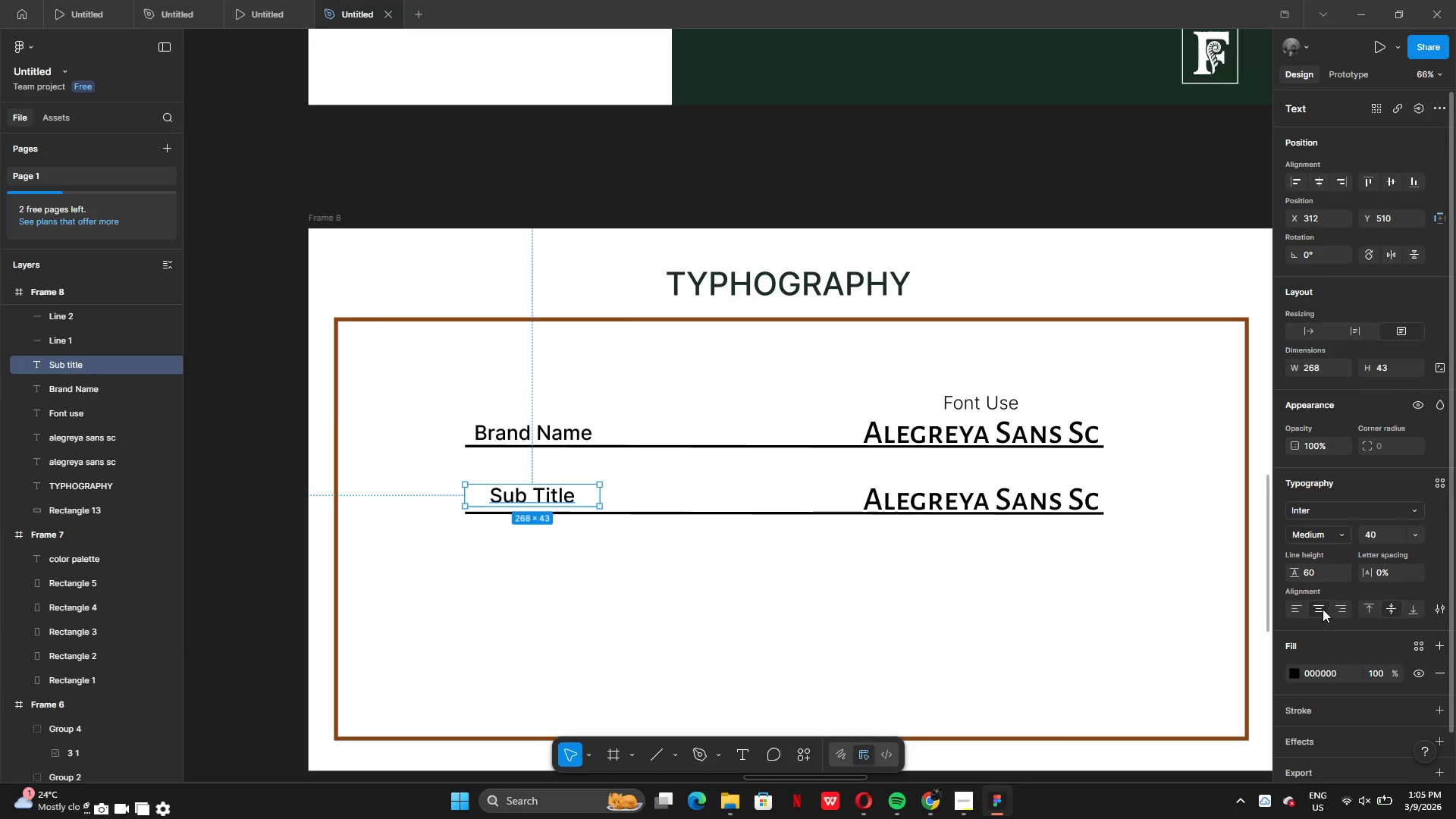 
left_click([1299, 611])
 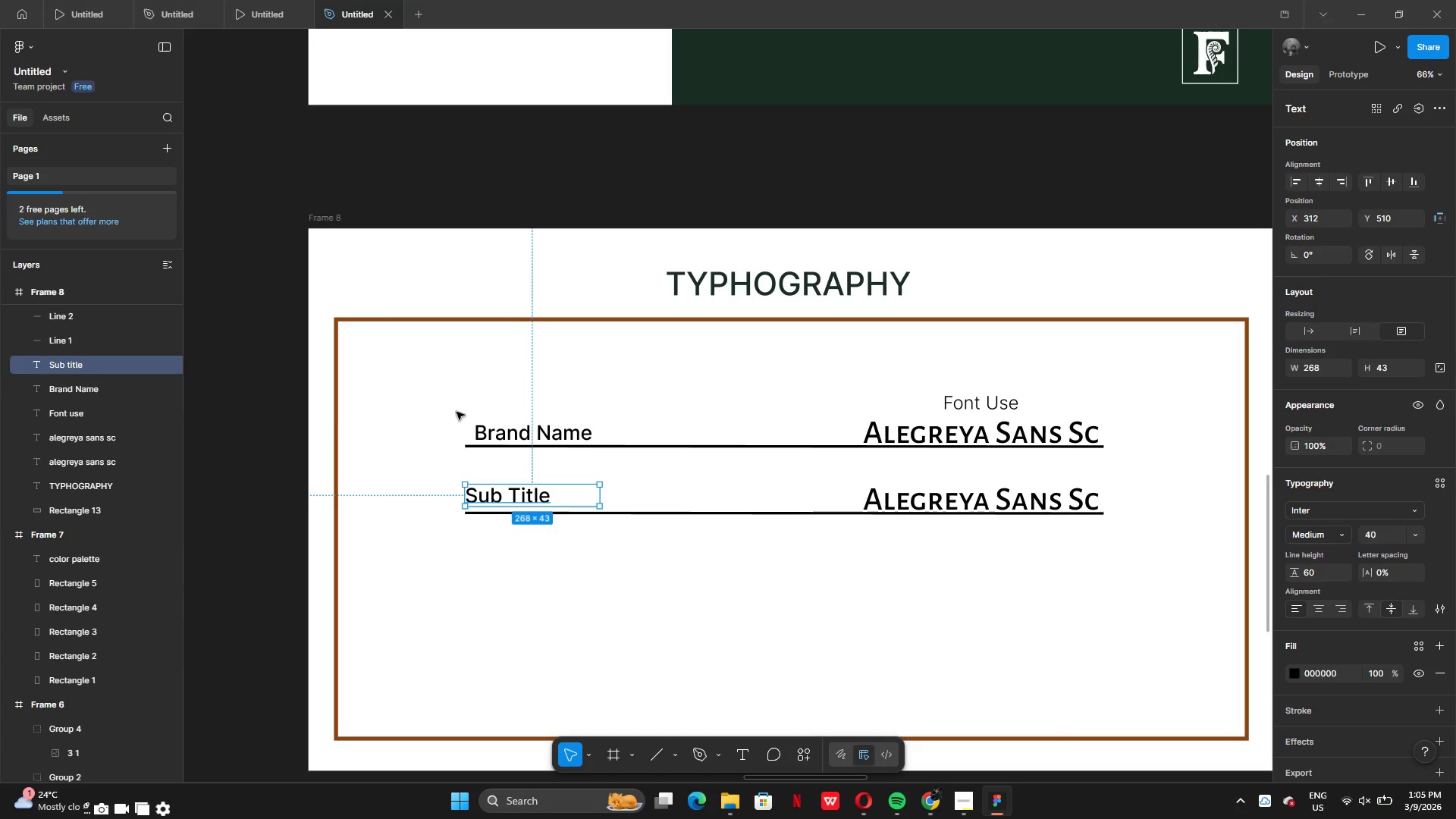 
left_click([495, 427])
 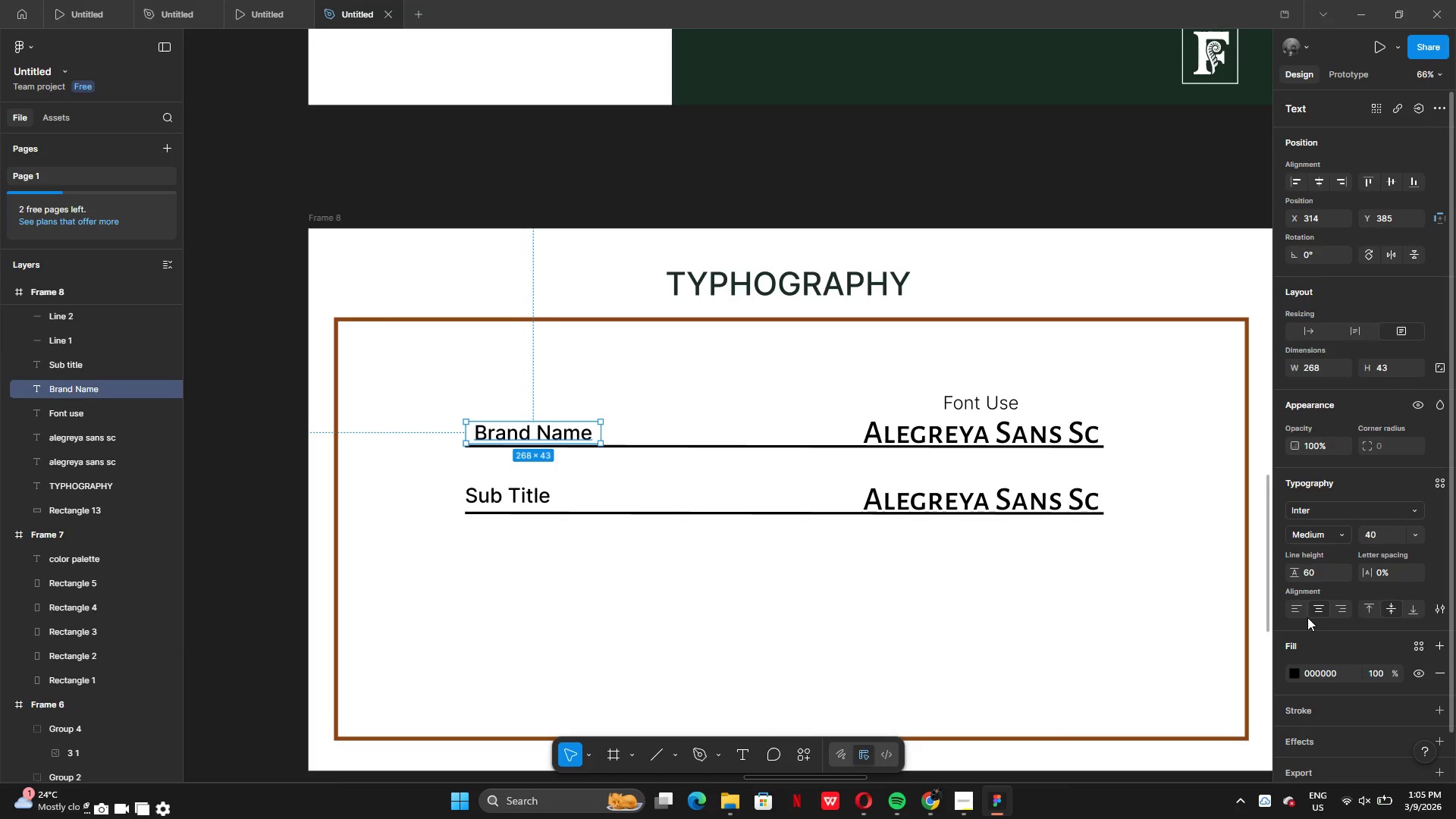 
left_click([1307, 617])
 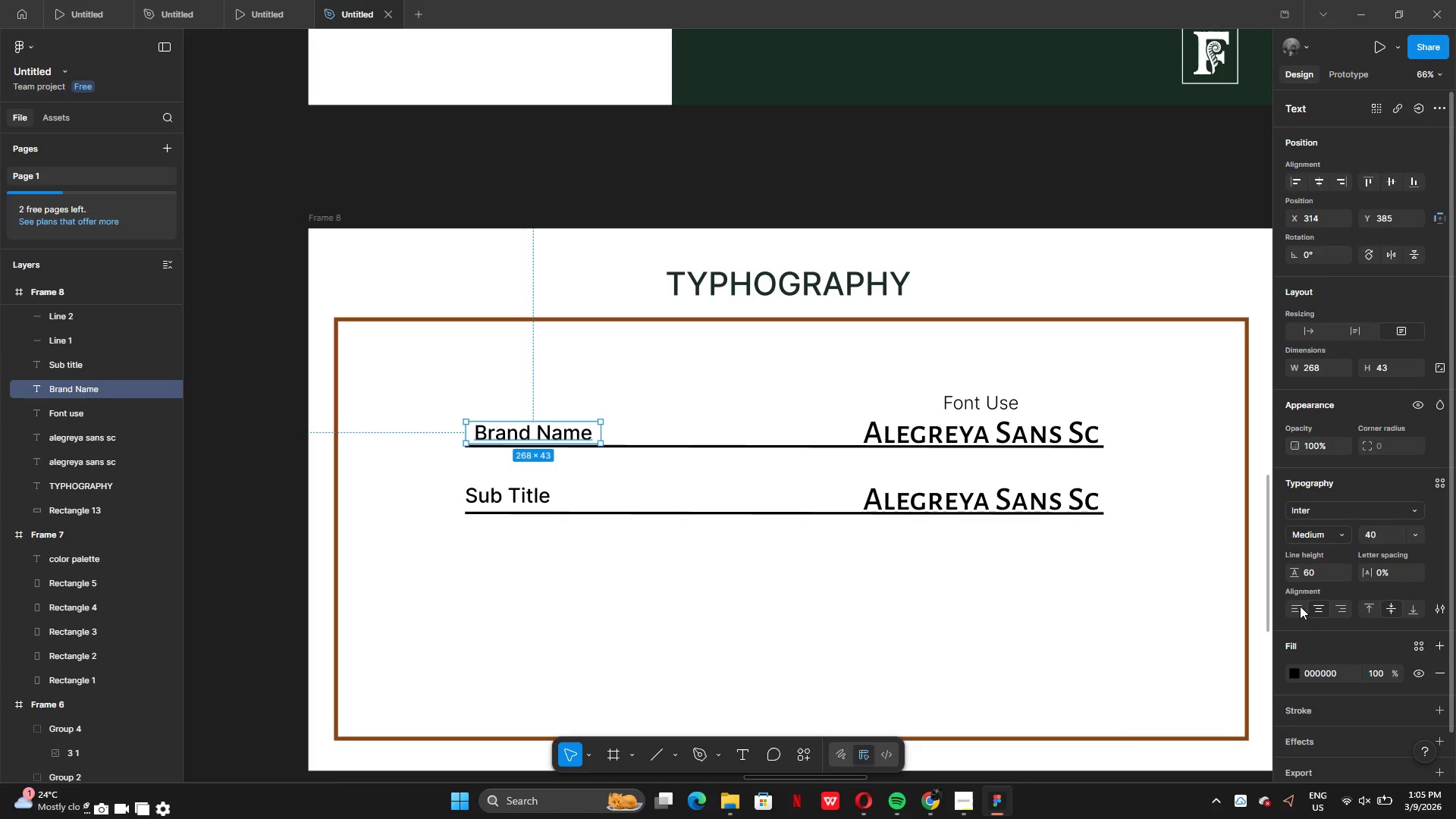 
left_click([1298, 606])
 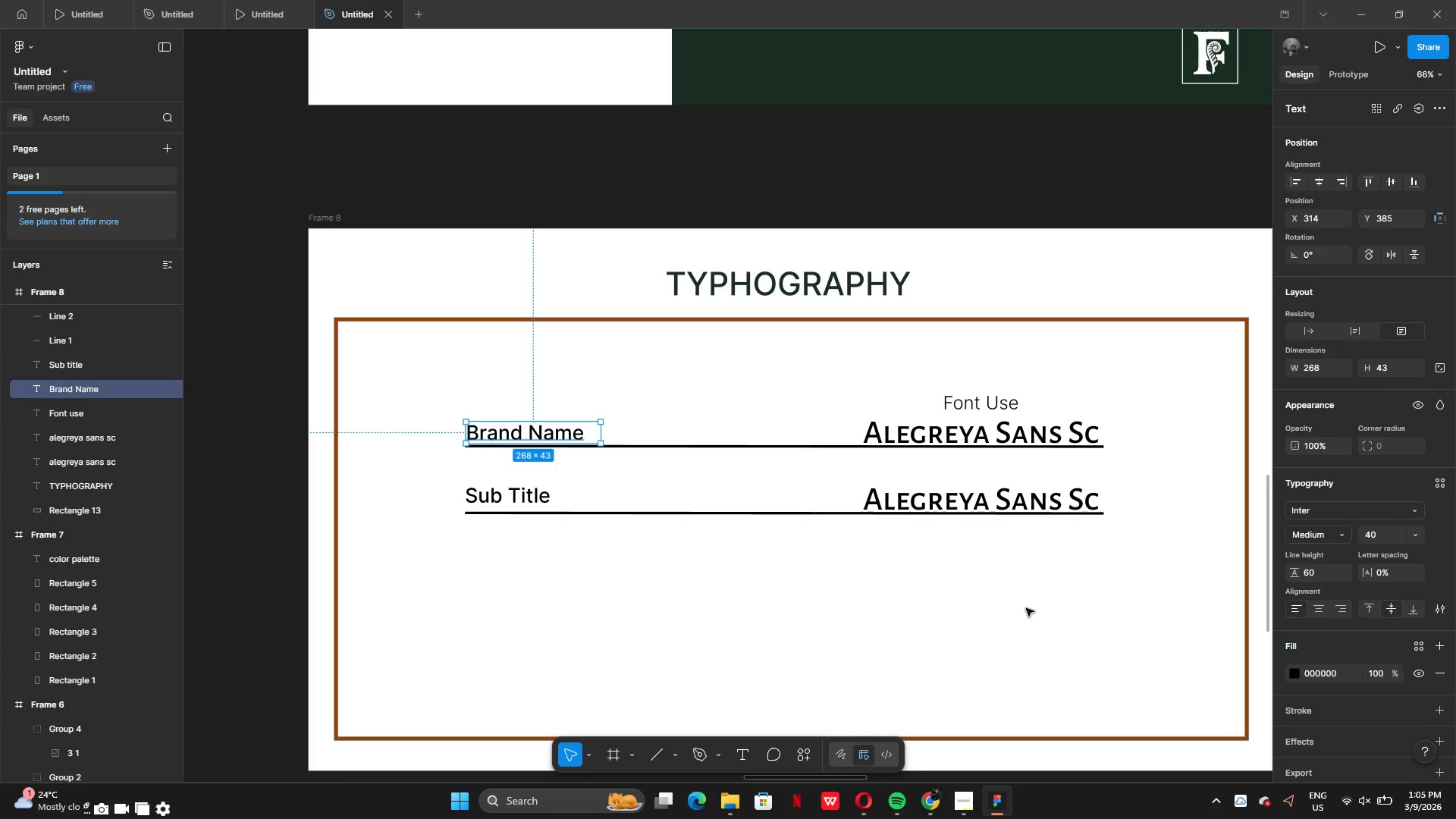 
left_click([976, 629])
 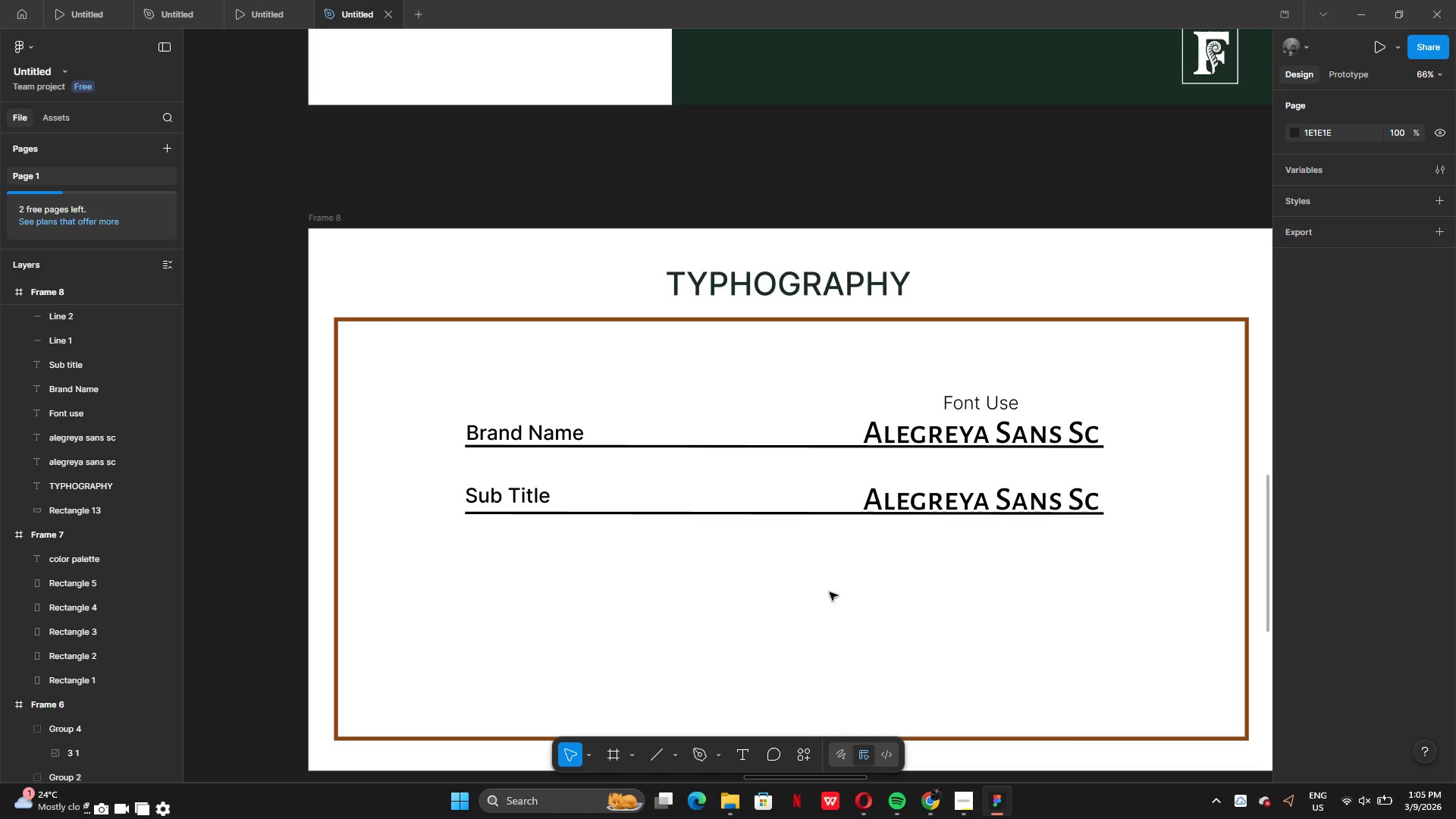 
mouse_move([993, 576])
 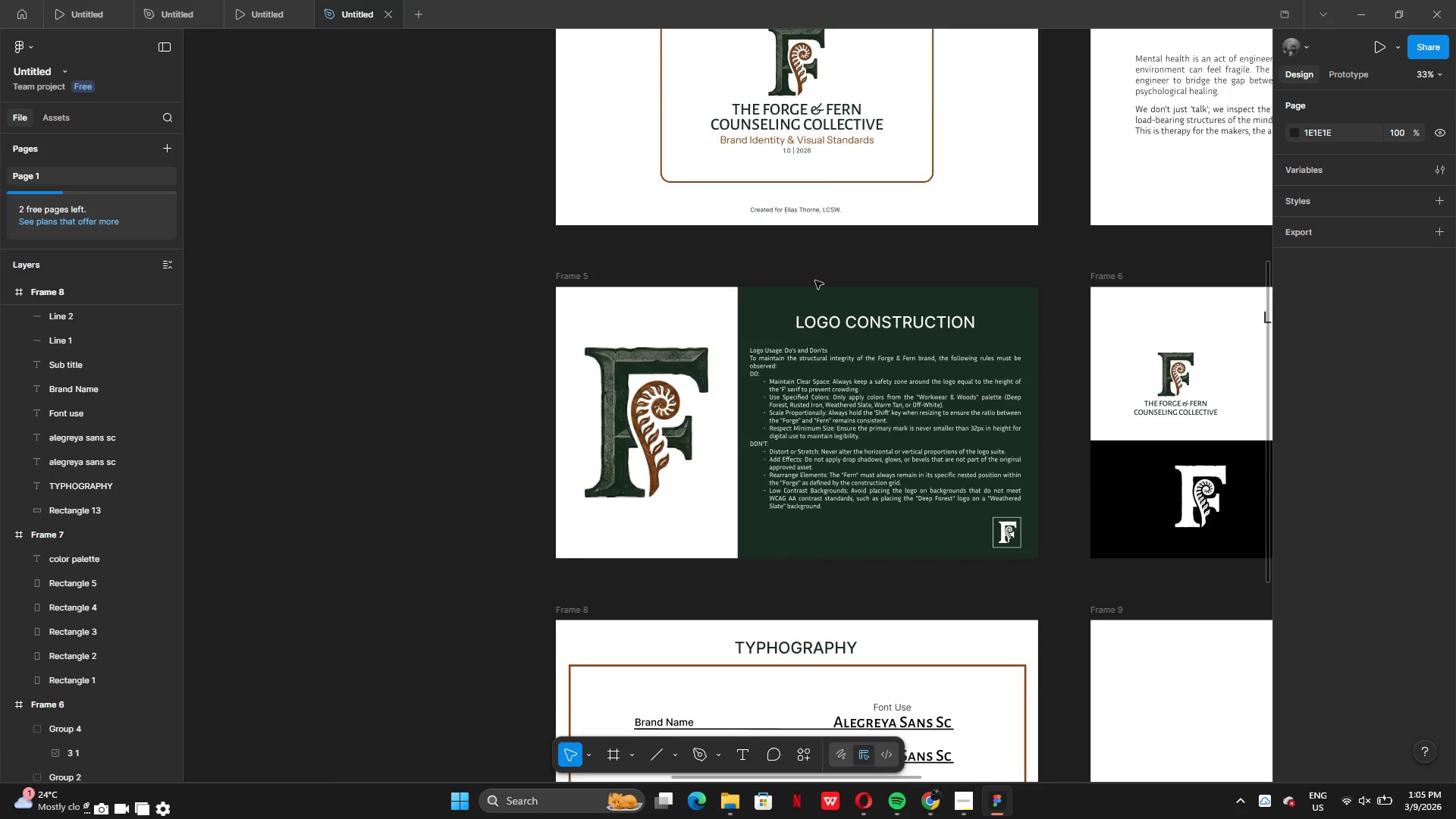 
wait(5.16)
 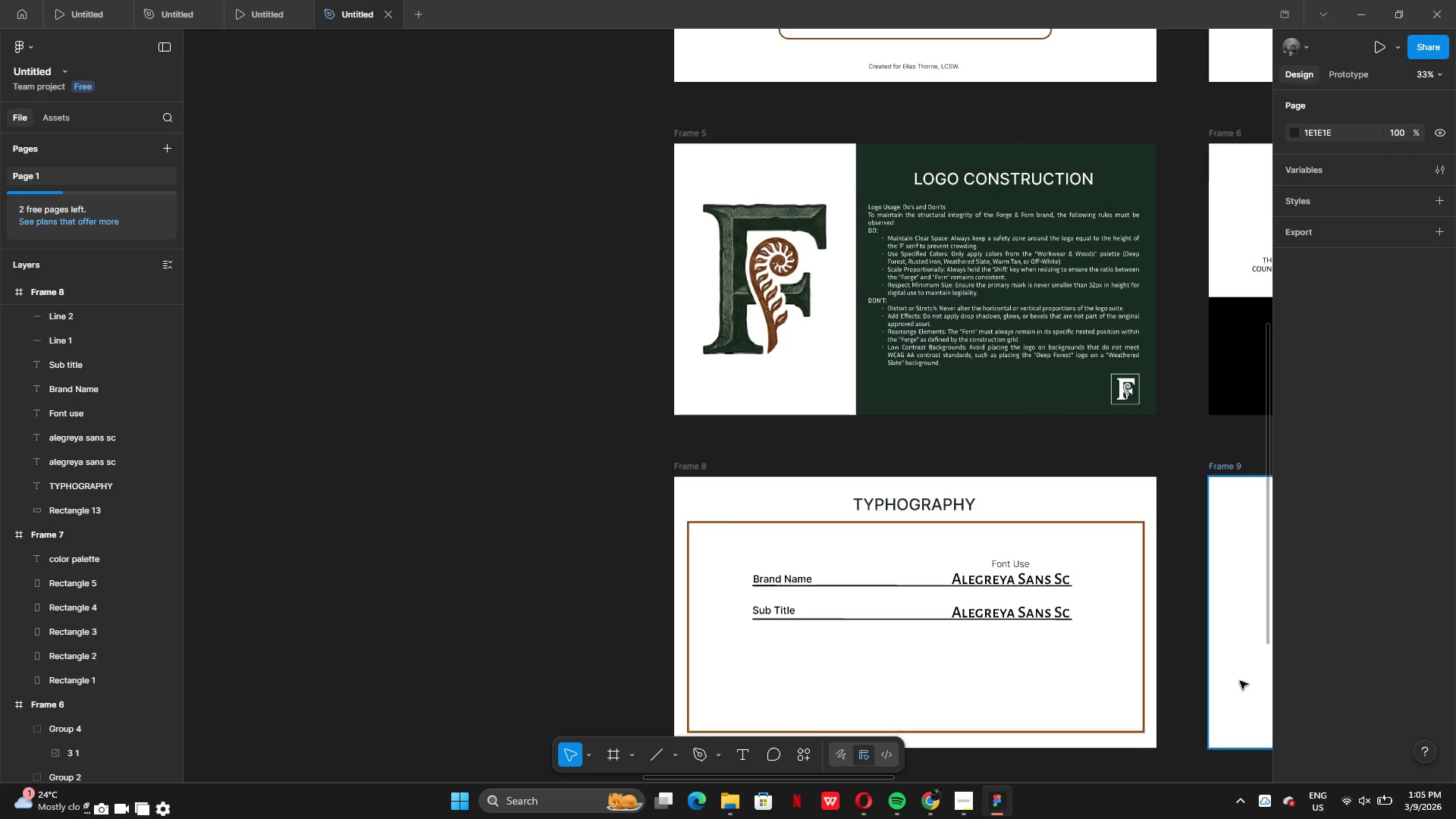 
left_click([808, 193])
 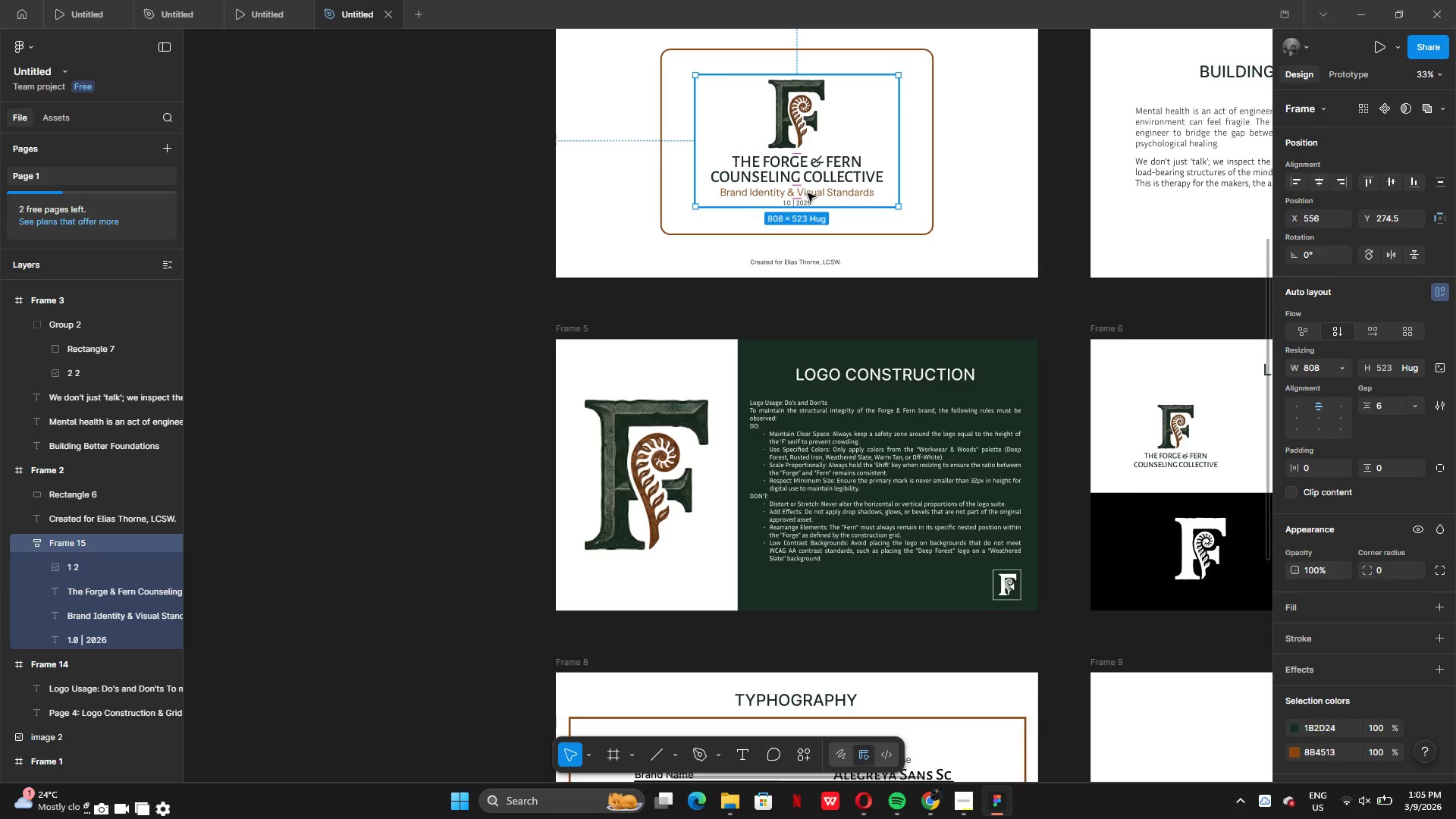 
left_click([808, 193])
 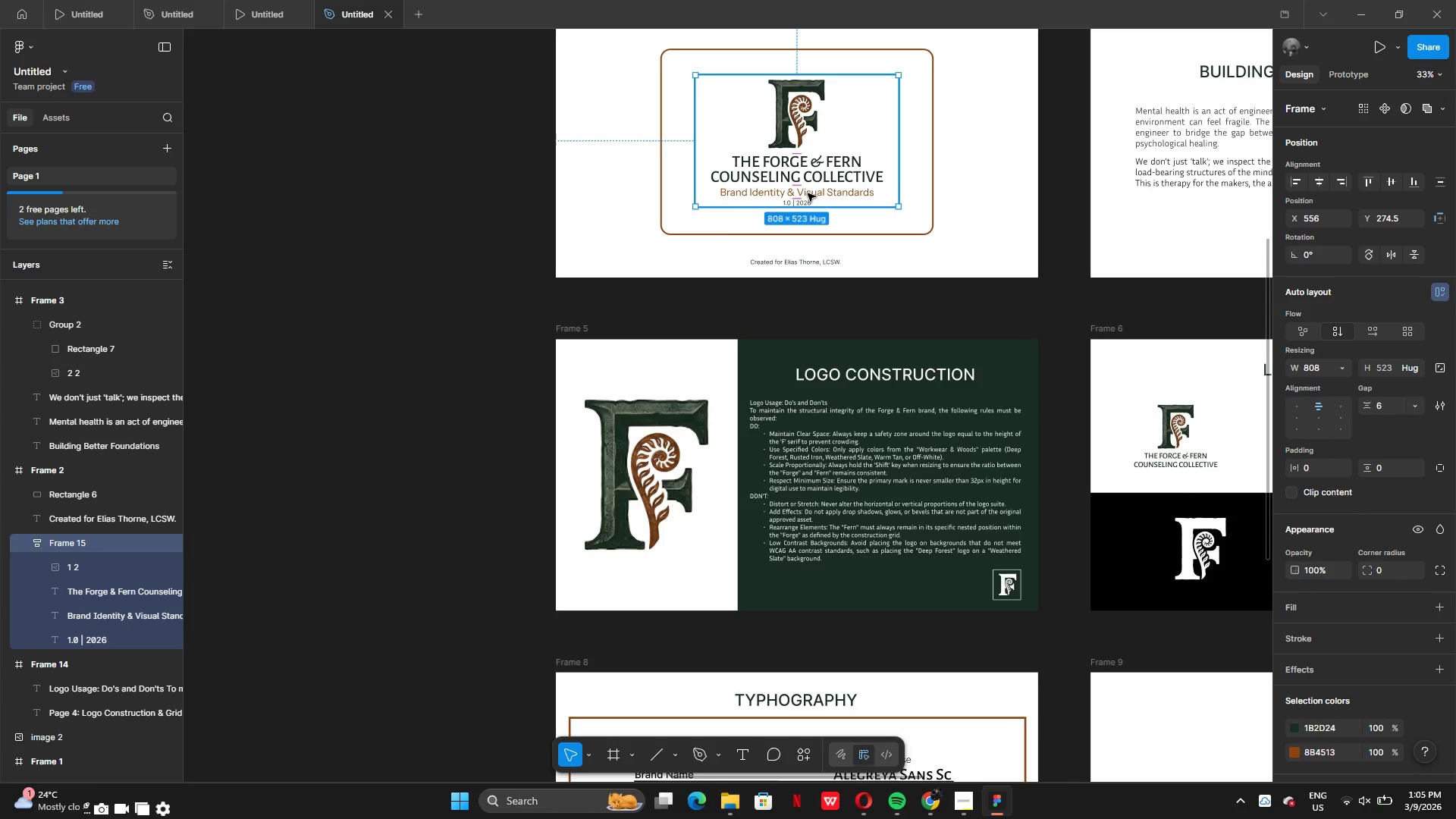 
double_click([808, 193])
 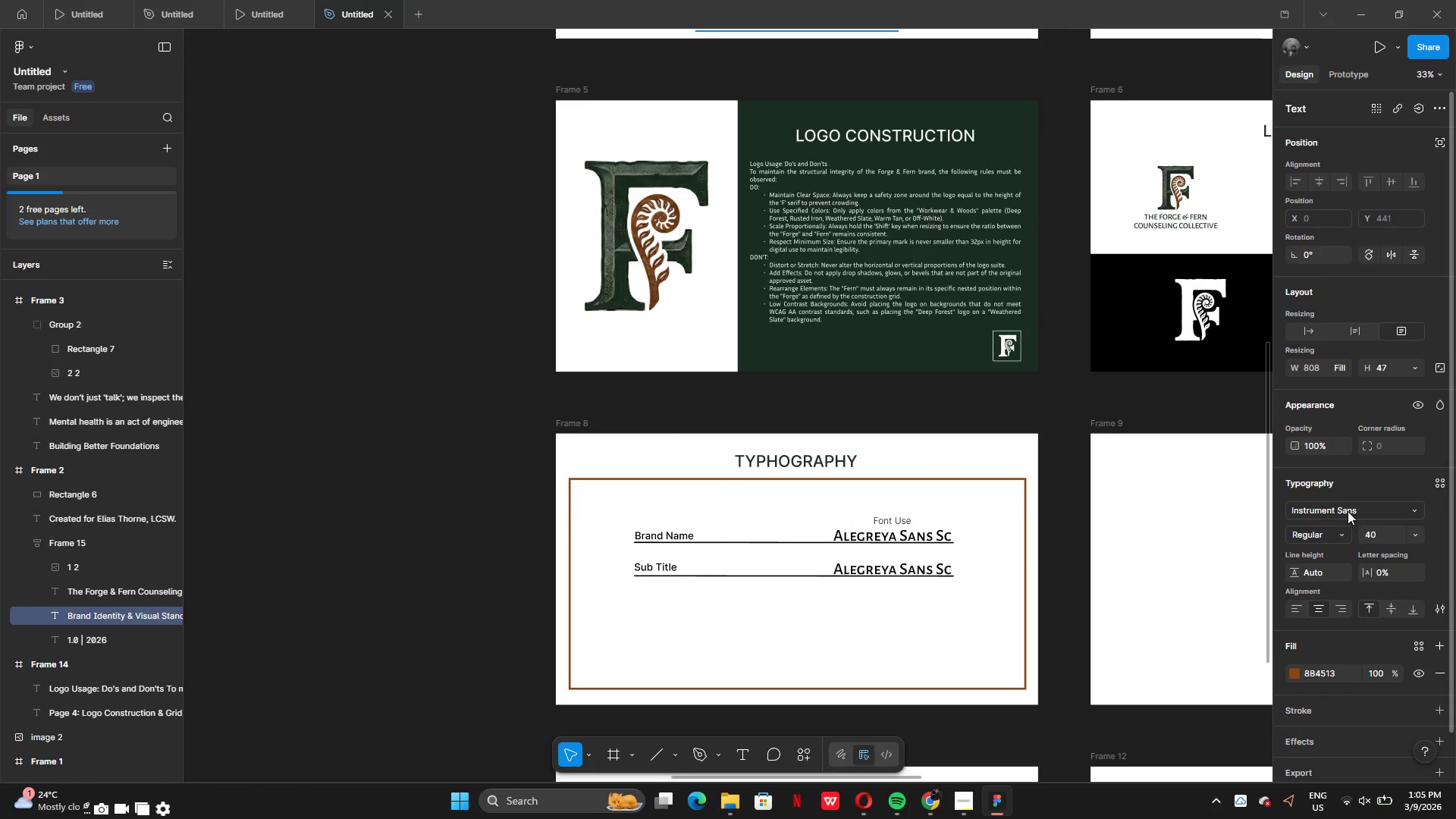 
left_click([1348, 507])
 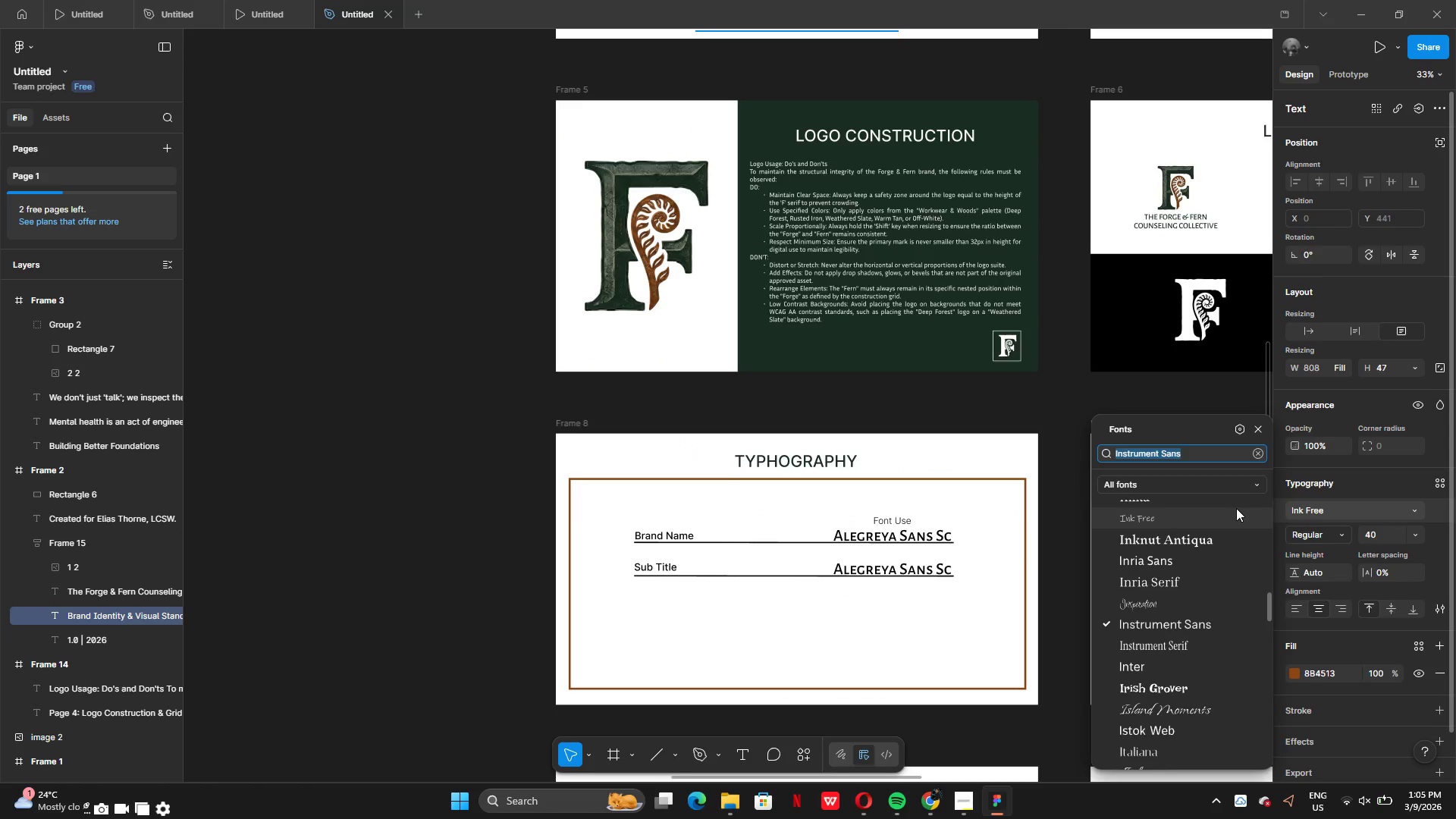 
key(Control+C)
 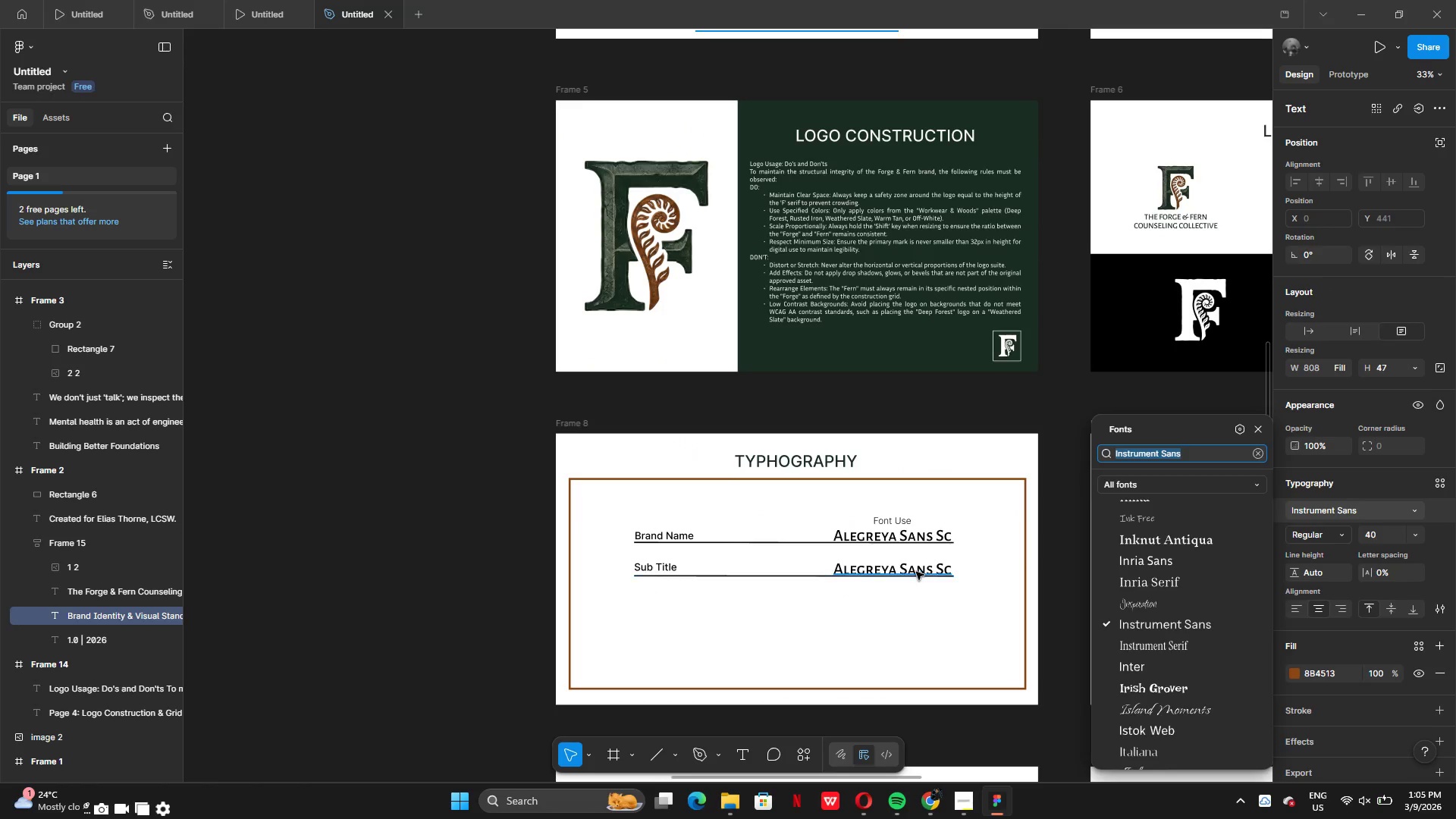 
double_click([917, 569])
 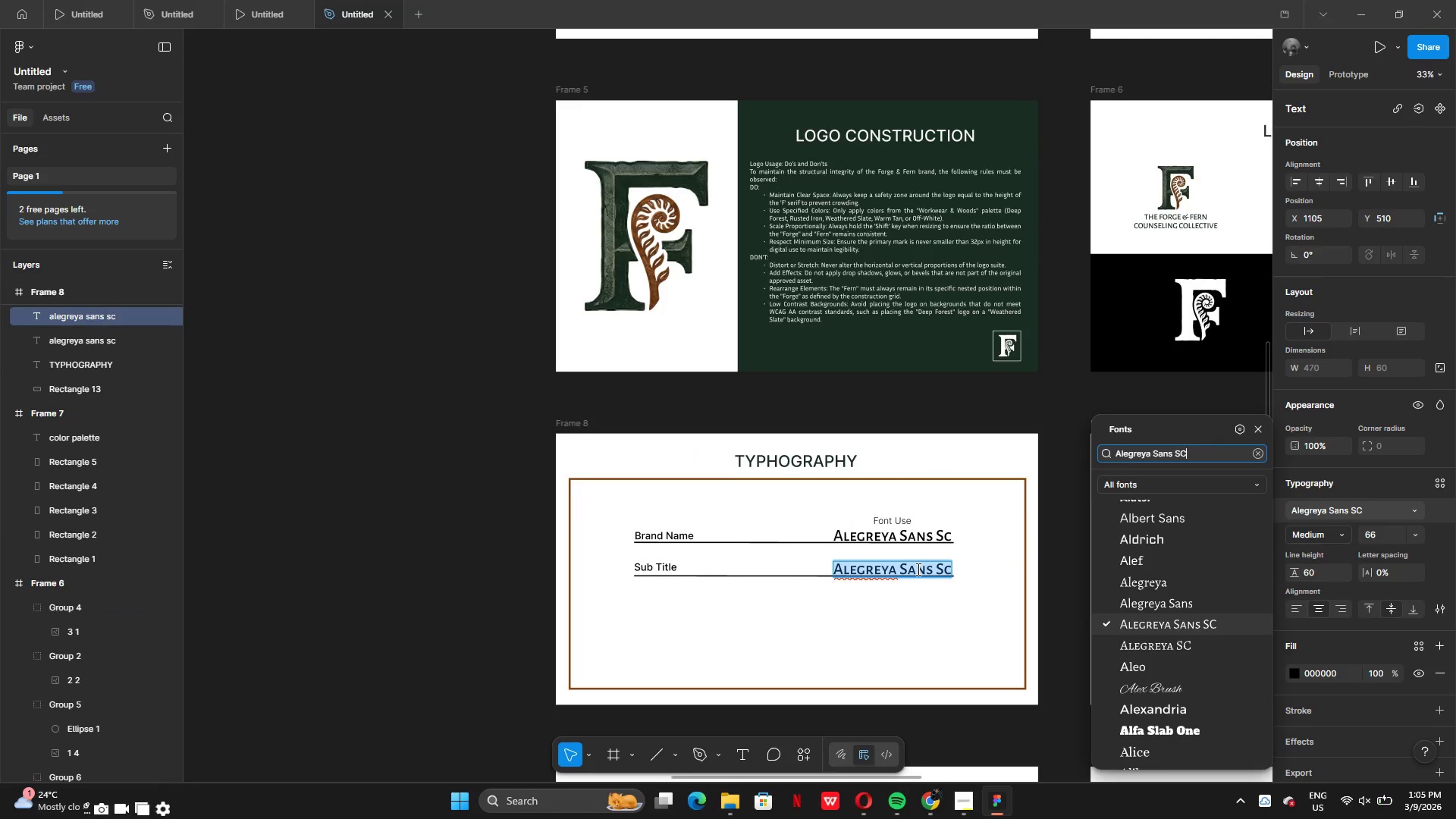 
hold_key(key=ControlLeft, duration=0.88)
 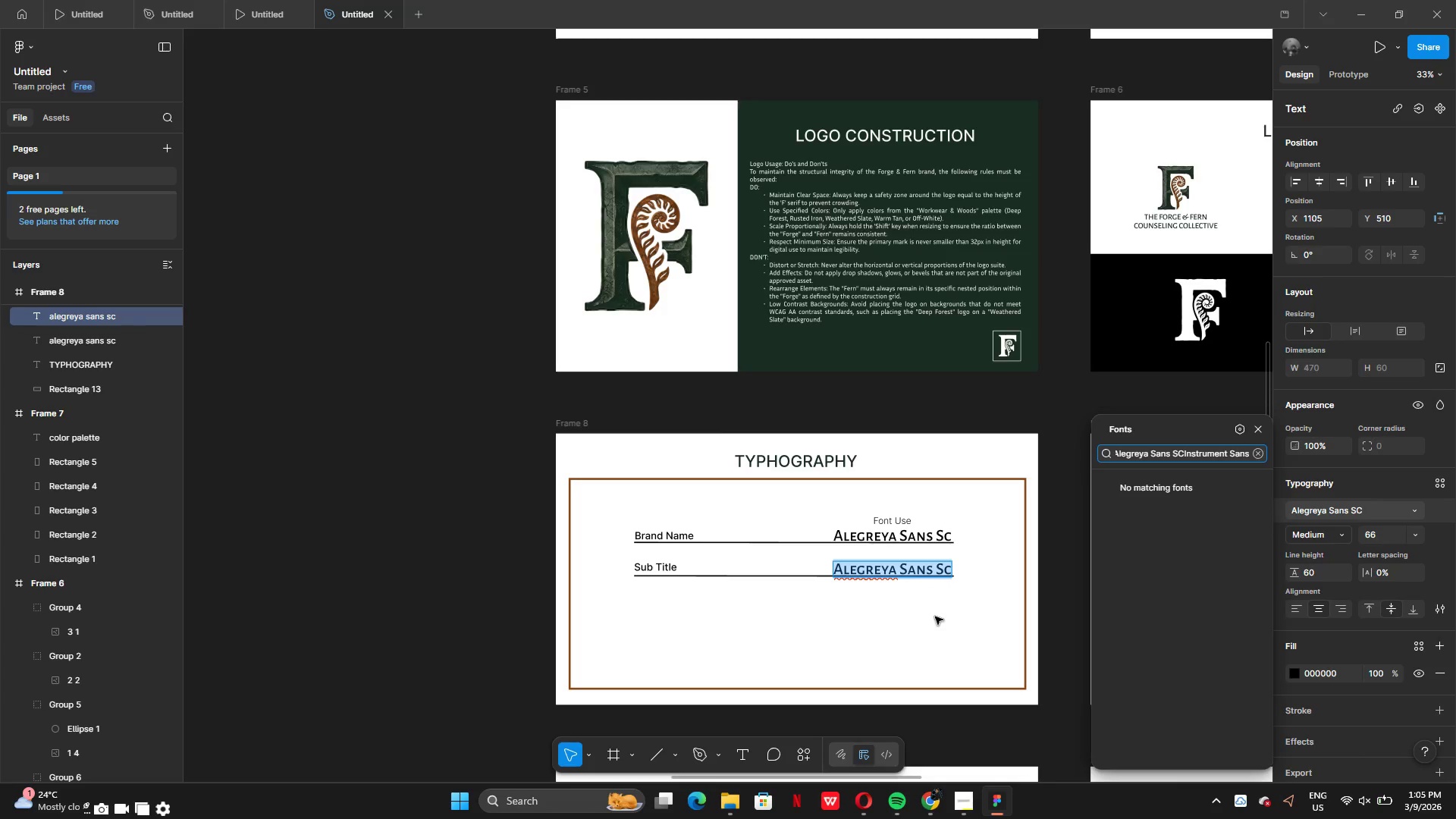 
key(V)
 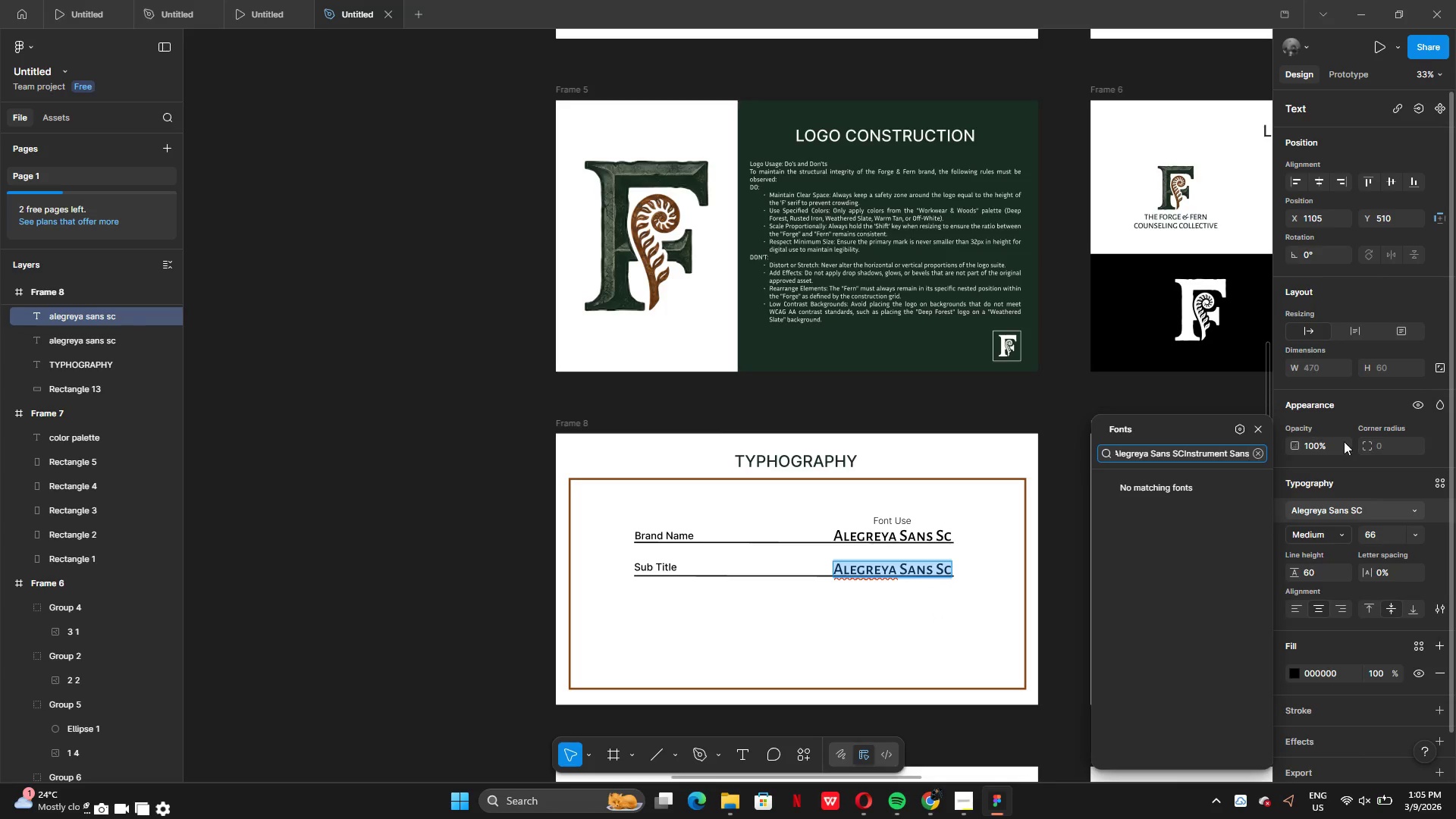 
left_click([1259, 454])
 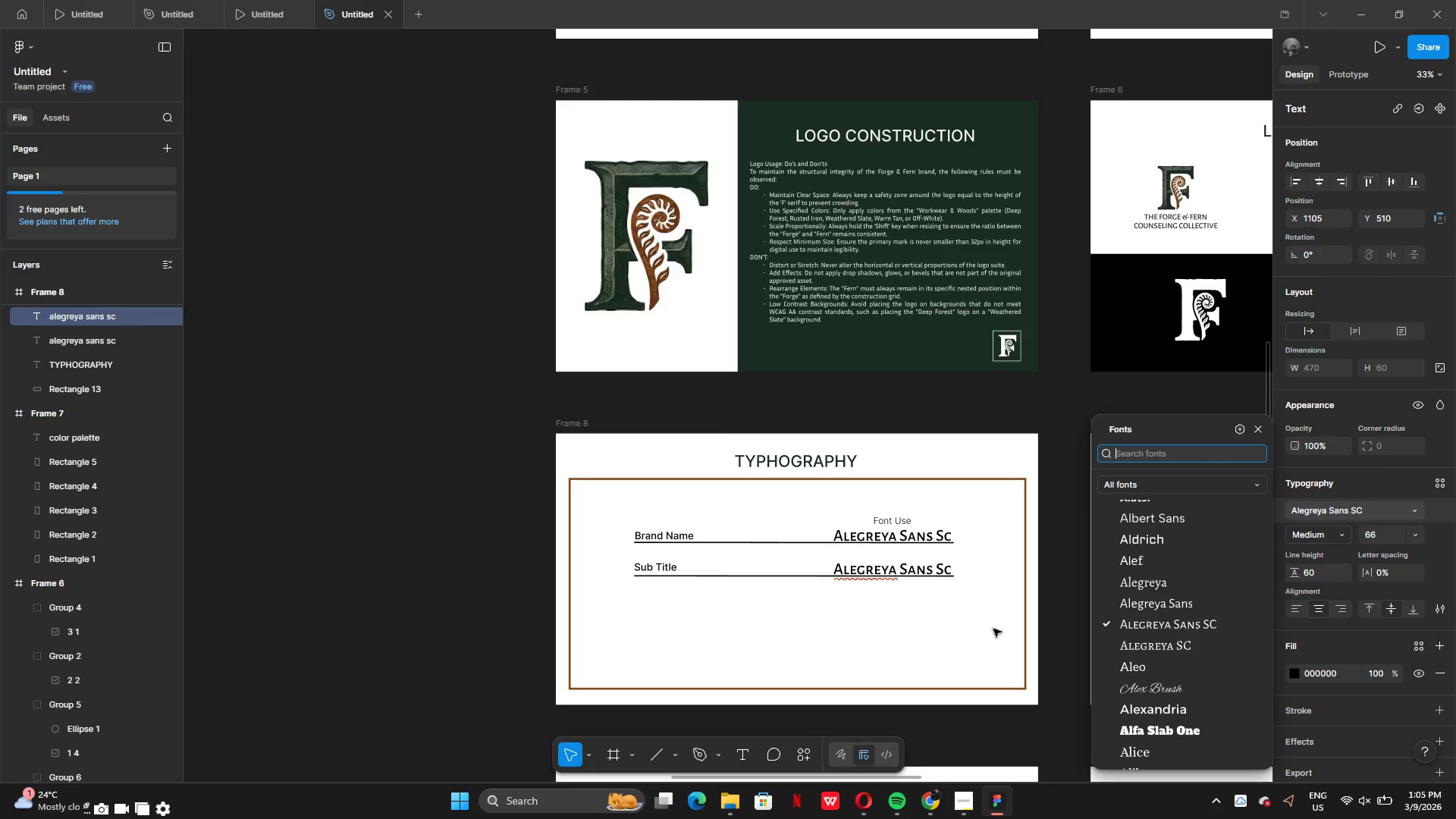 
left_click([993, 641])
 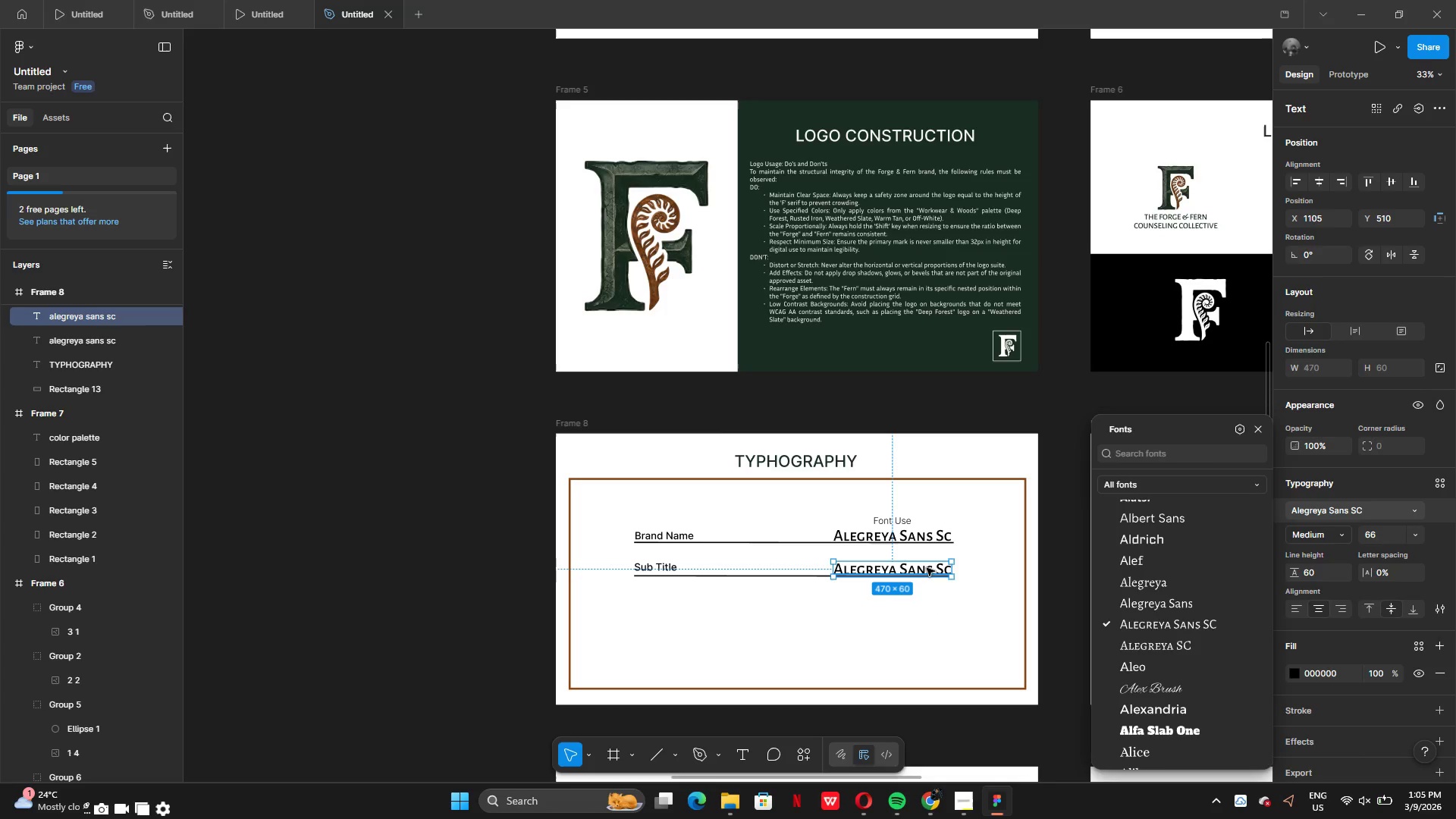 
double_click([927, 568])
 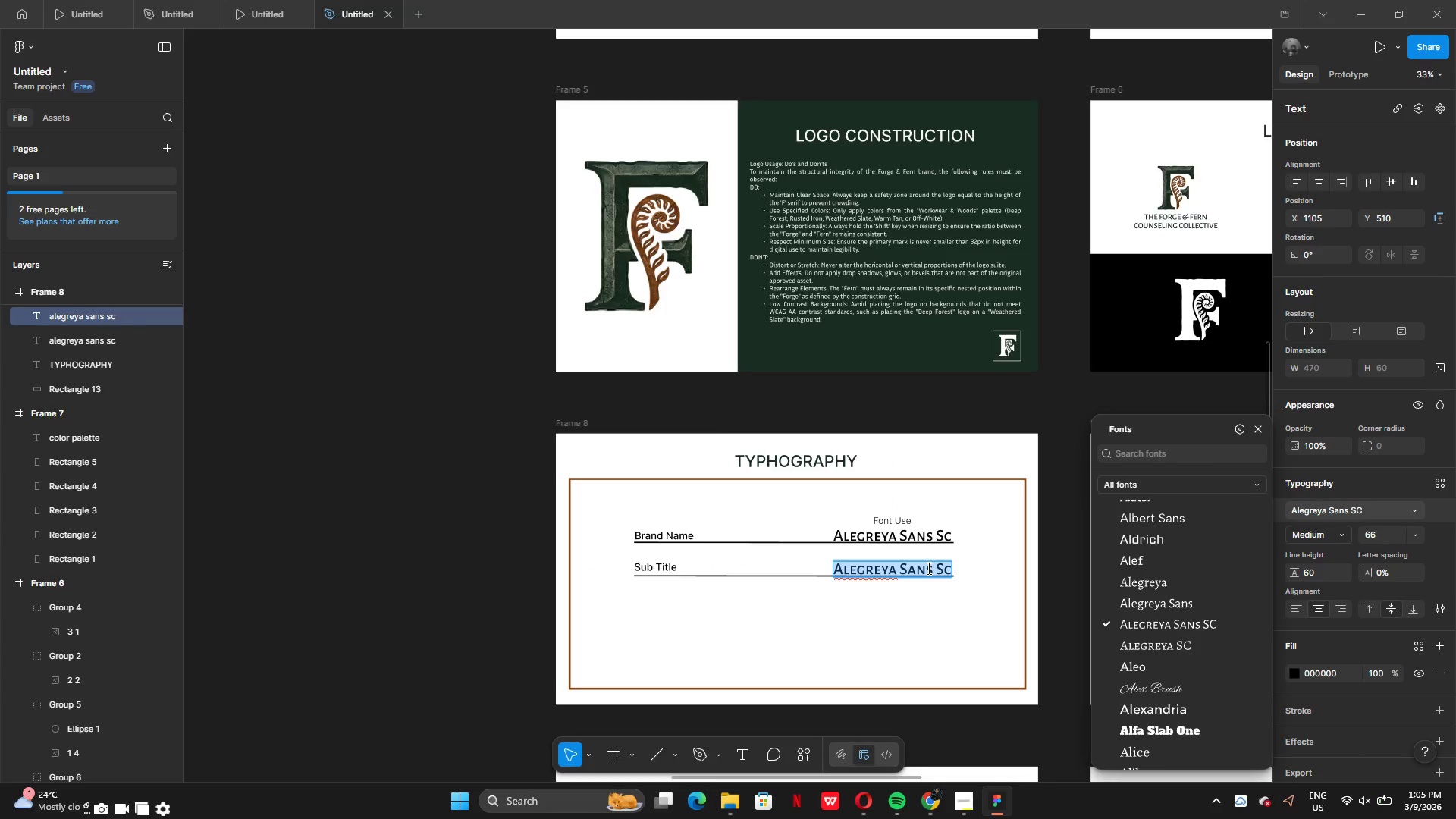 
key(Control+V)
 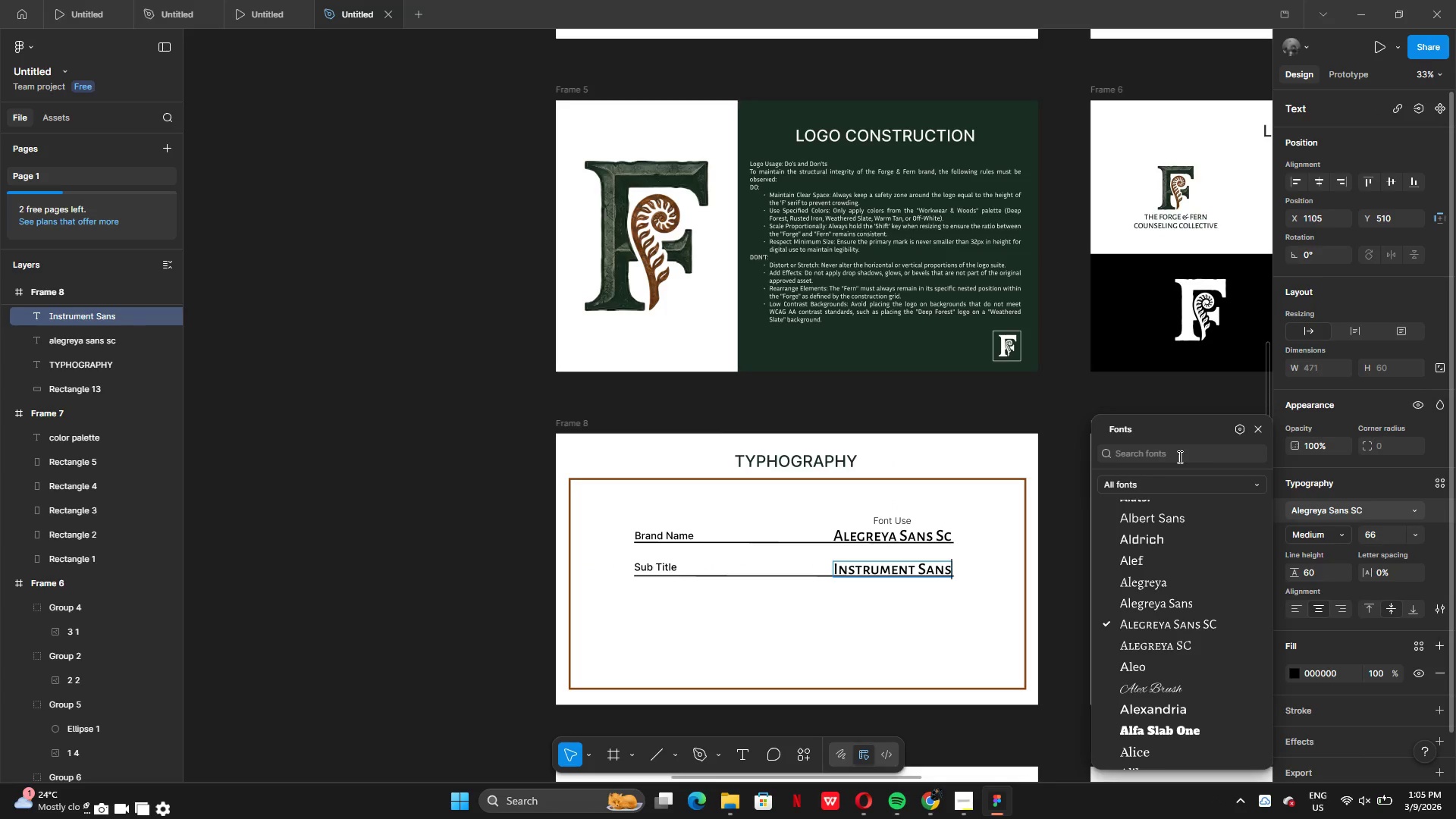 
left_click([1185, 452])
 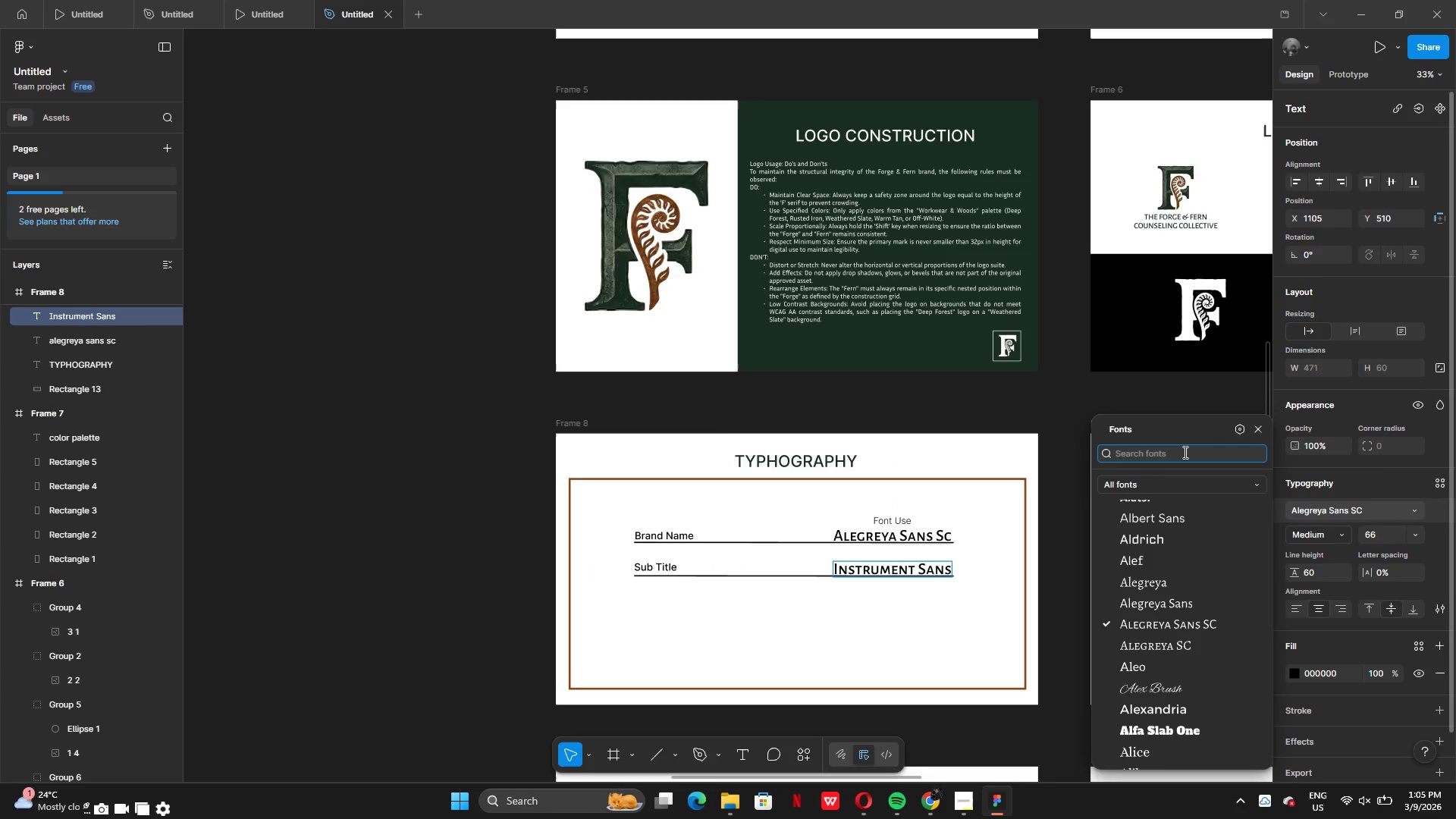 
key(Control+V)
 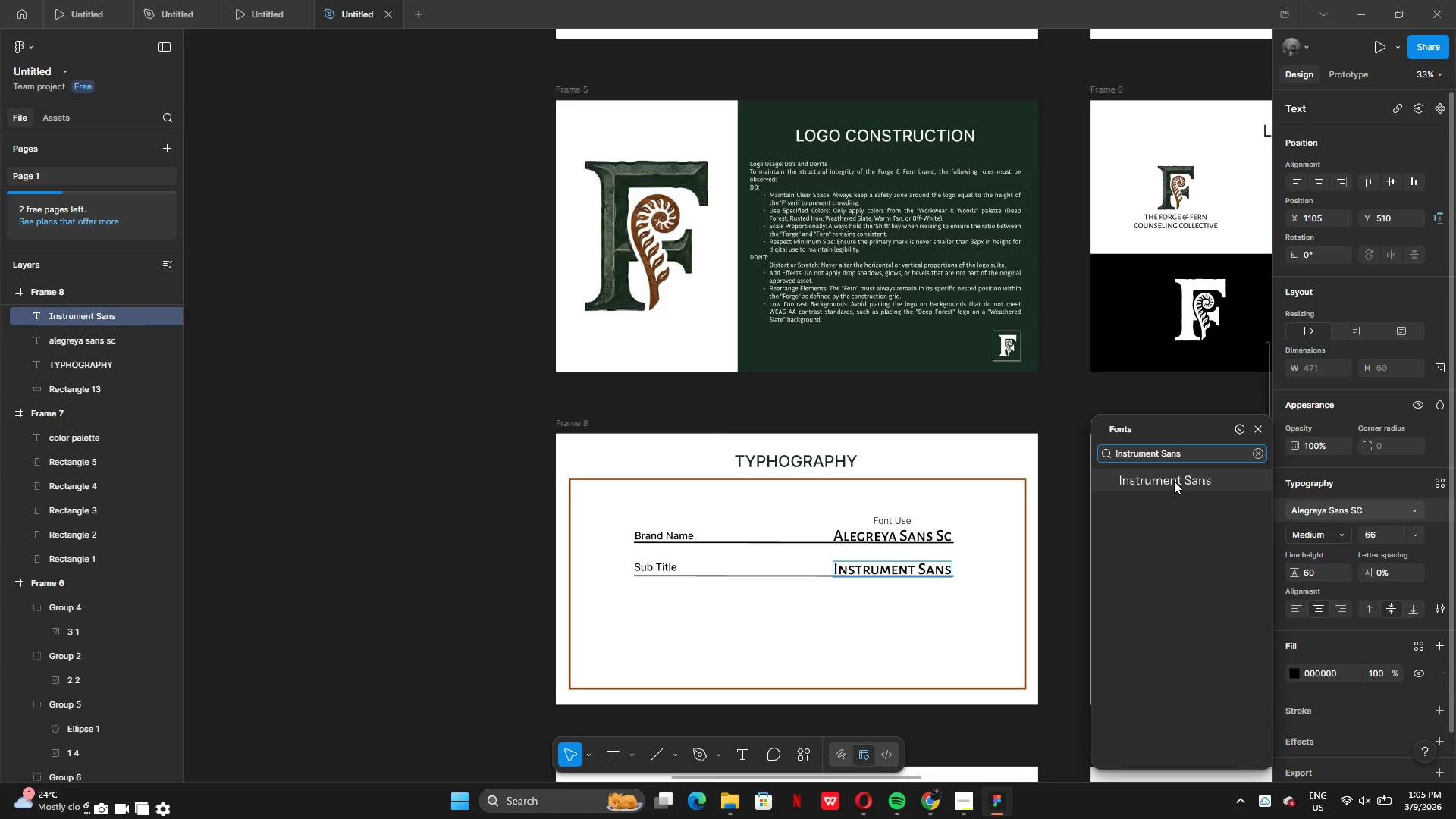 
left_click([1173, 481])
 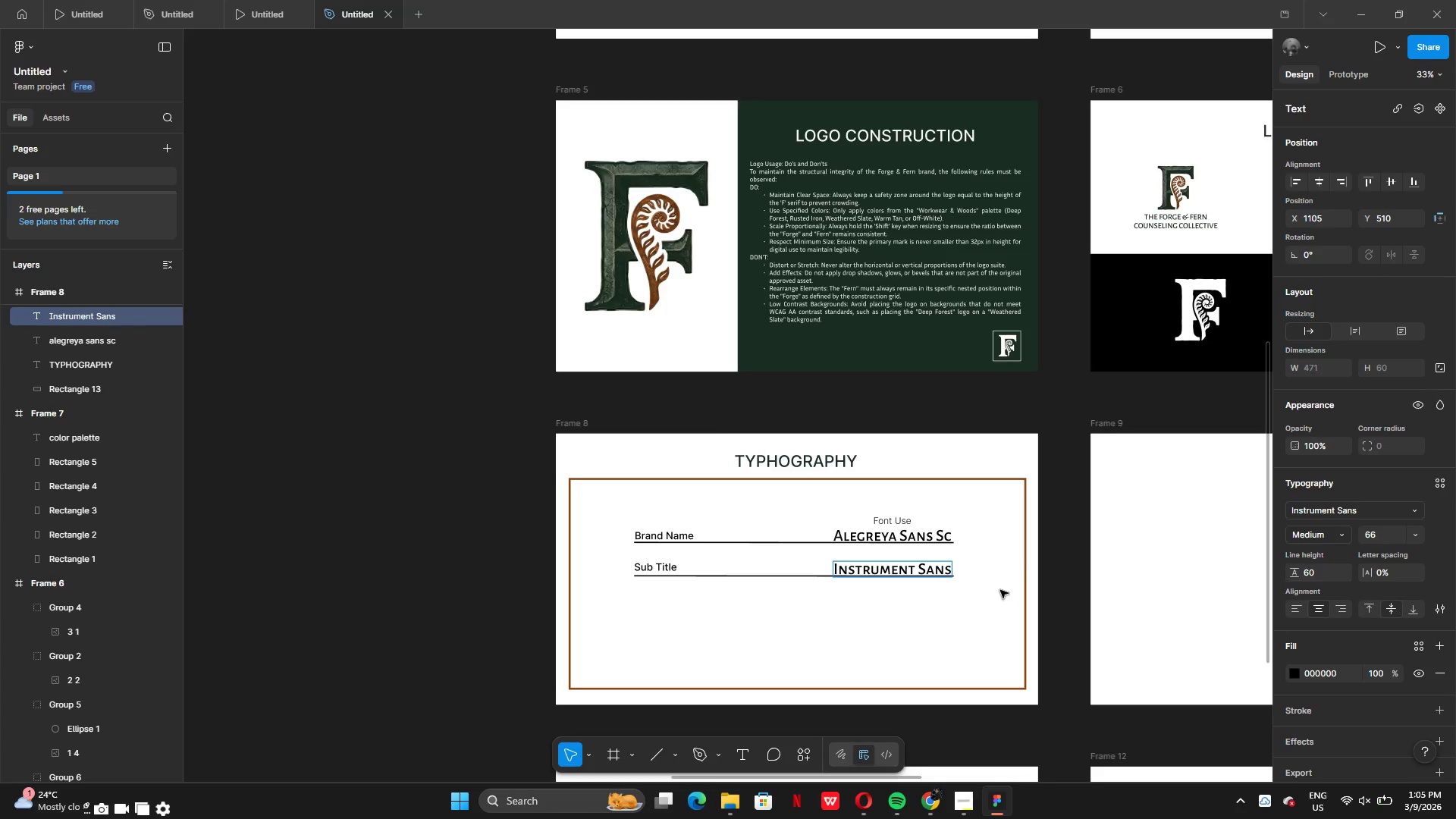 
left_click([978, 604])
 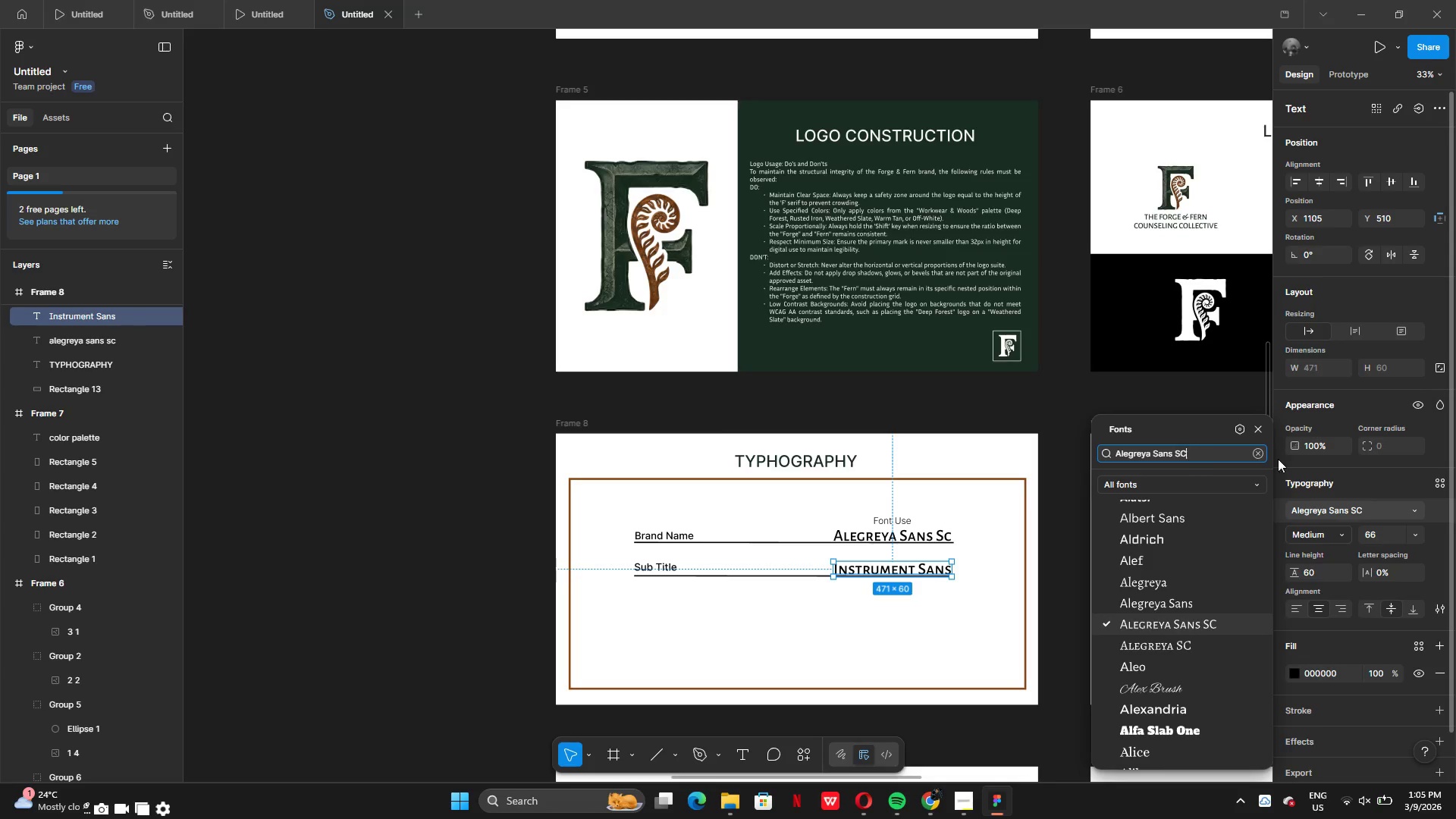 
left_click([1259, 455])
 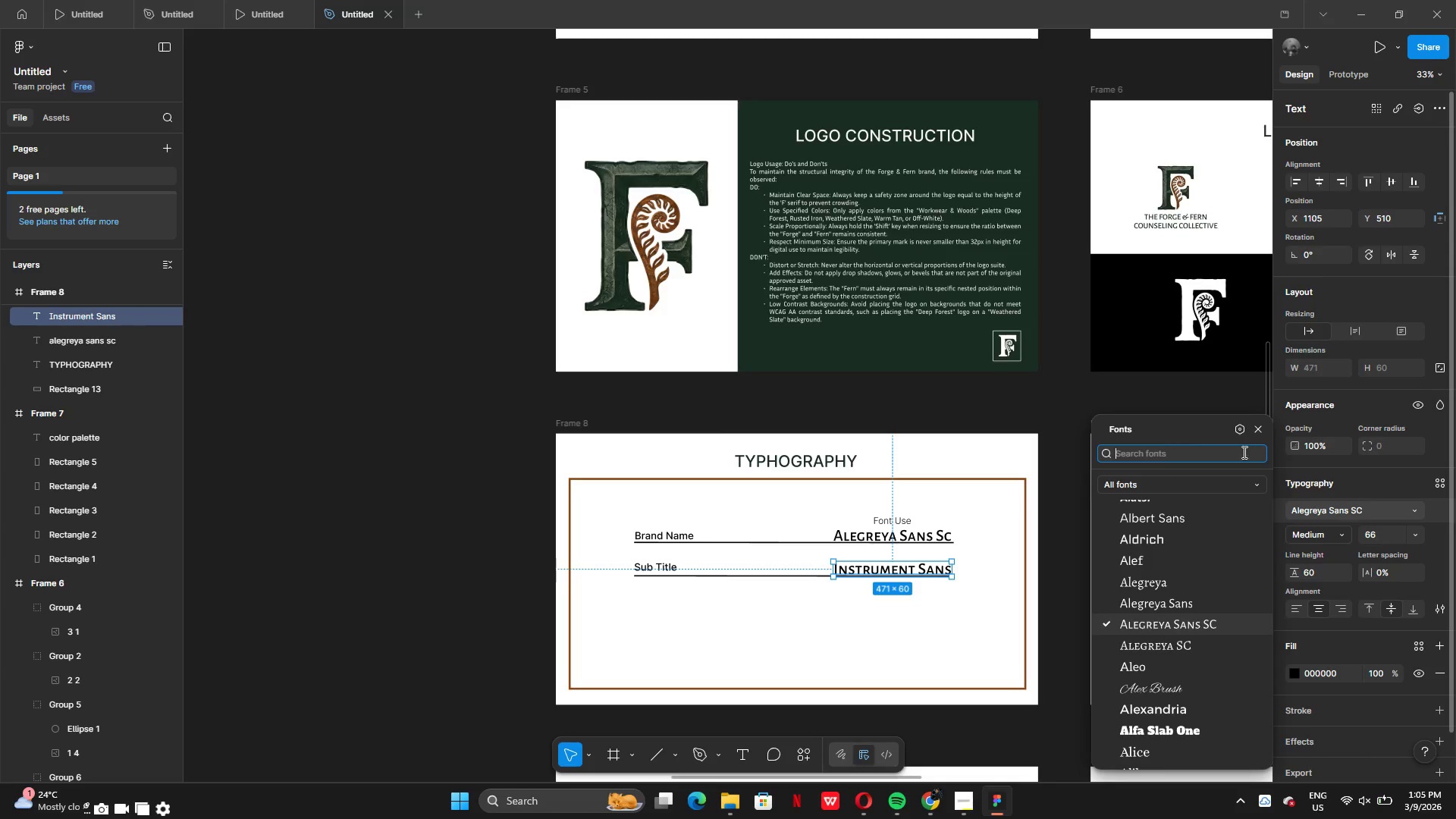 
hold_key(key=ControlLeft, duration=0.72)
 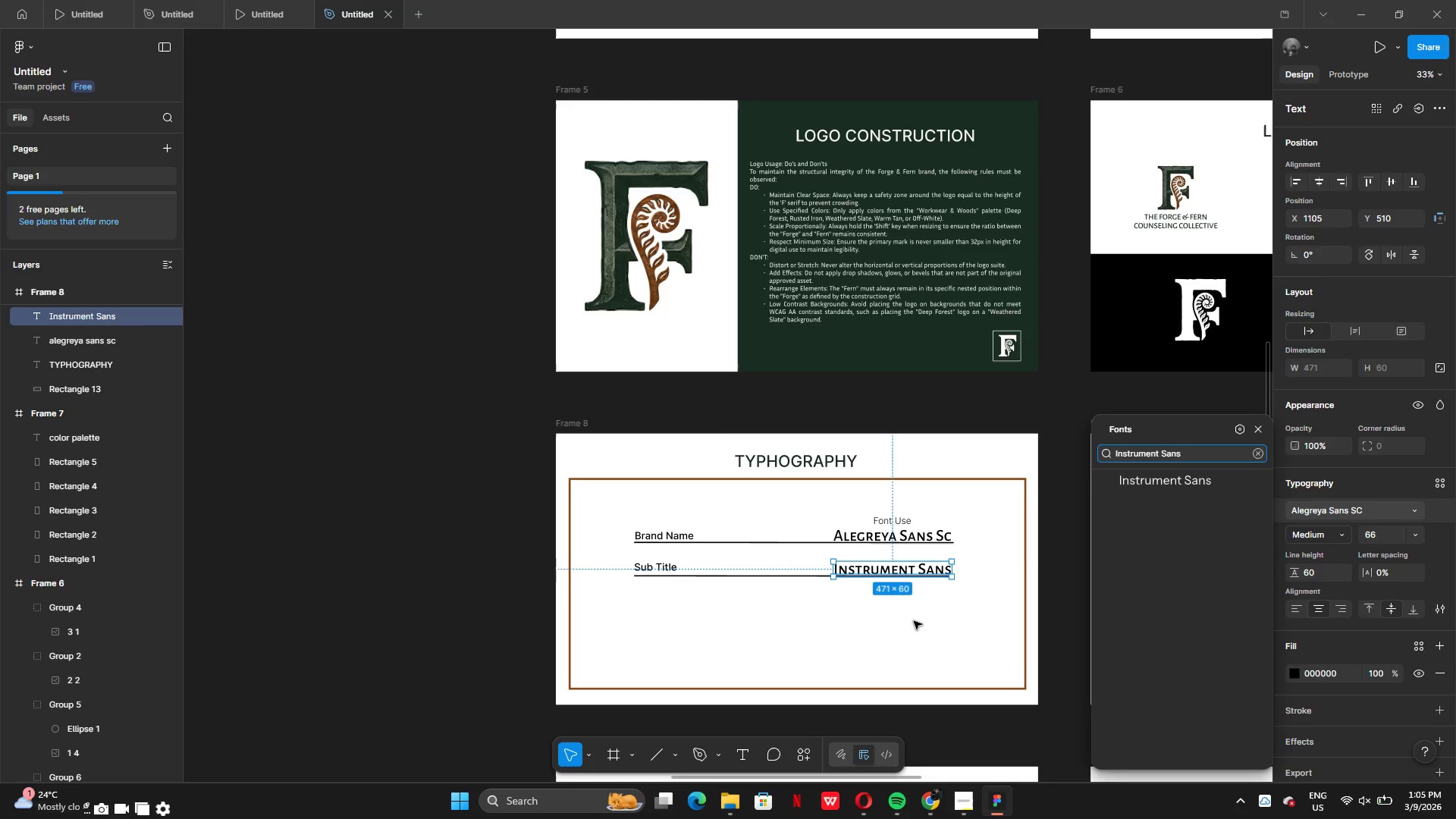 
key(V)
 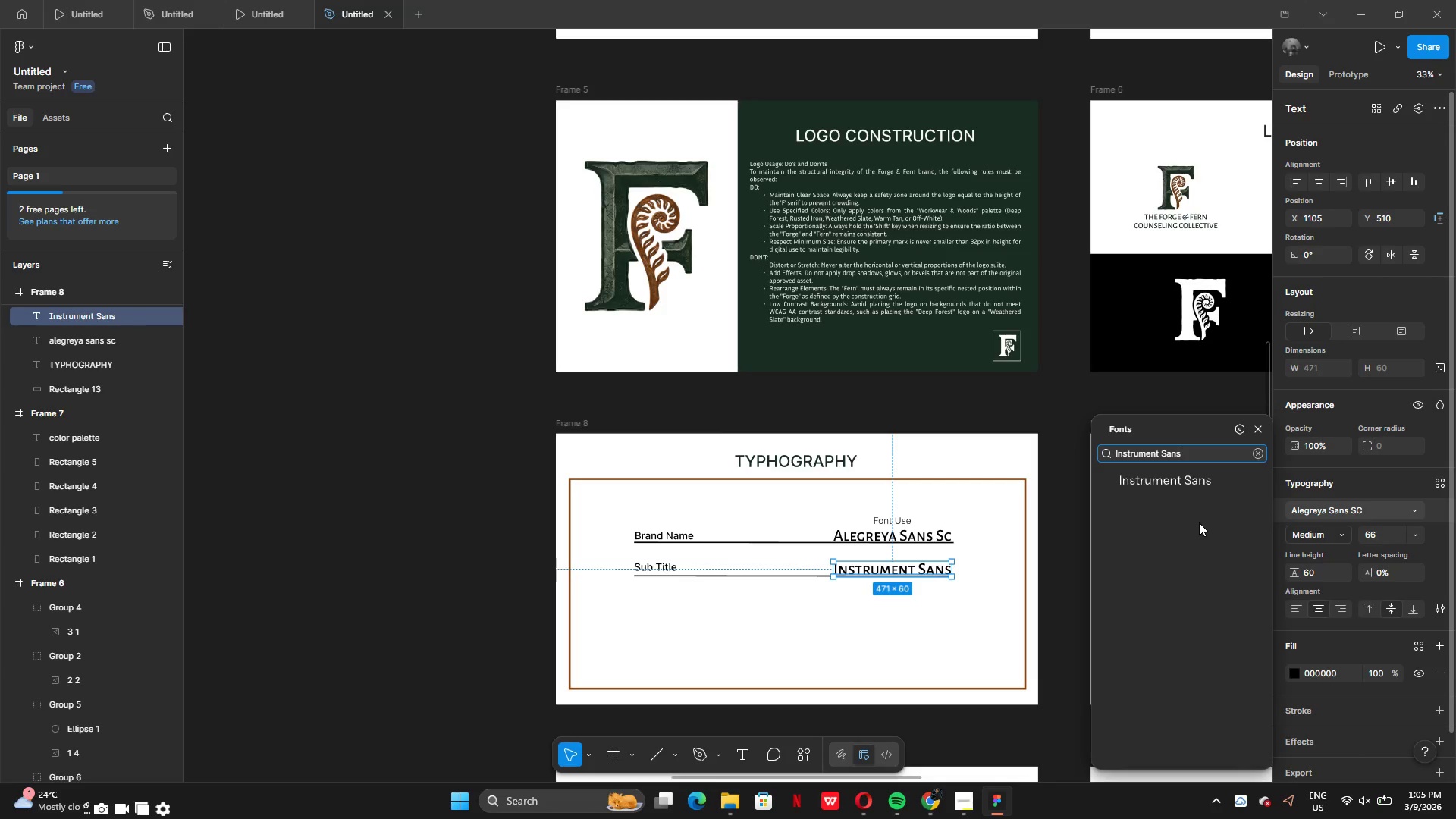 
key(Enter)
 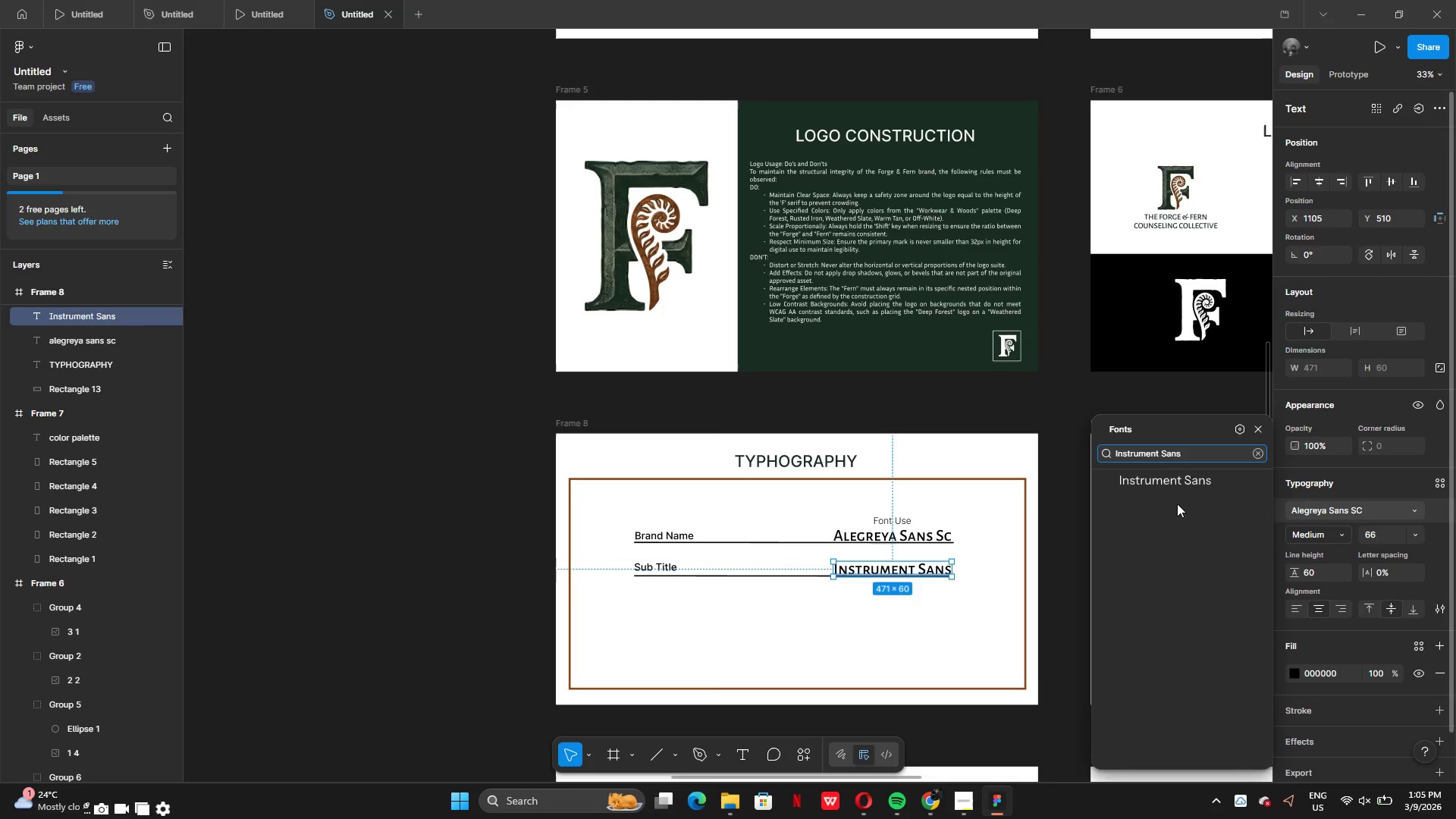 
left_click([1162, 475])
 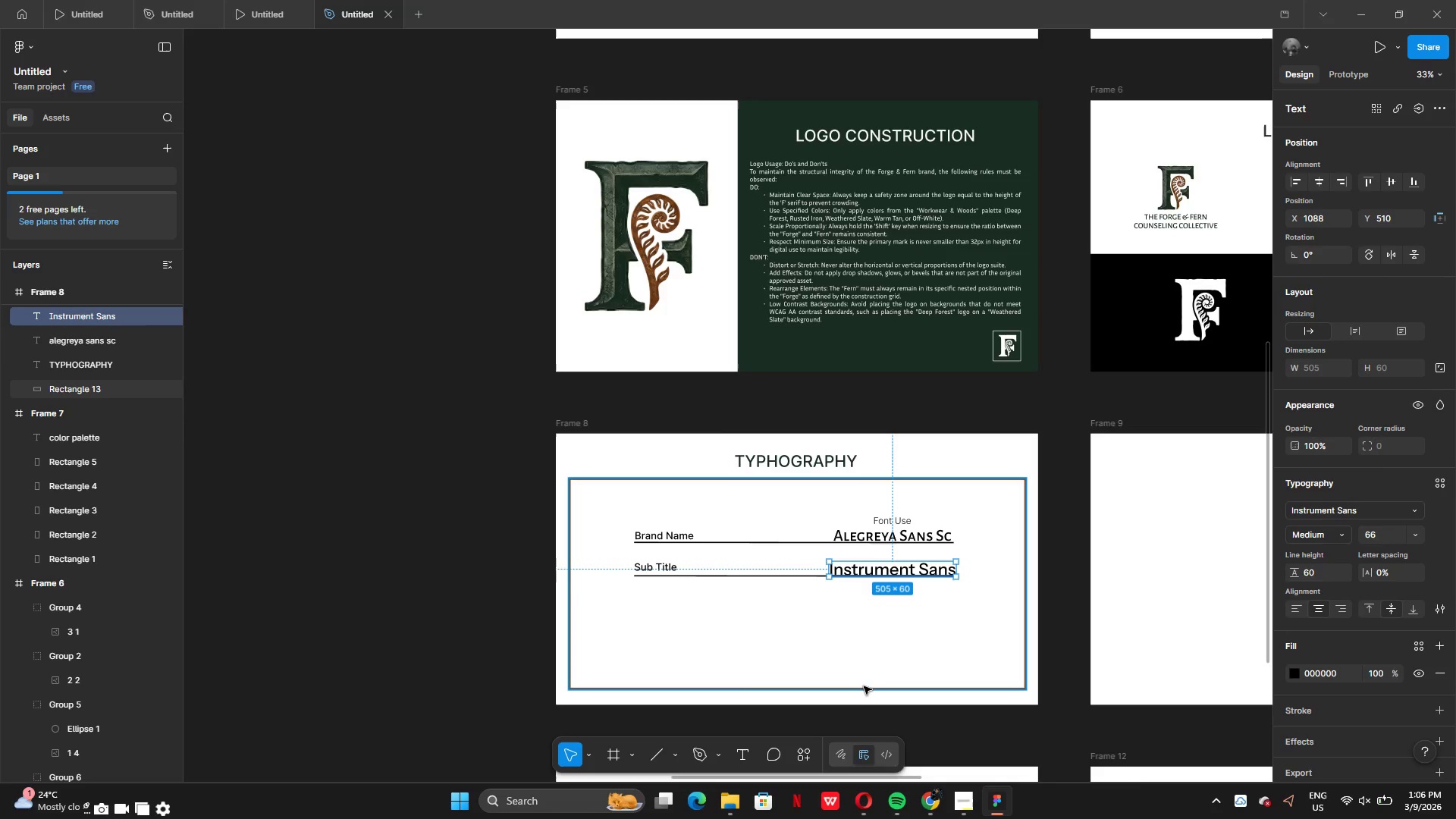 
left_click([864, 686])
 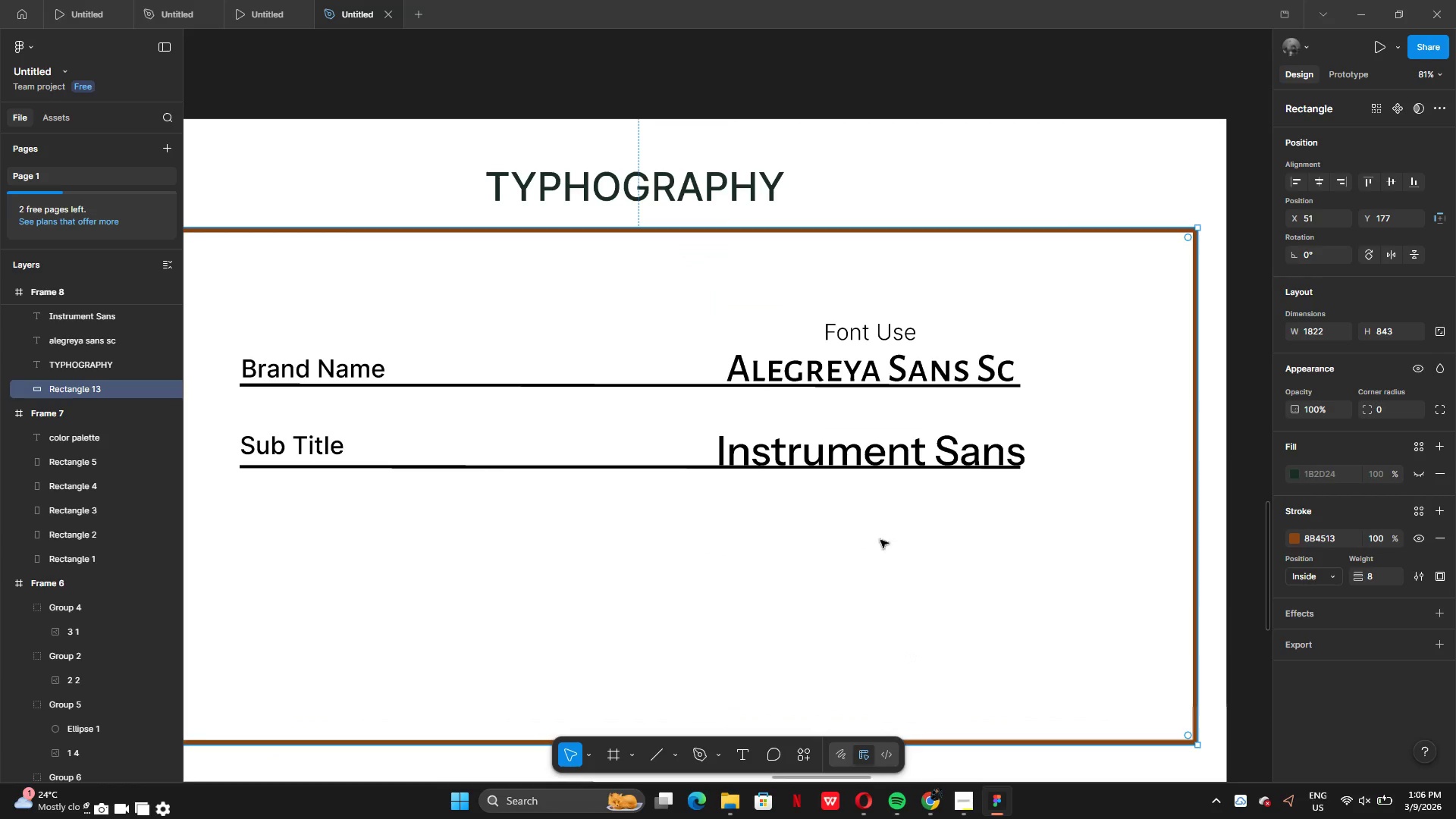 
left_click([902, 451])
 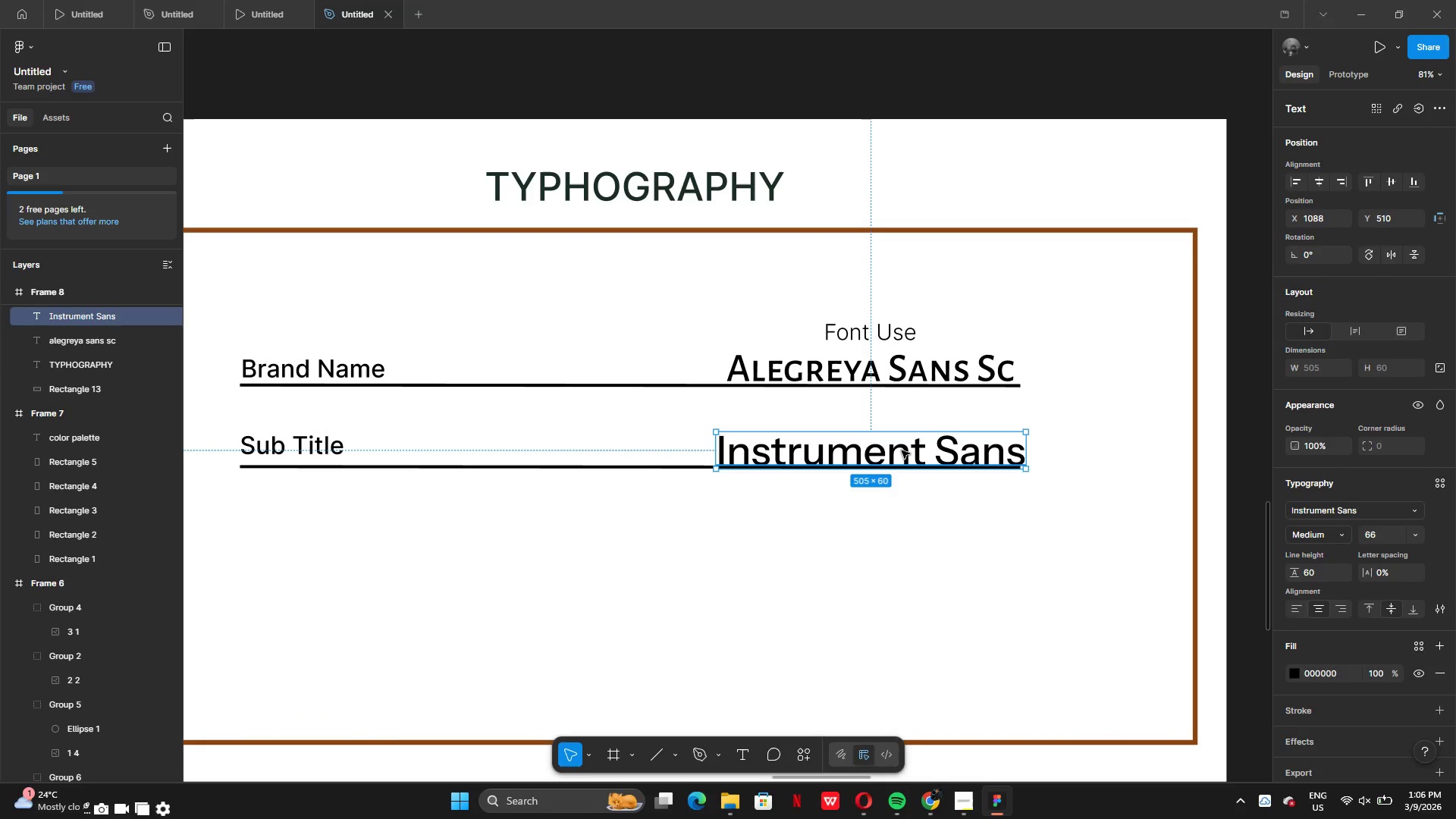 
key(Shift+ShiftRight)
 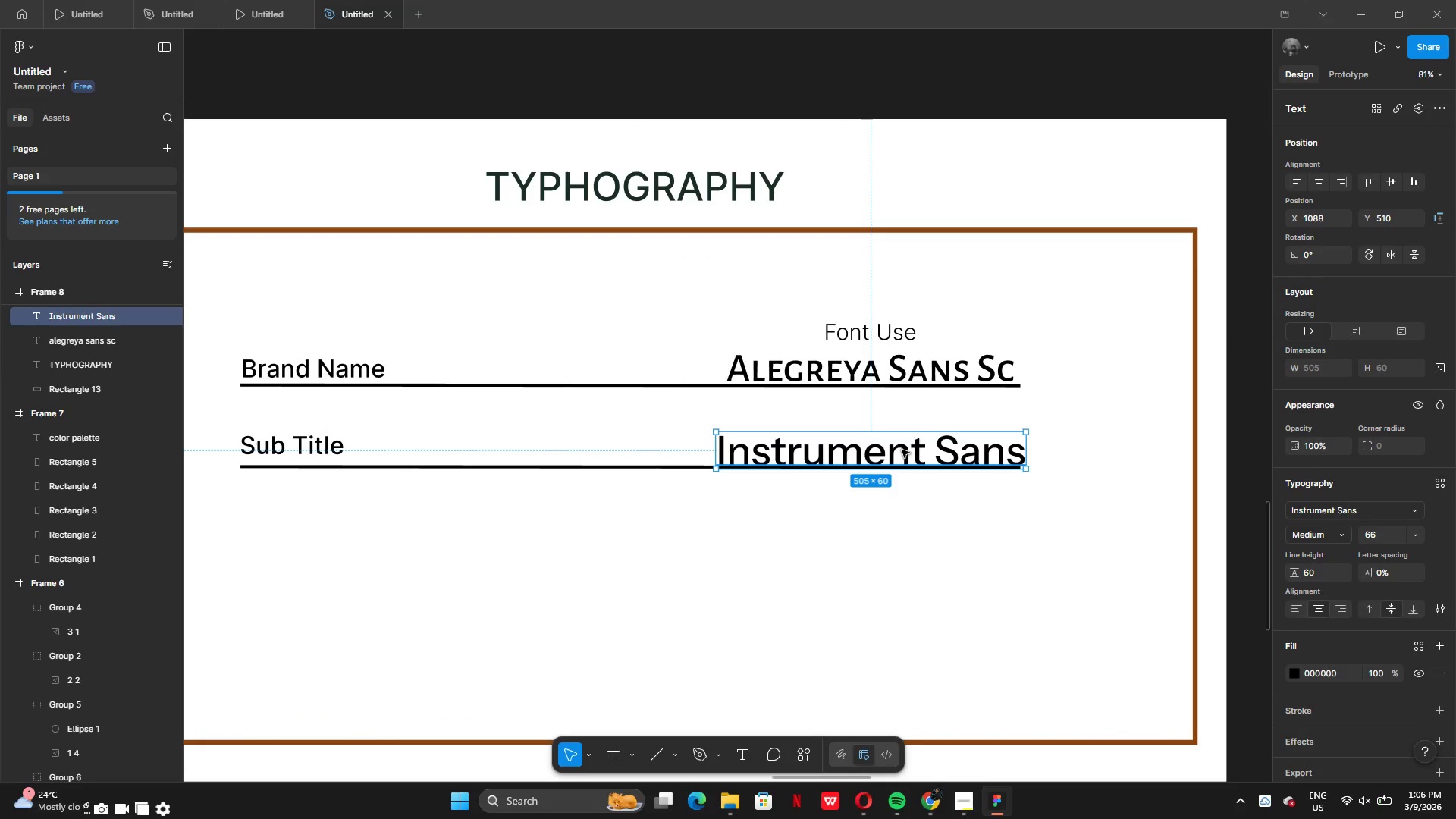 
key(ArrowUp)
 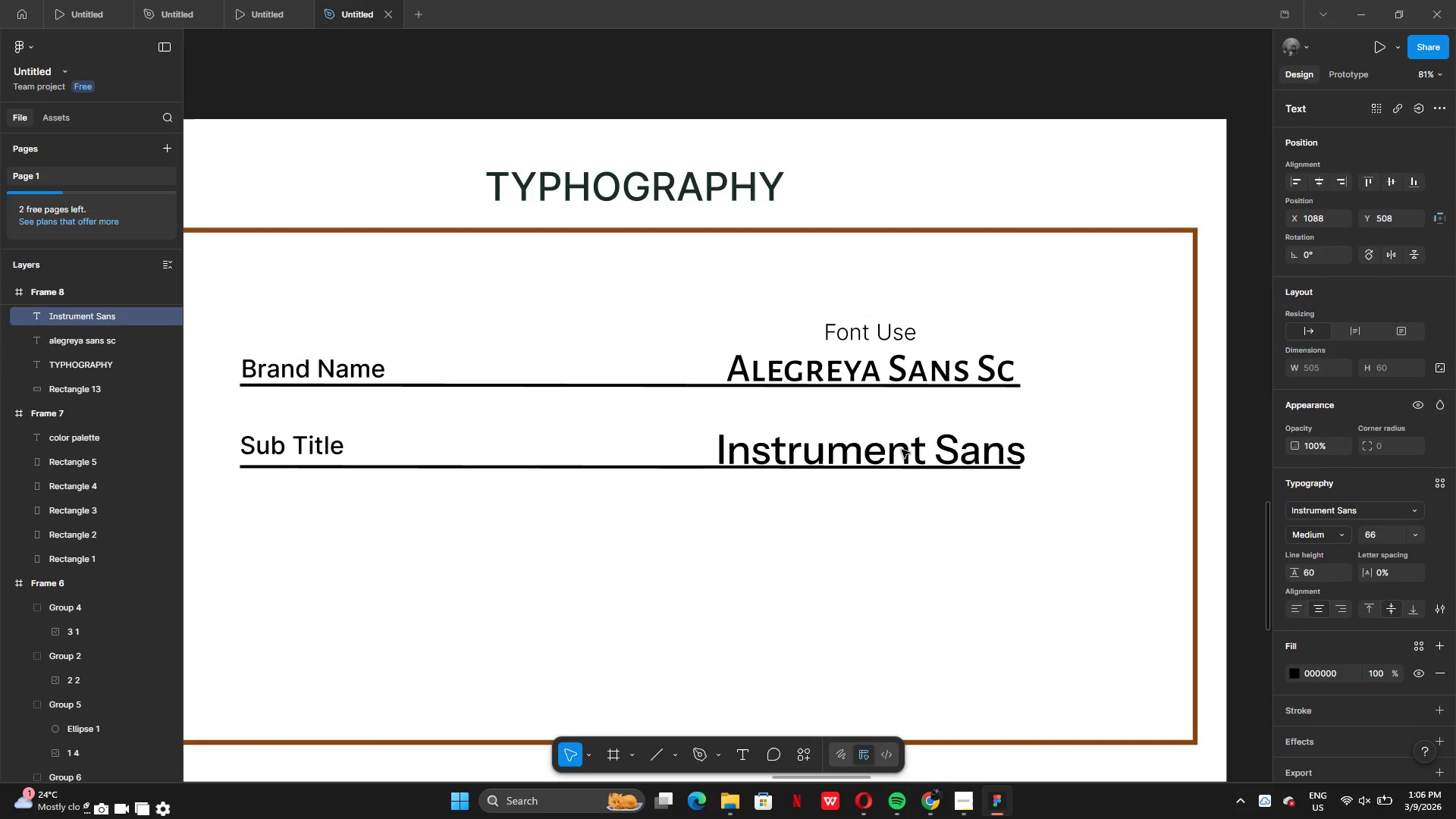 
key(ArrowUp)
 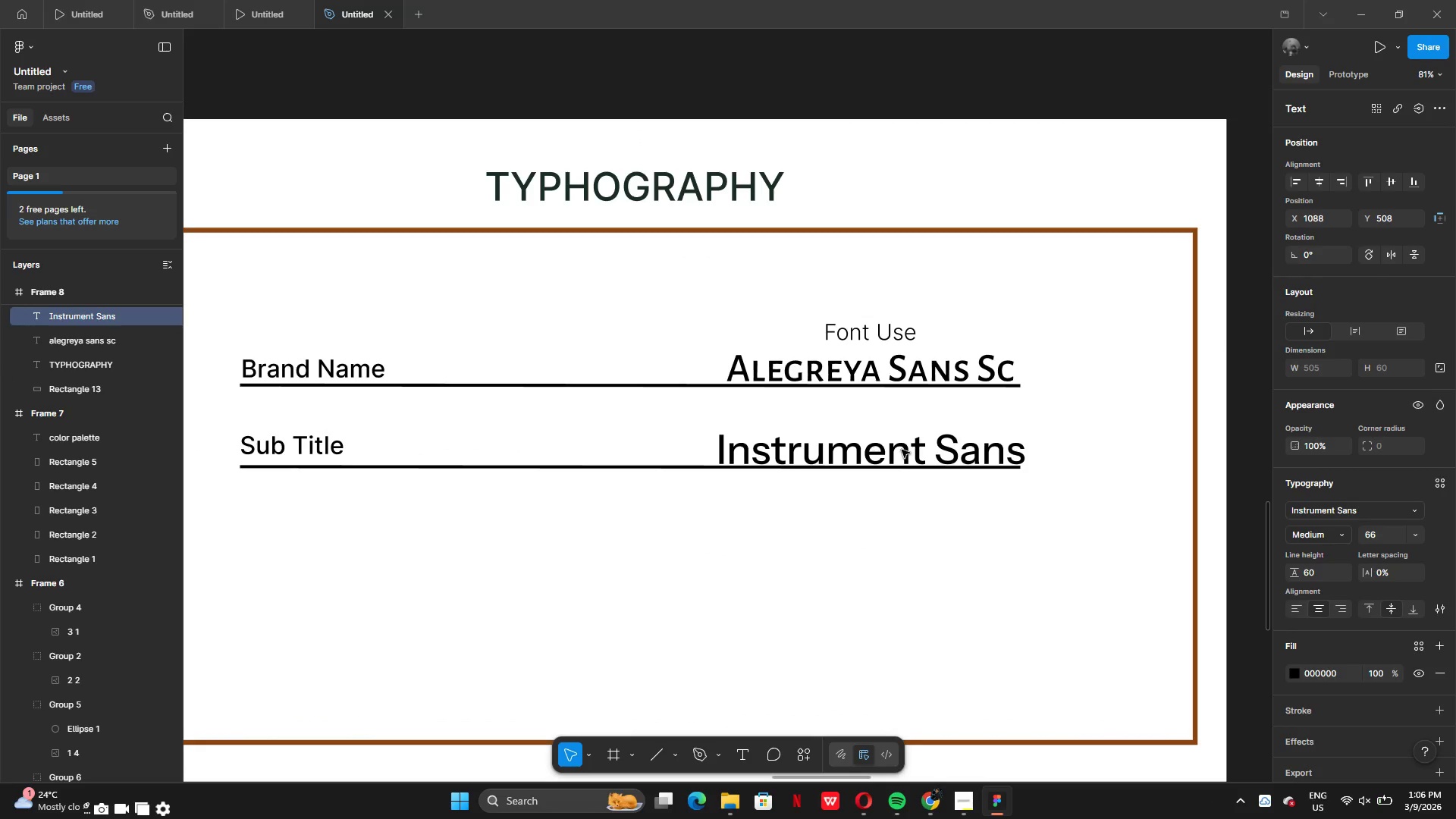 
key(ArrowUp)
 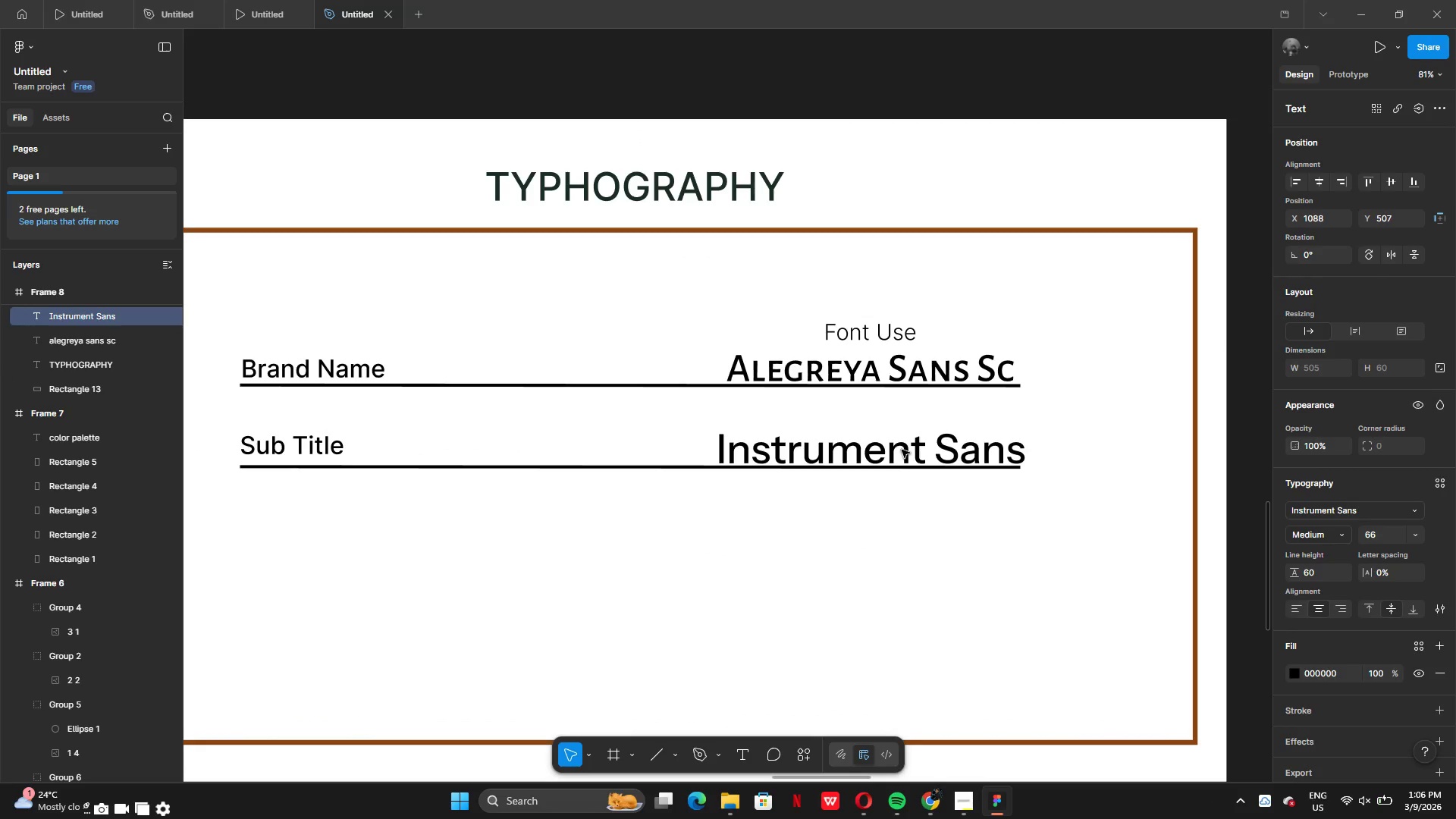 
key(ArrowUp)
 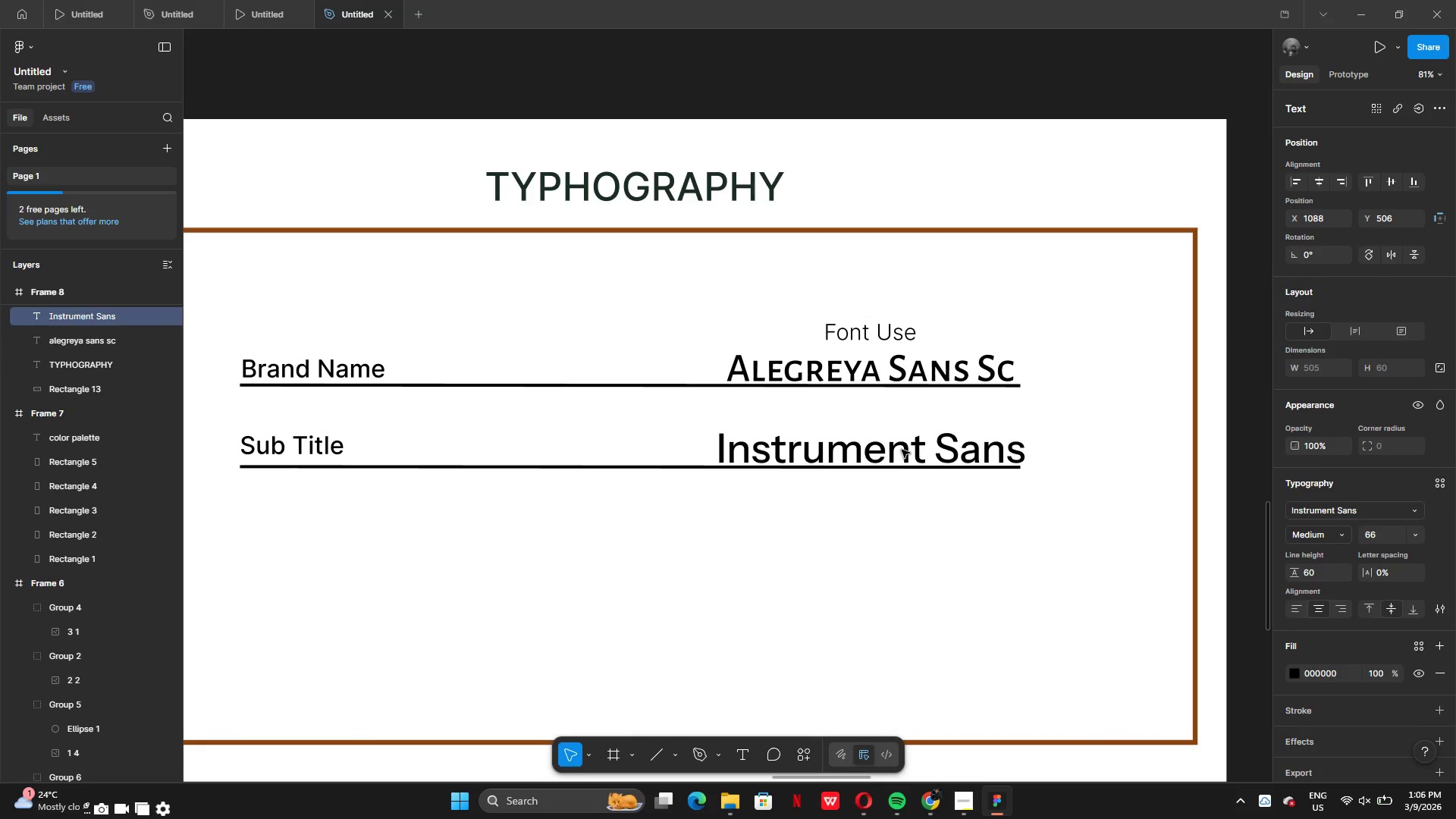 
key(ArrowUp)
 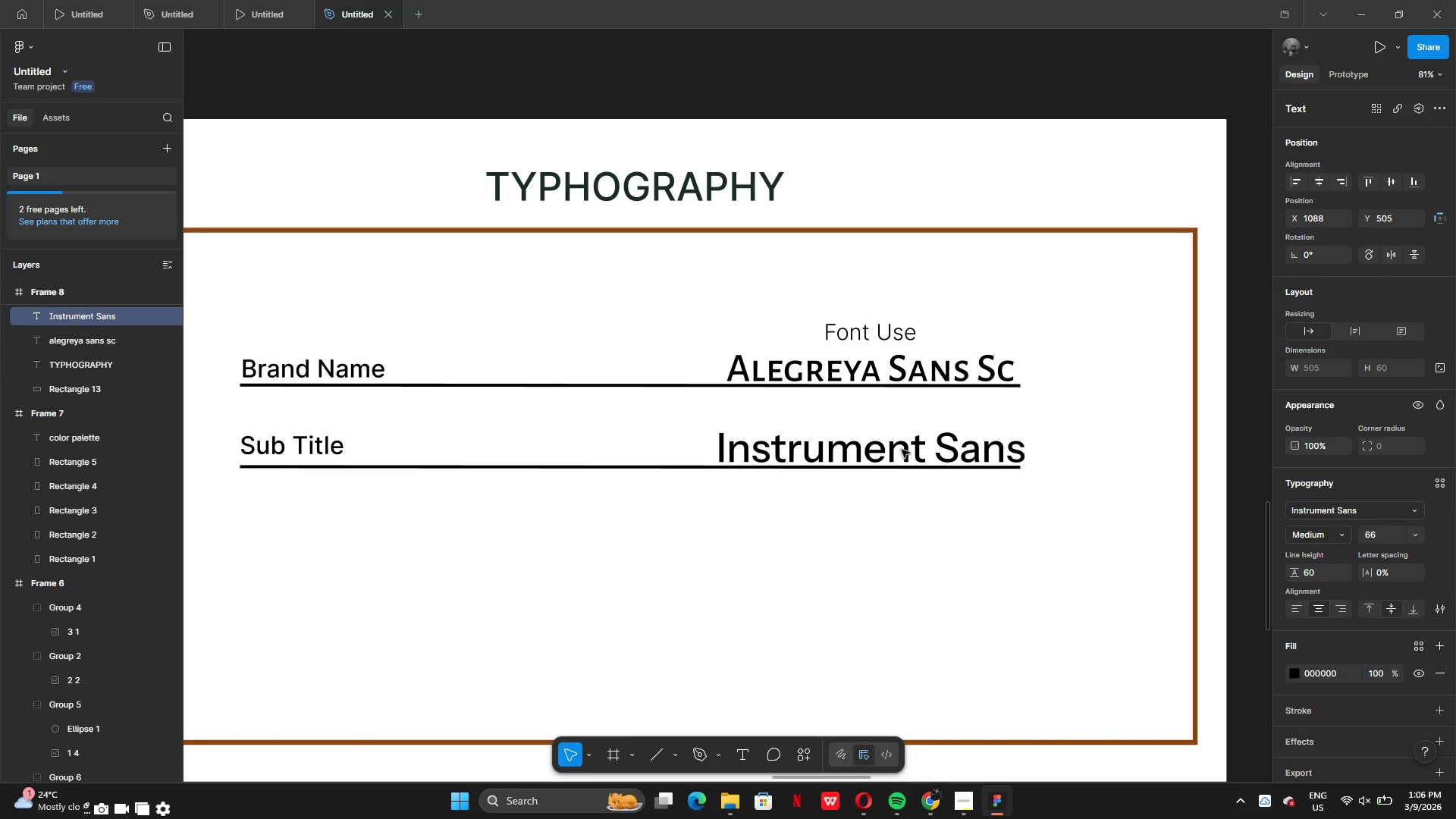 
key(ArrowUp)
 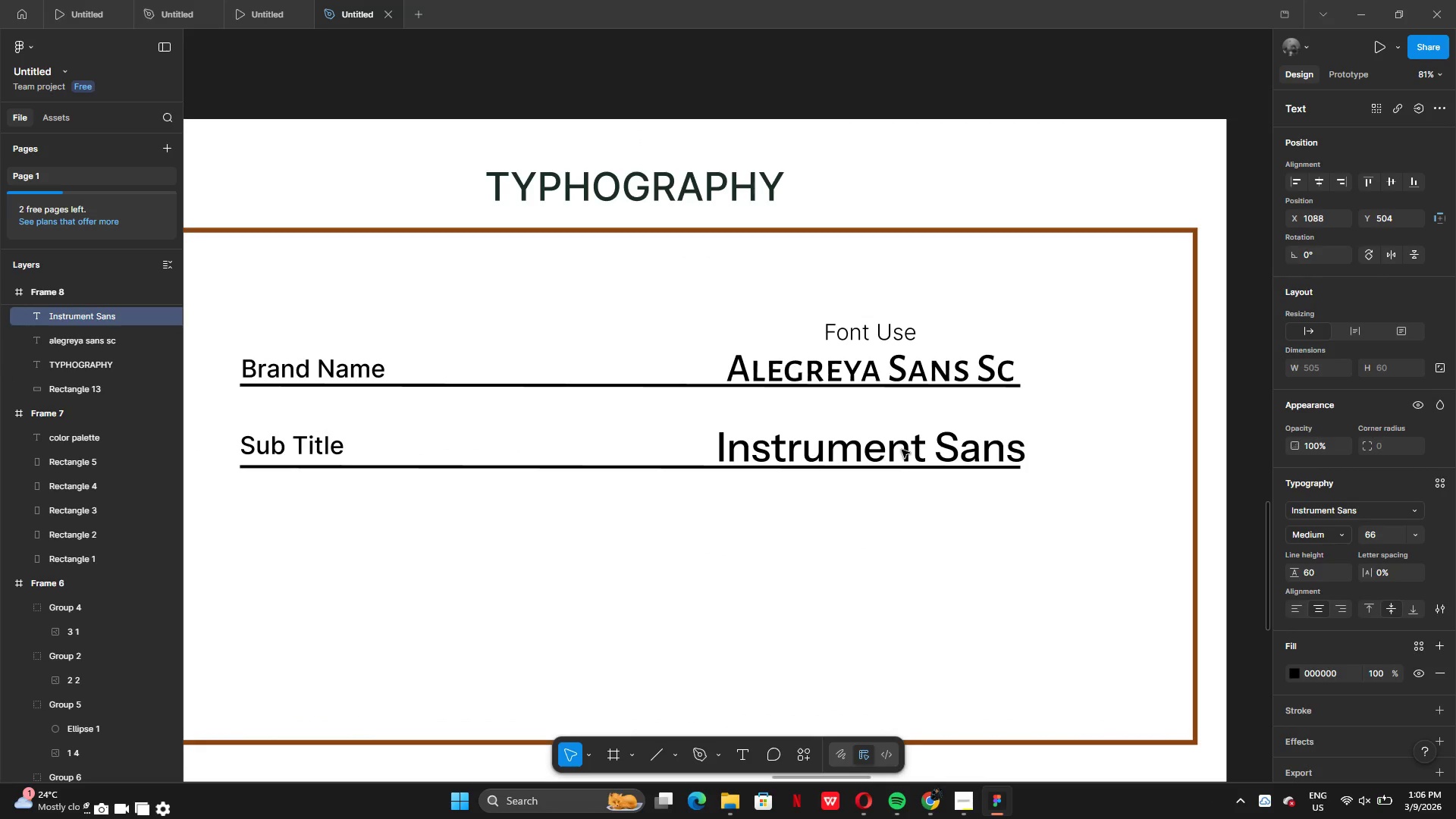 
key(ArrowUp)
 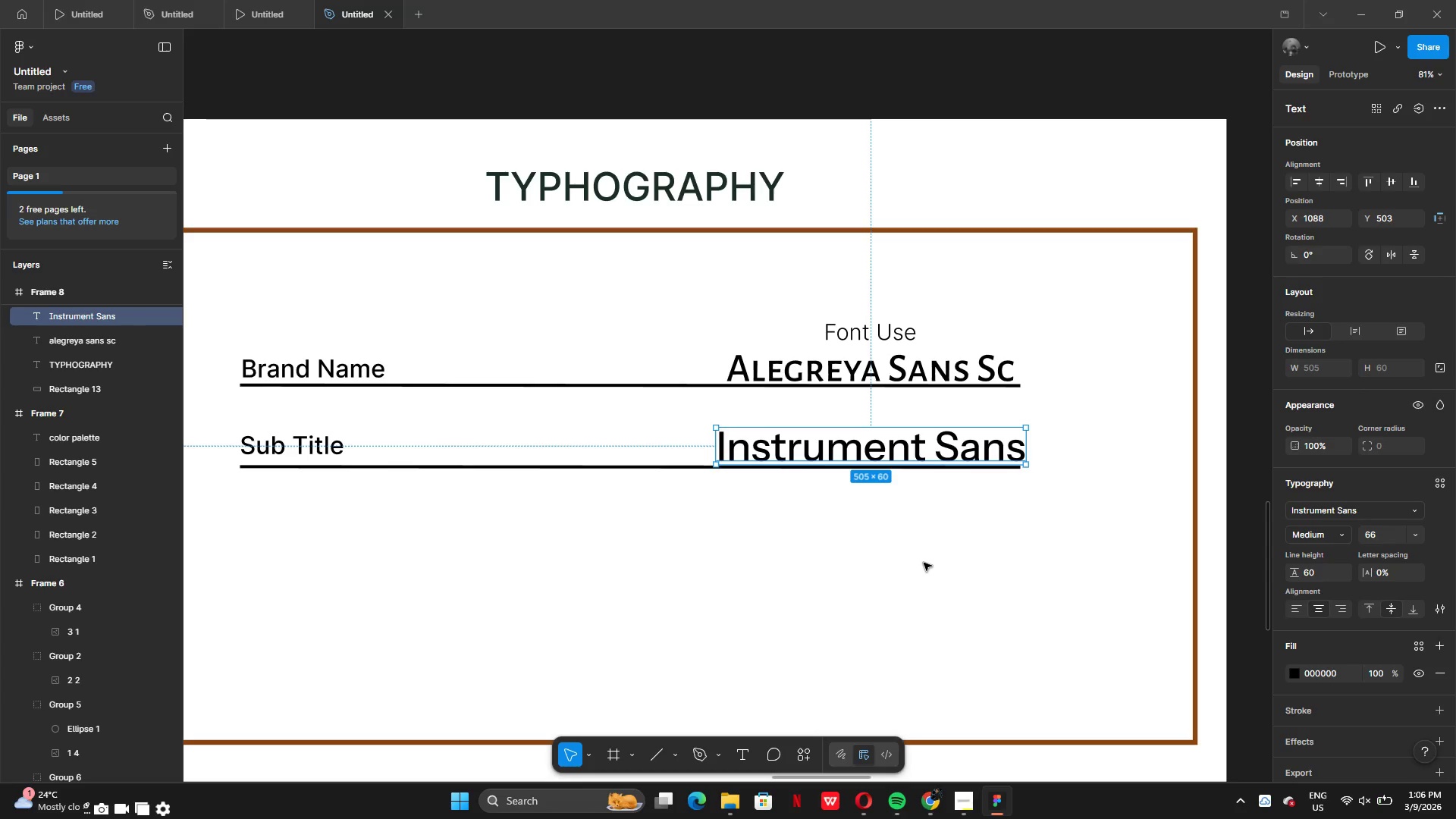 
left_click([924, 563])
 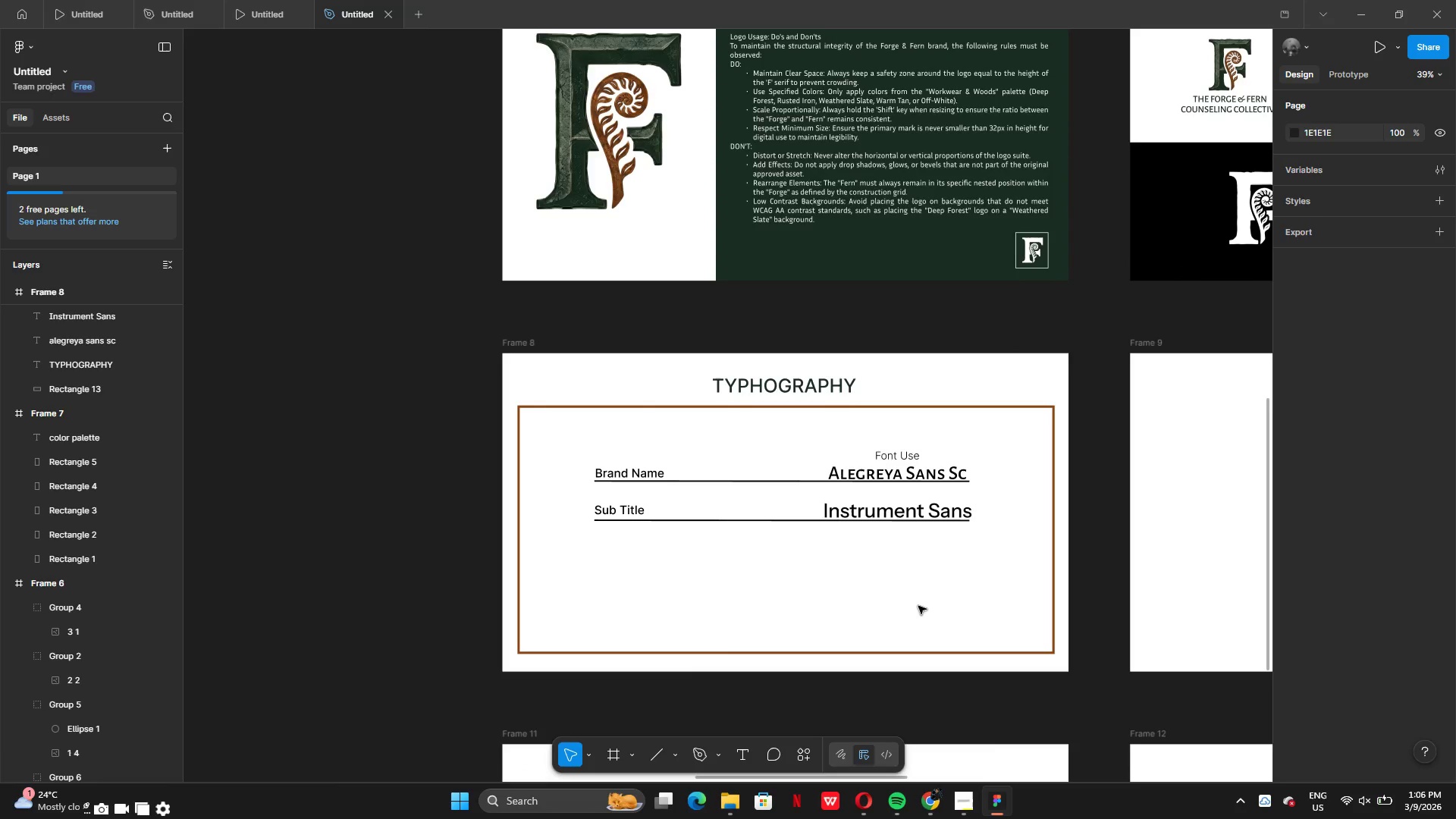 
wait(8.91)
 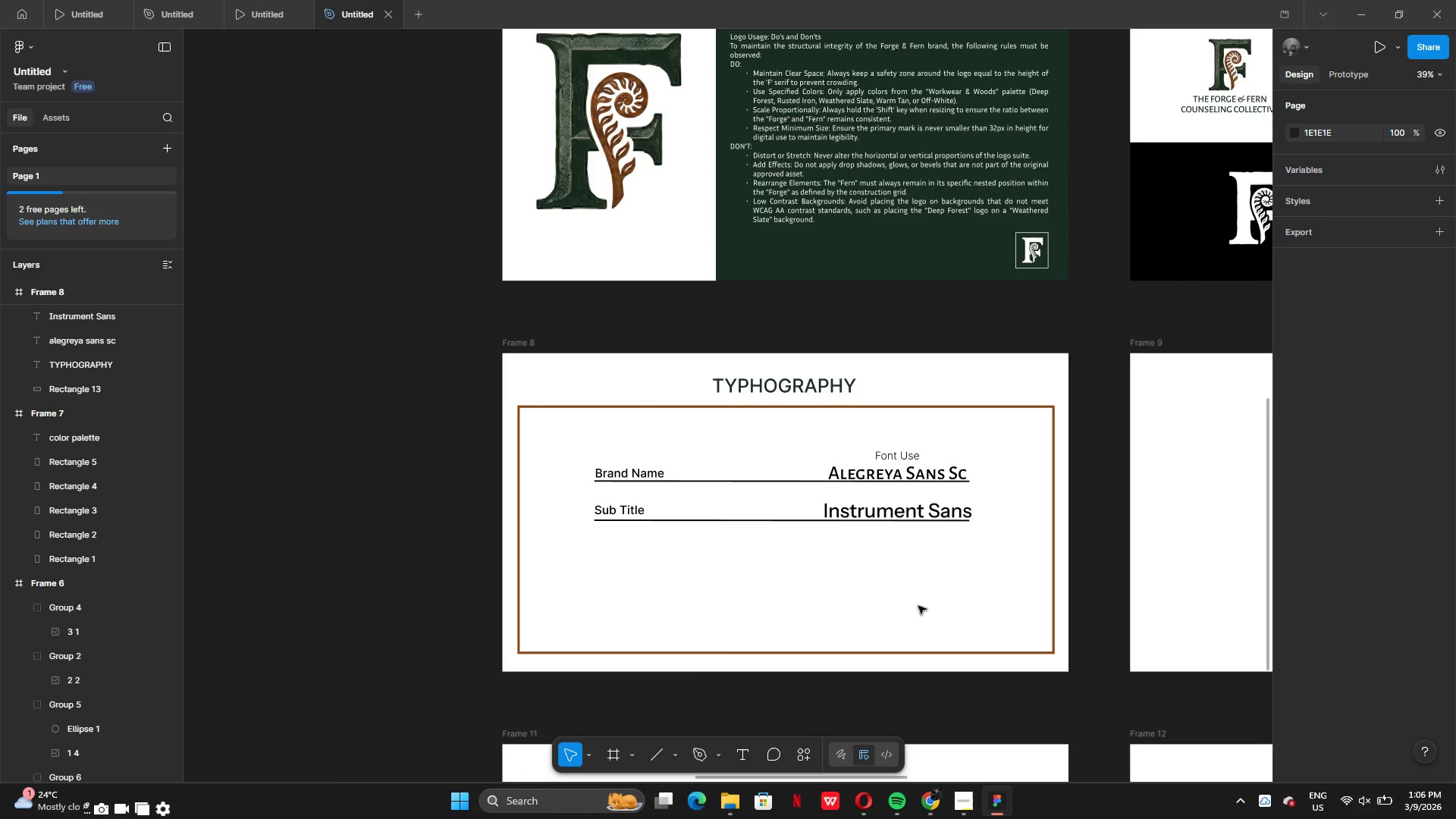 
left_click([885, 431])
 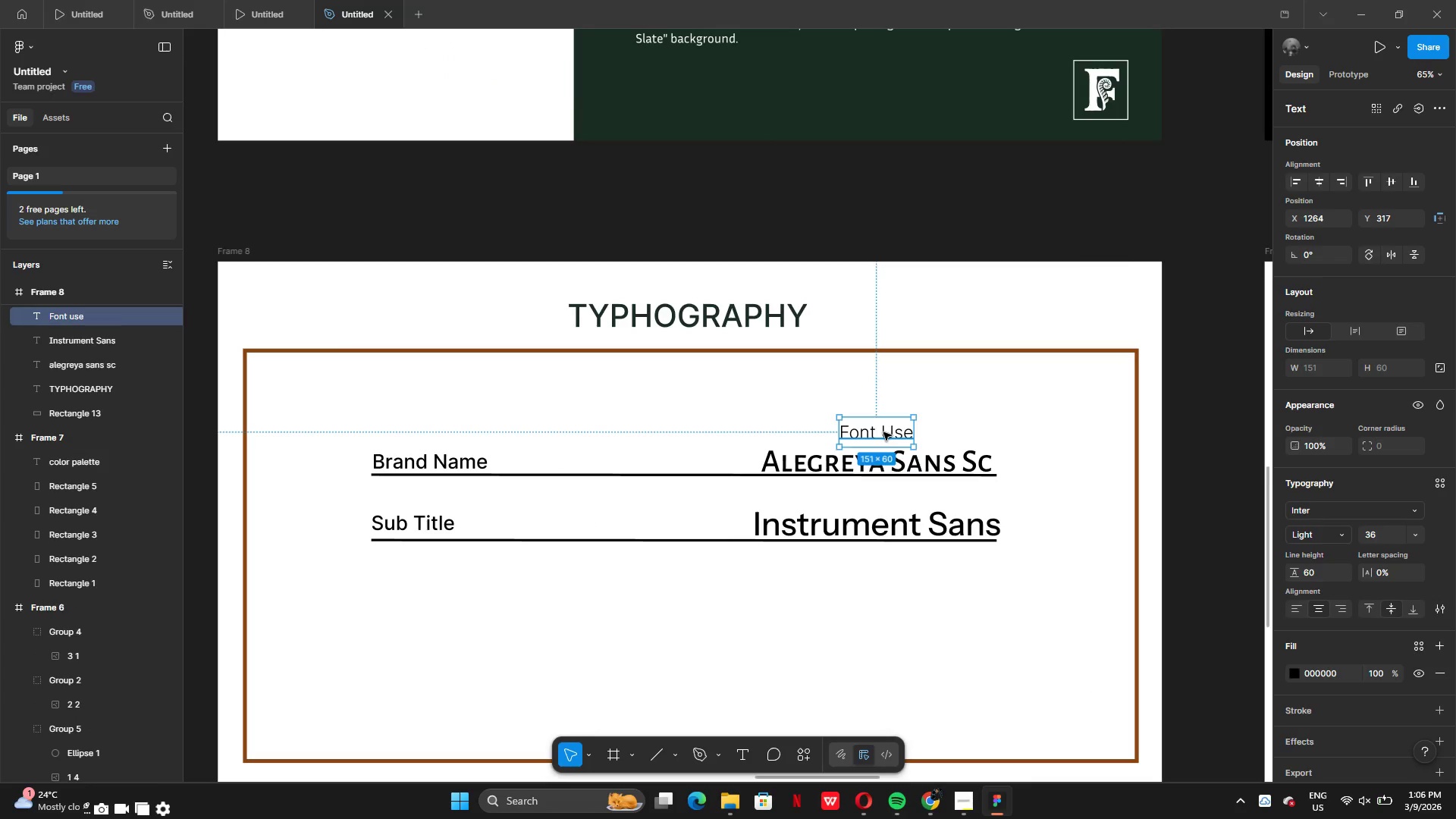 
left_click_drag(start_coordinate=[883, 432], to_coordinate=[883, 425])
 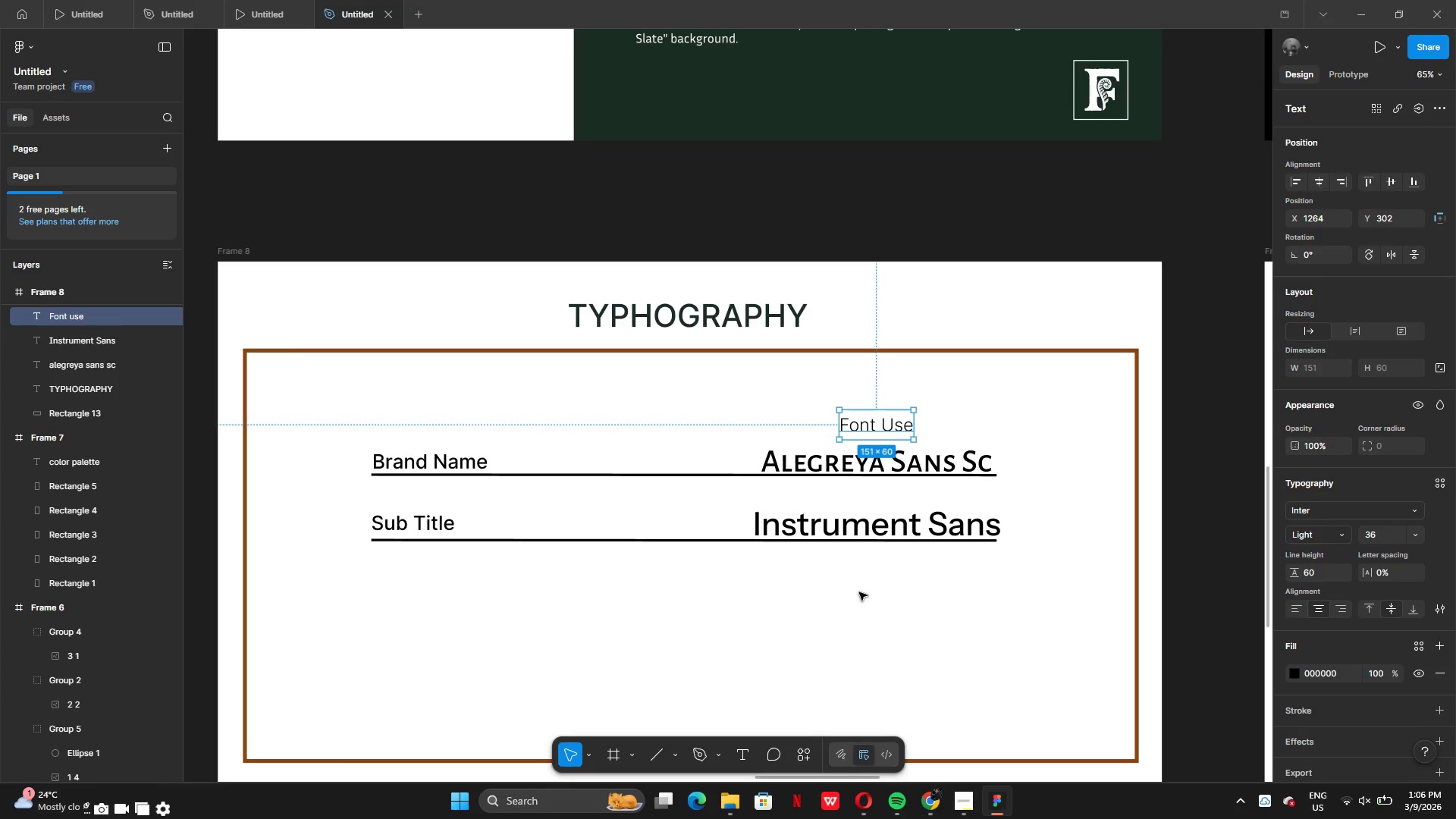 
left_click([859, 592])
 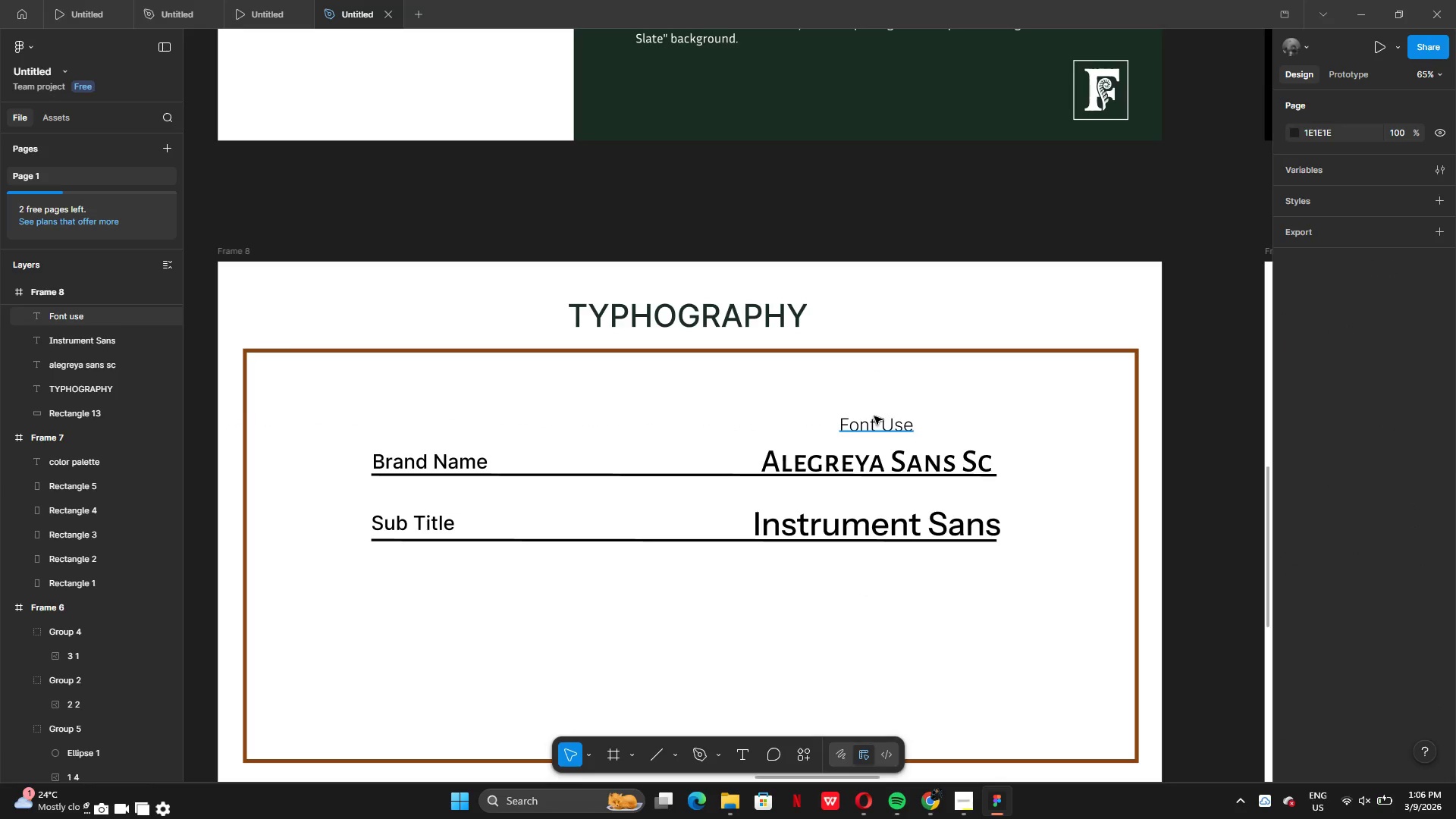 
left_click([879, 424])
 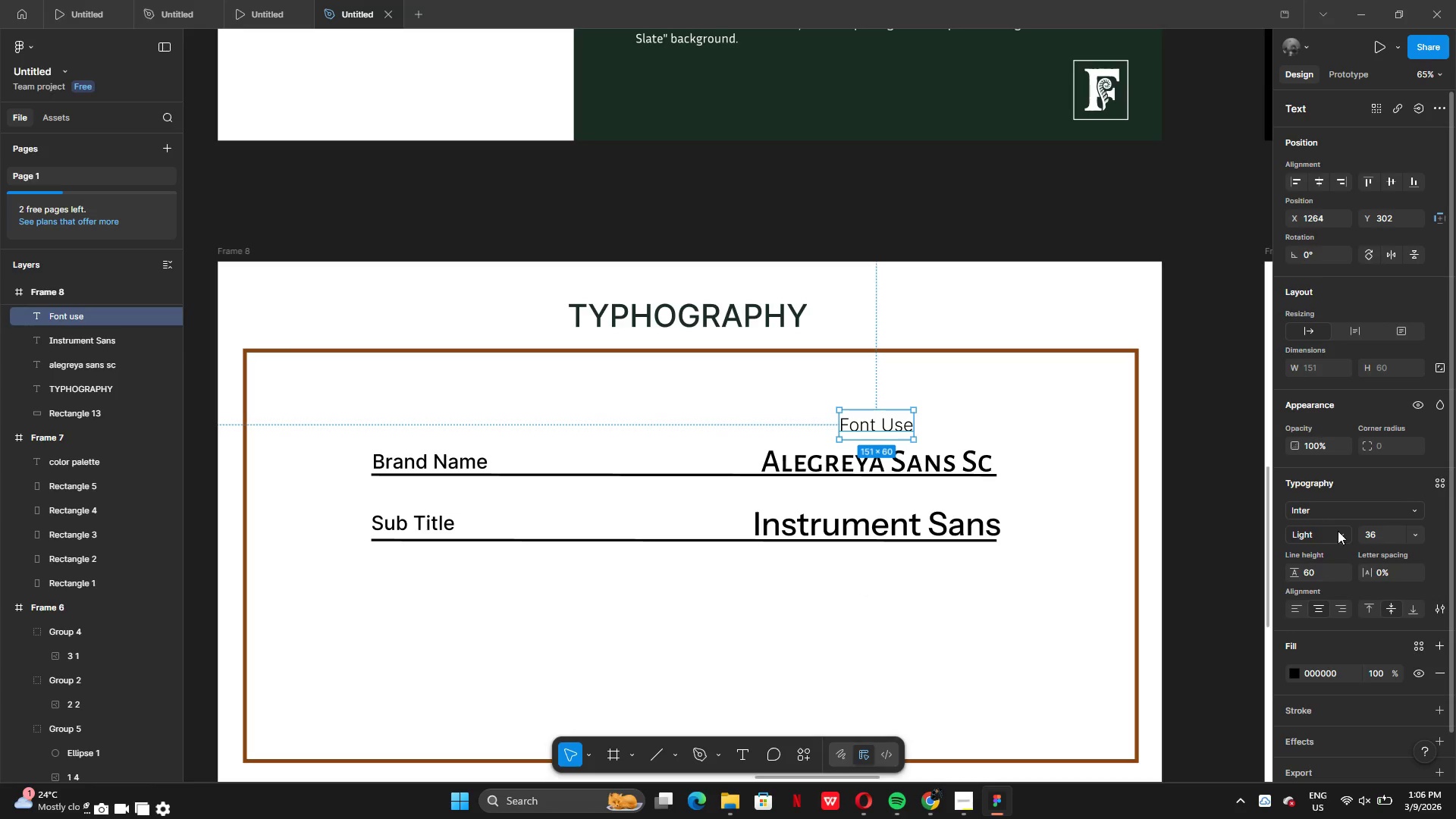 
mouse_move([1323, 528])
 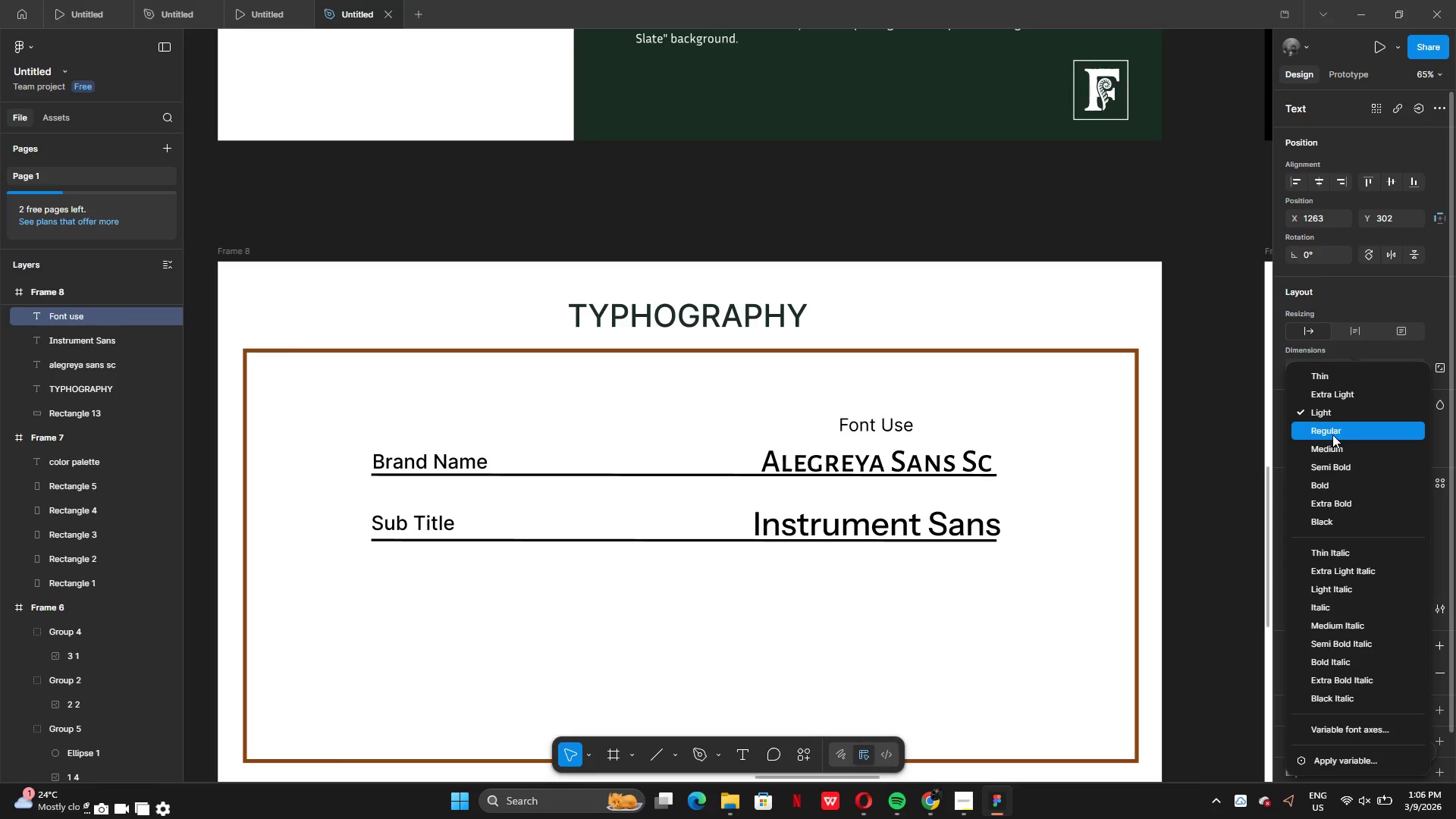 
left_click([1332, 435])
 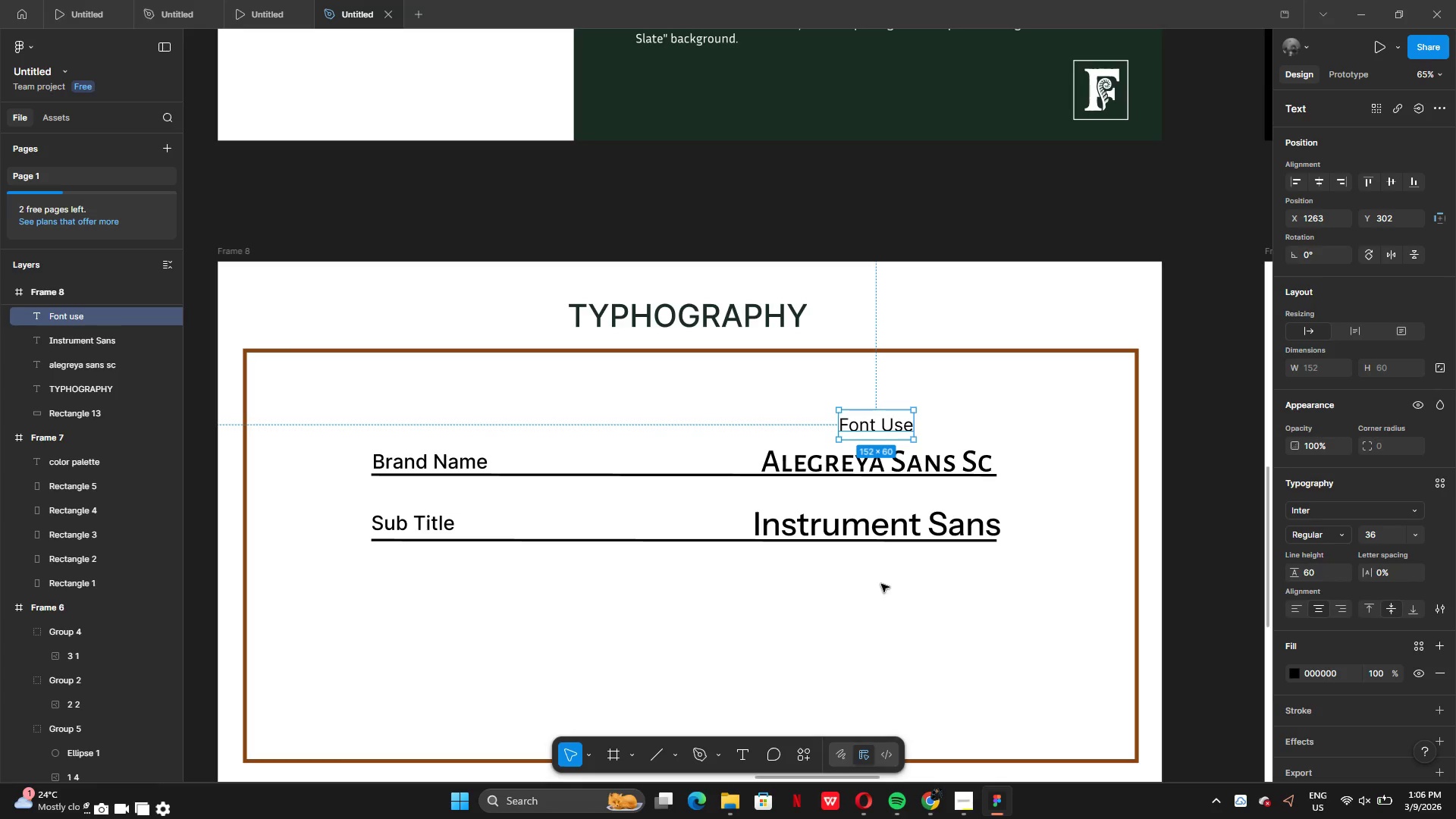 
left_click([881, 584])
 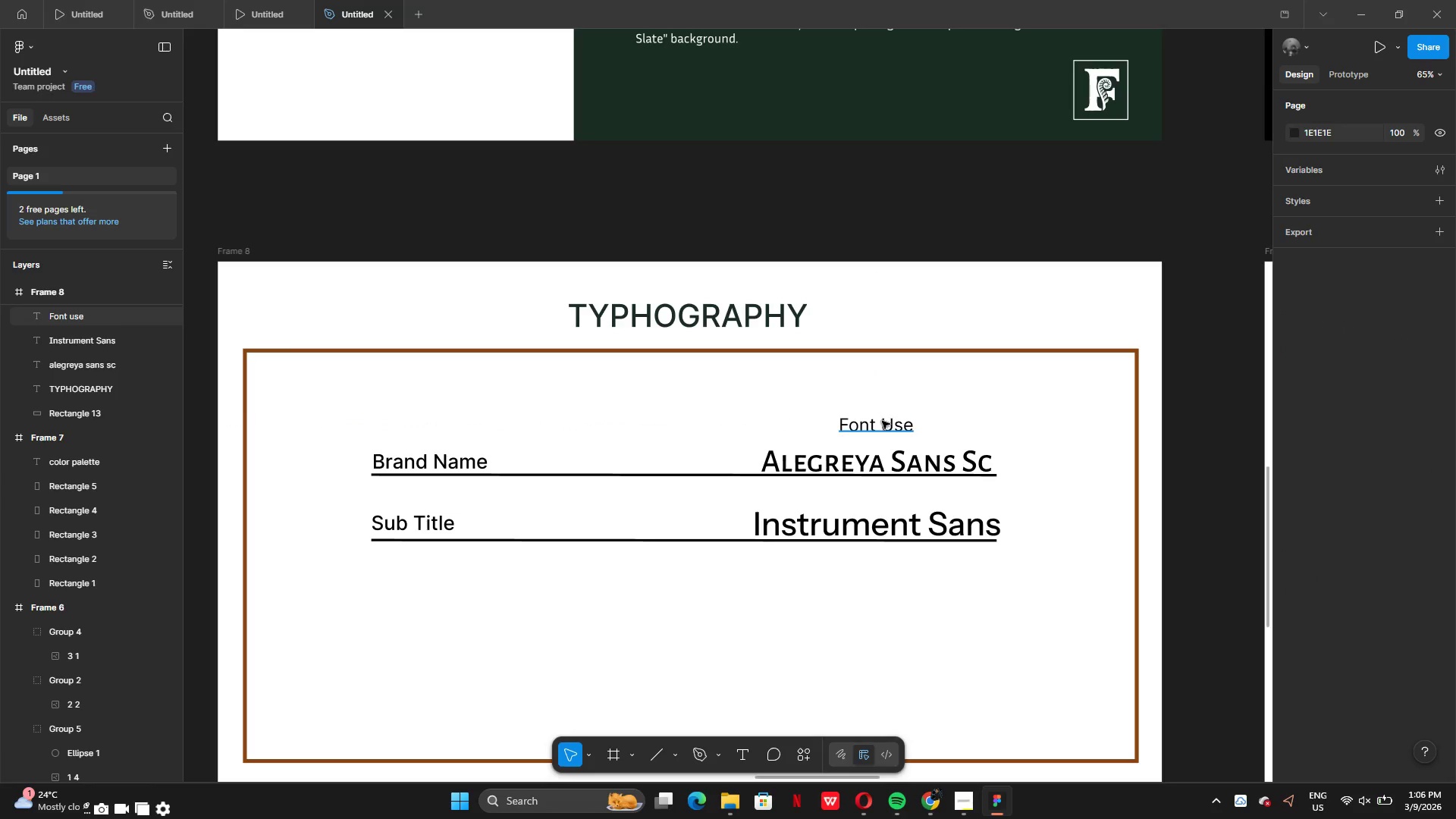 
left_click_drag(start_coordinate=[882, 424], to_coordinate=[883, 410])
 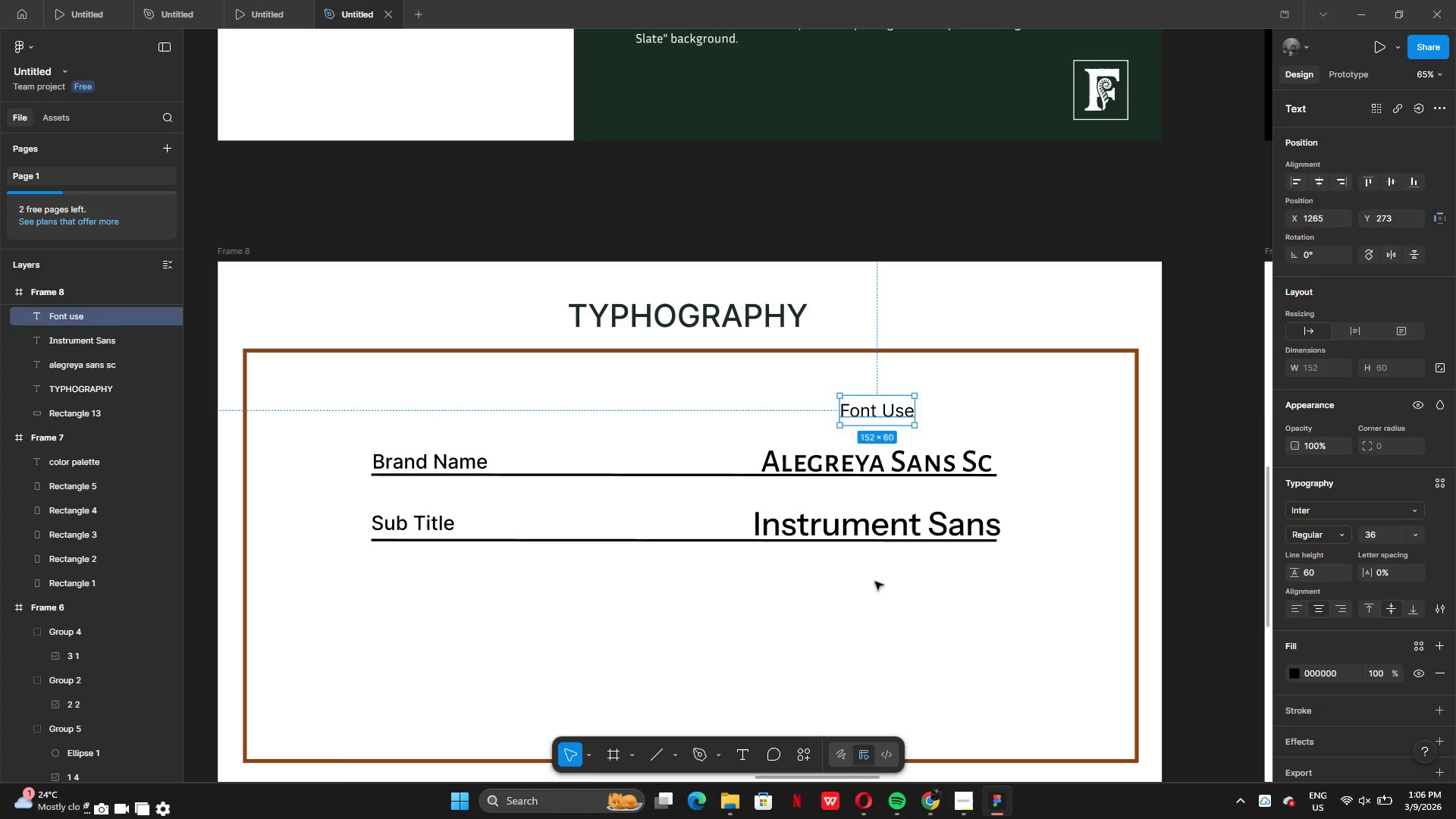 
left_click([875, 582])
 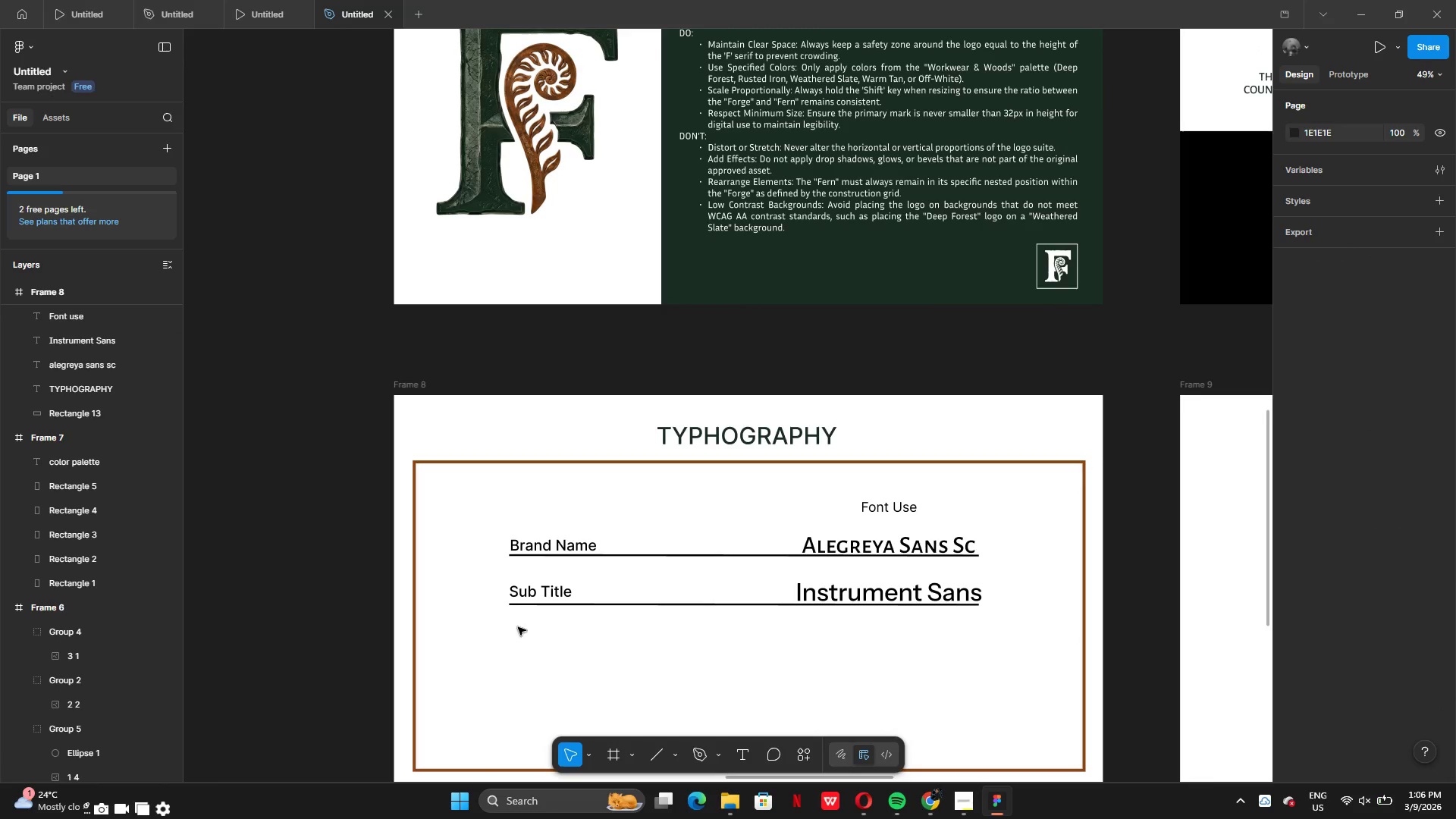 
left_click_drag(start_coordinate=[498, 580], to_coordinate=[946, 618])
 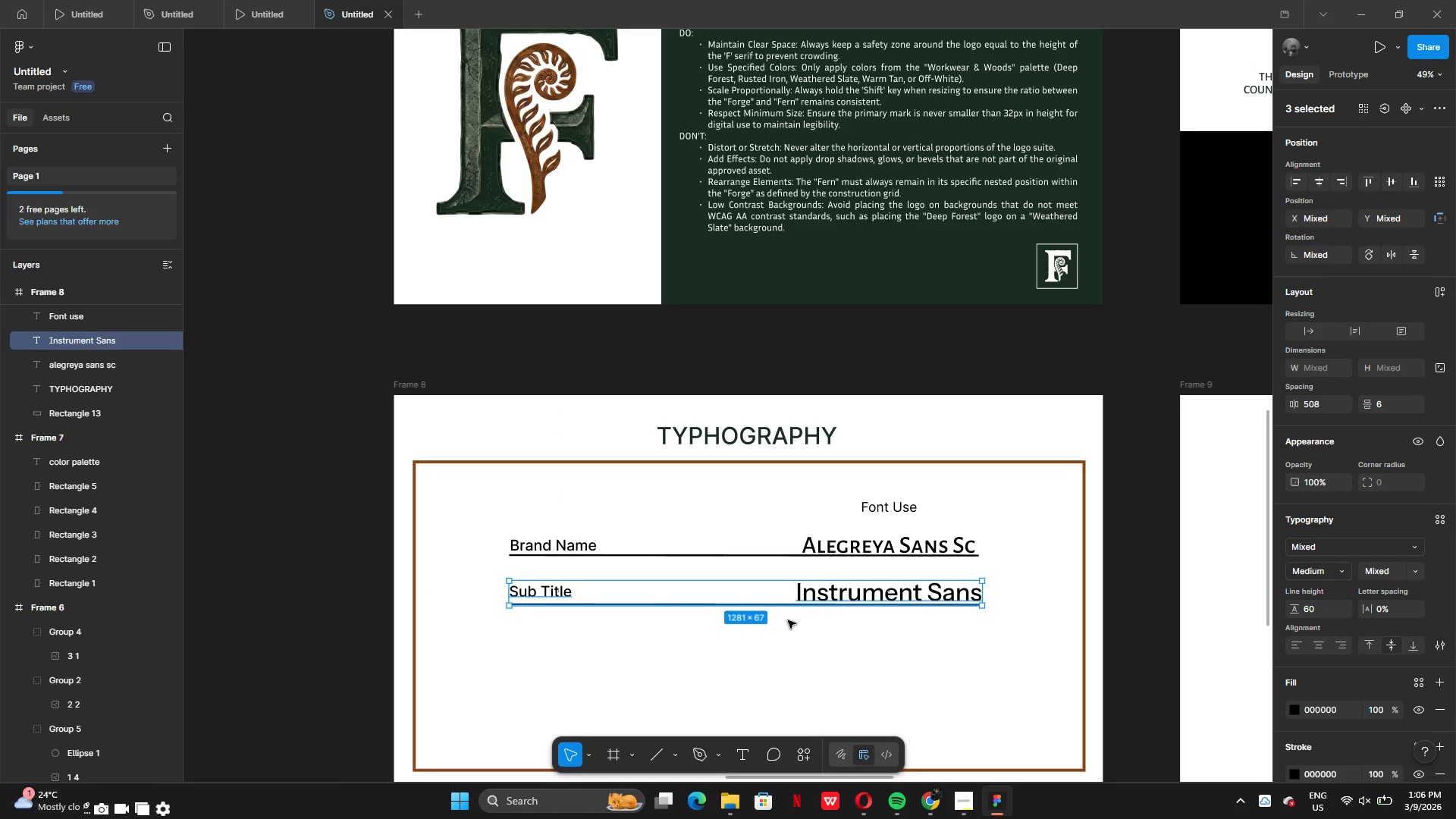 
hold_key(key=AltLeft, duration=0.75)
left_click_drag(start_coordinate=[805, 599], to_coordinate=[806, 629])
 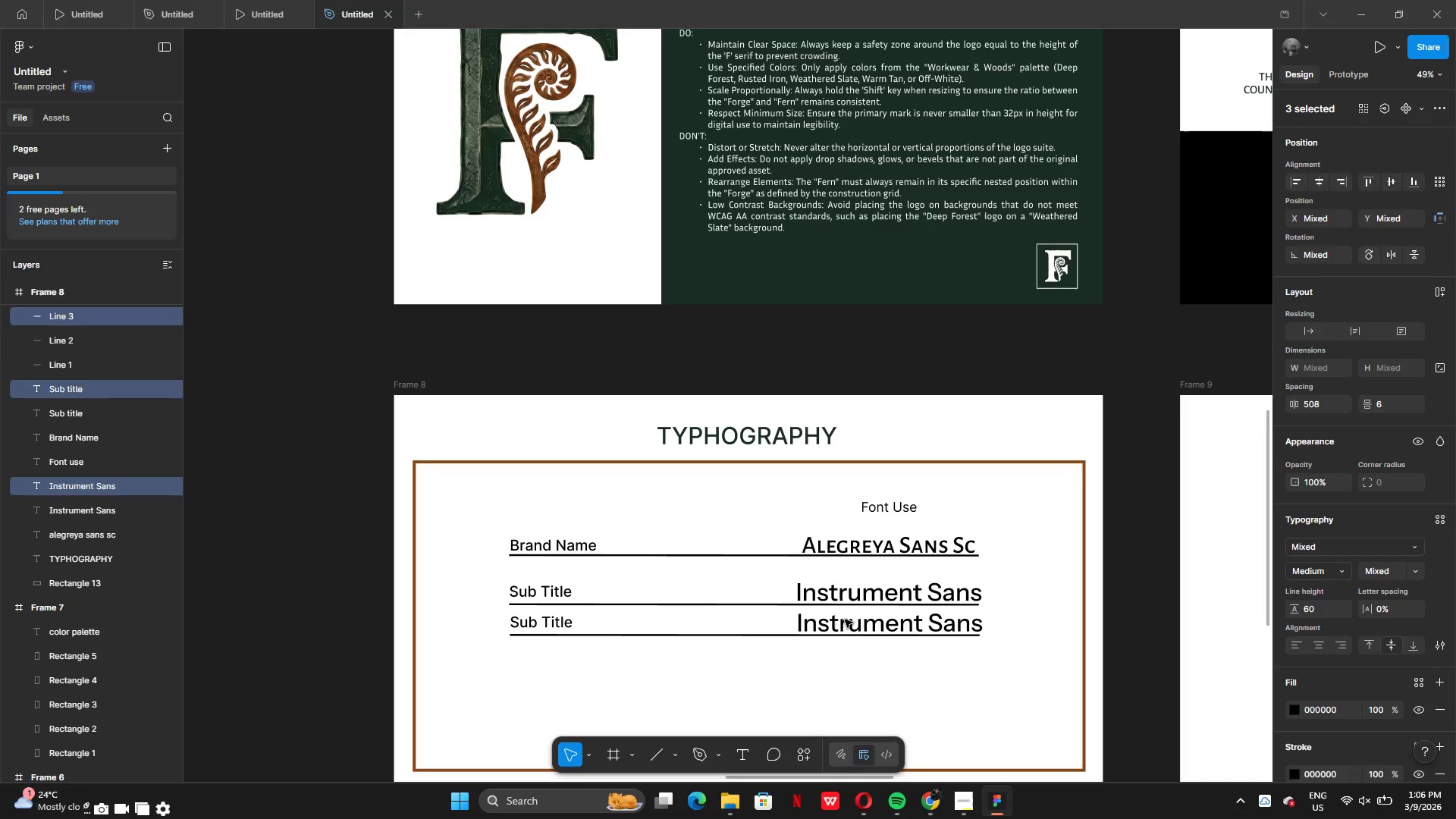 
left_click_drag(start_coordinate=[845, 620], to_coordinate=[844, 635])
 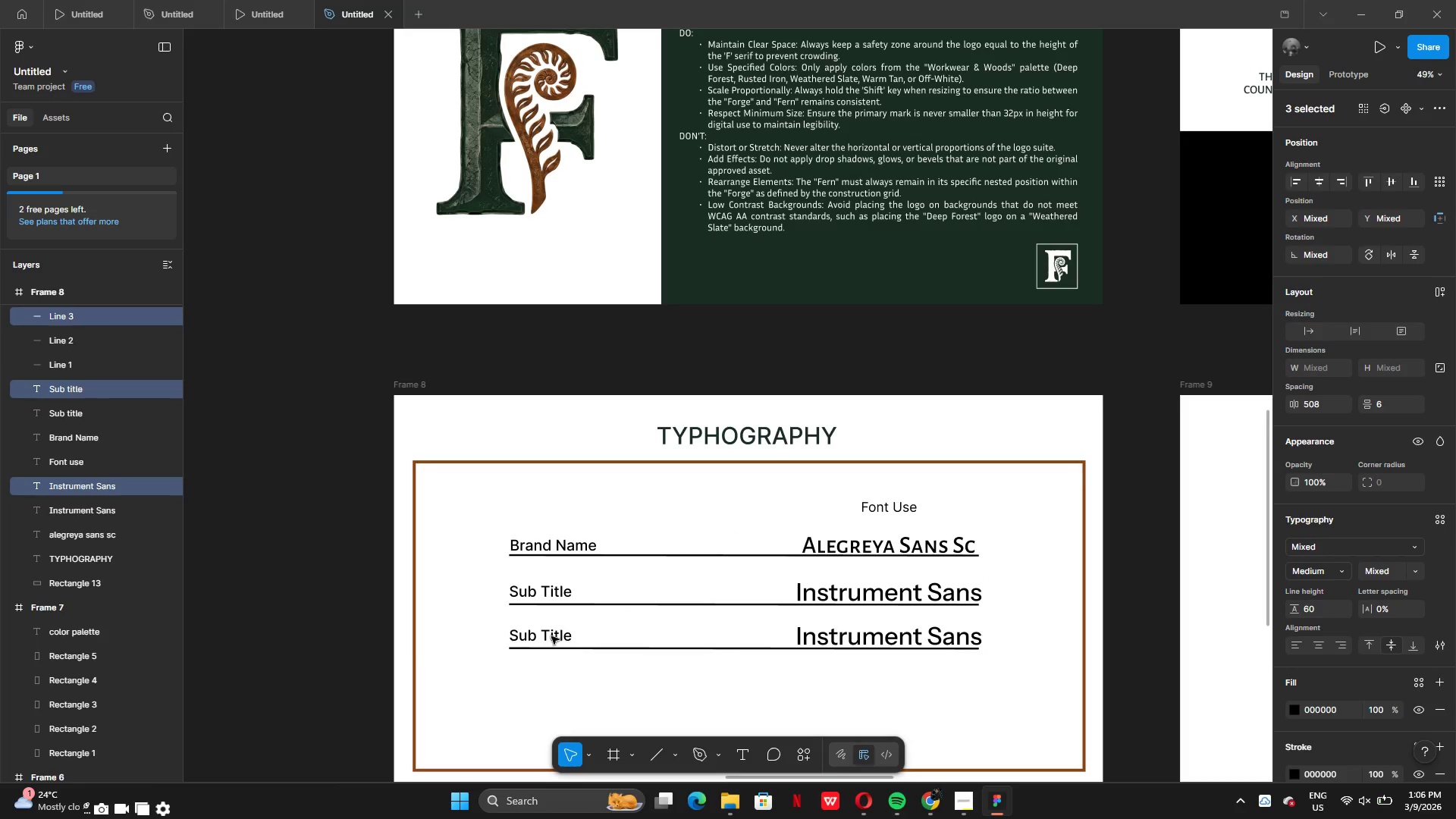 
double_click([551, 636])
 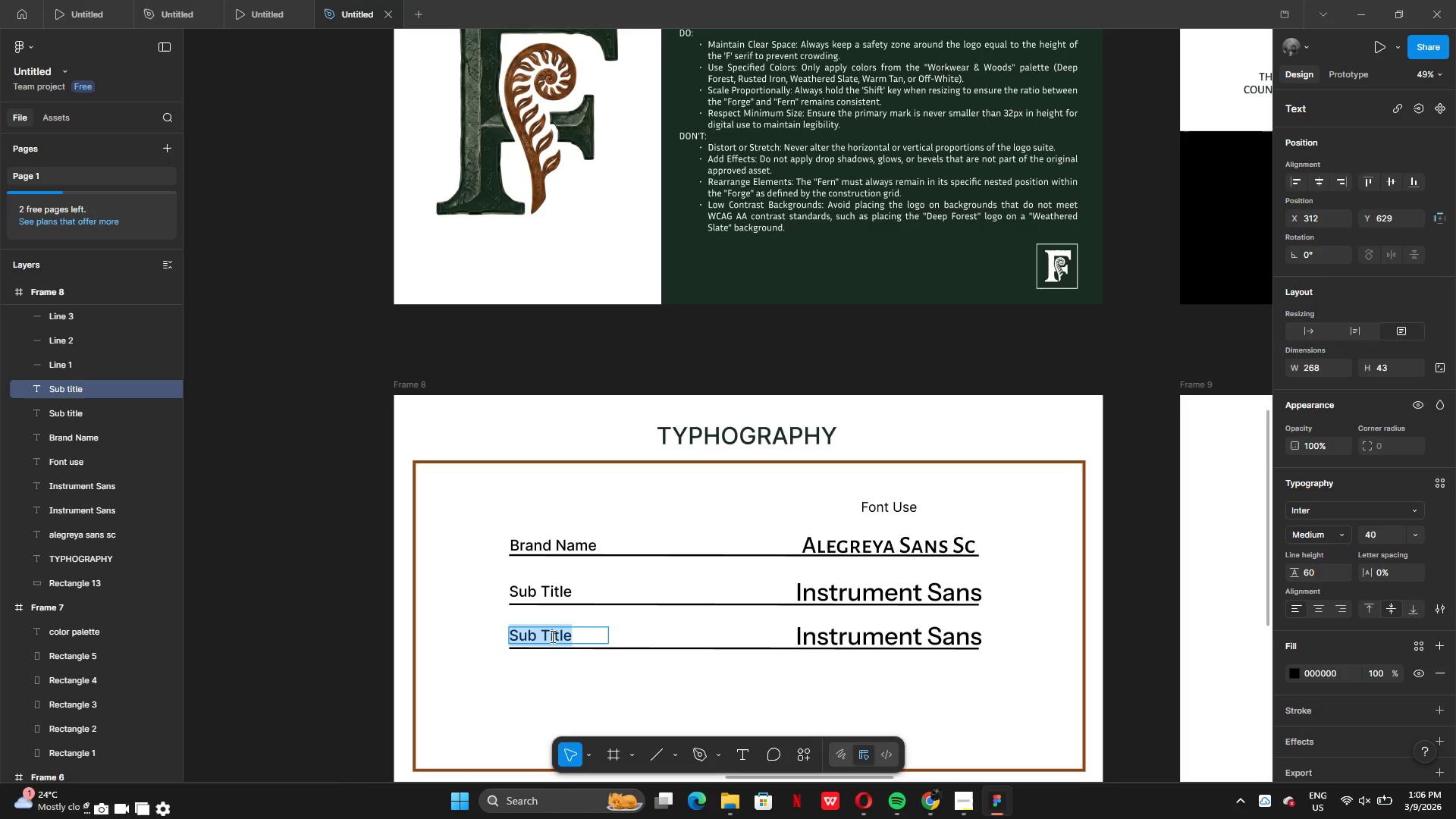 
type(Header)
 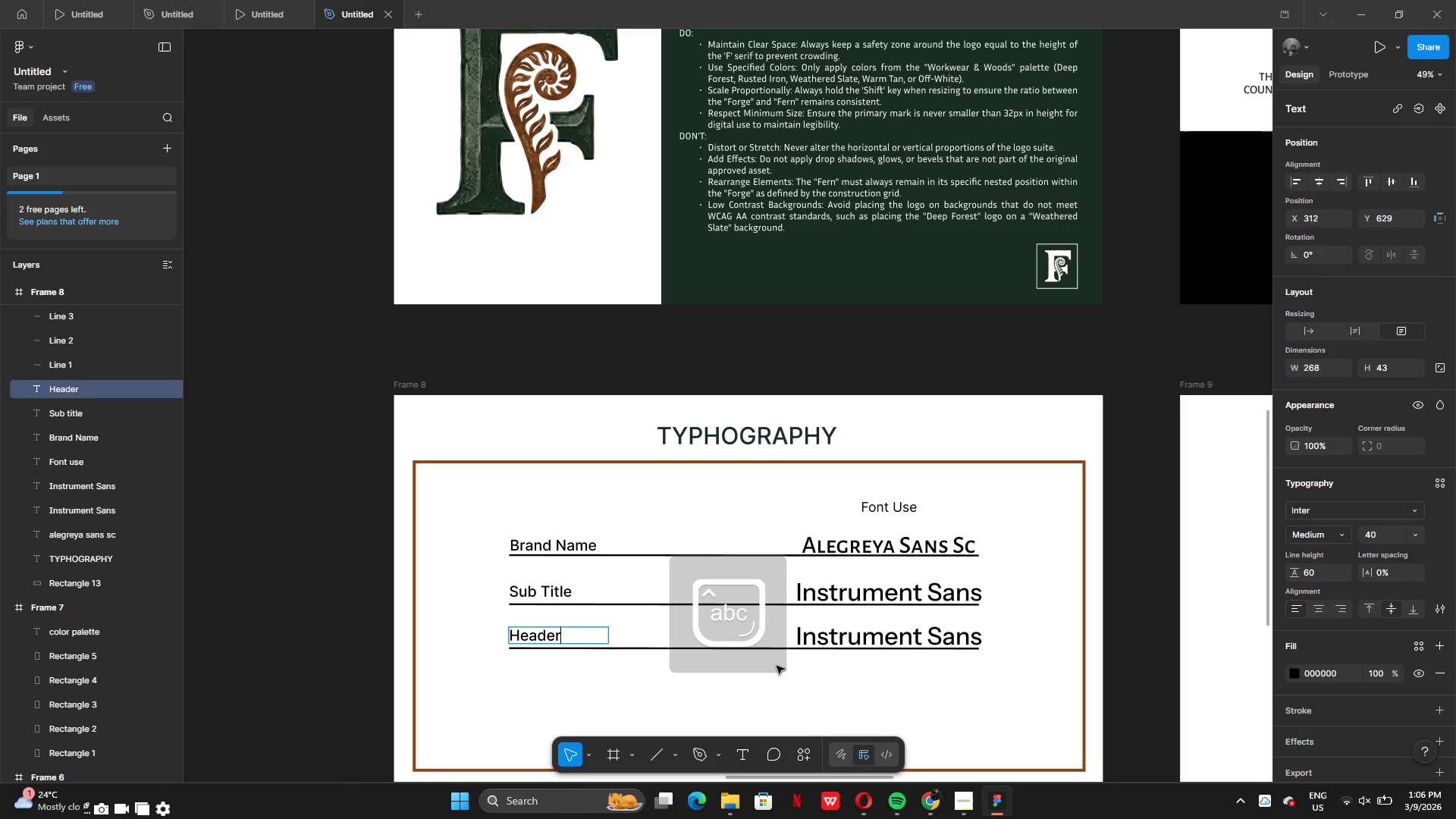 
left_click([902, 689])
 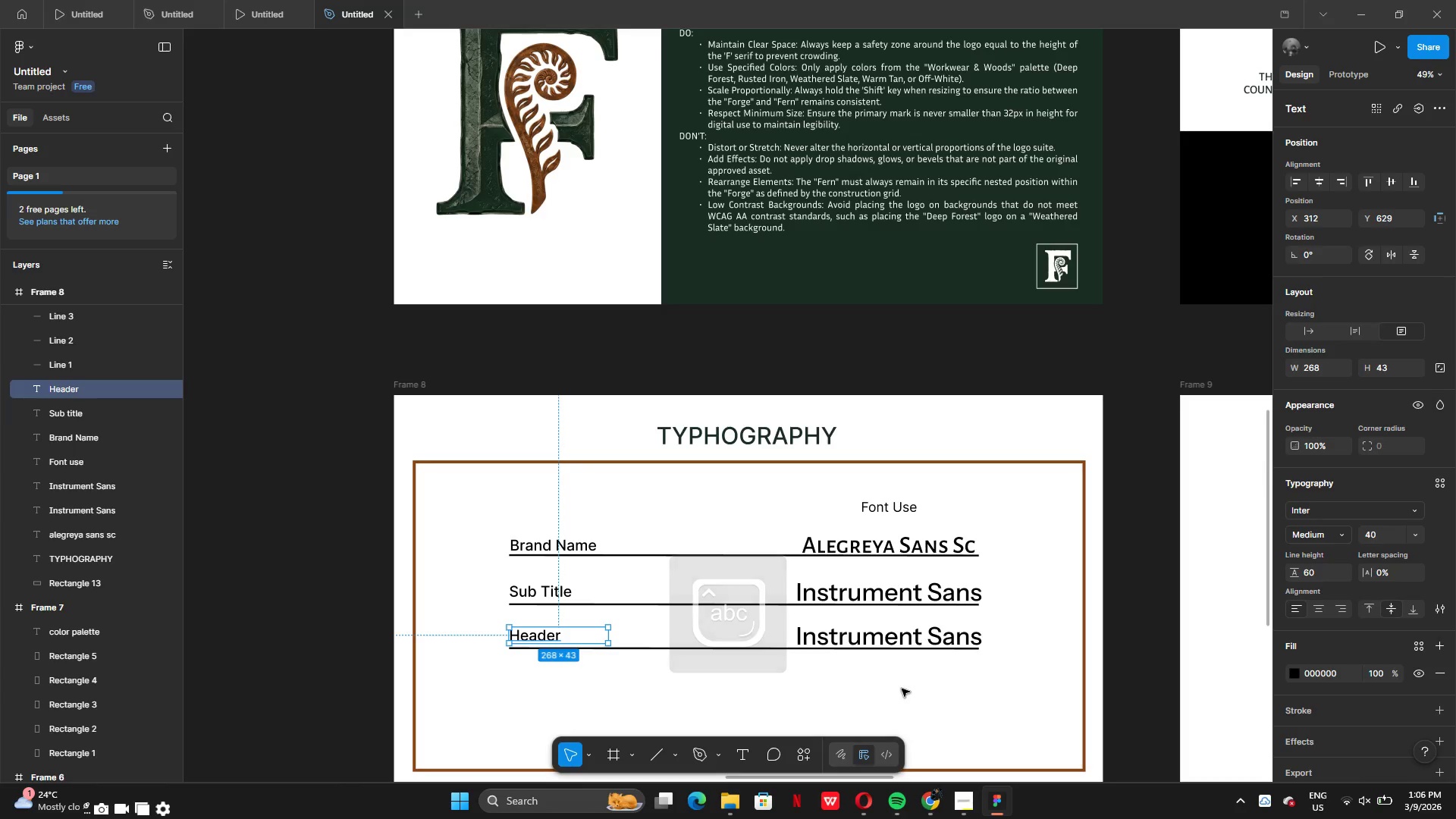 
left_click([929, 686])
 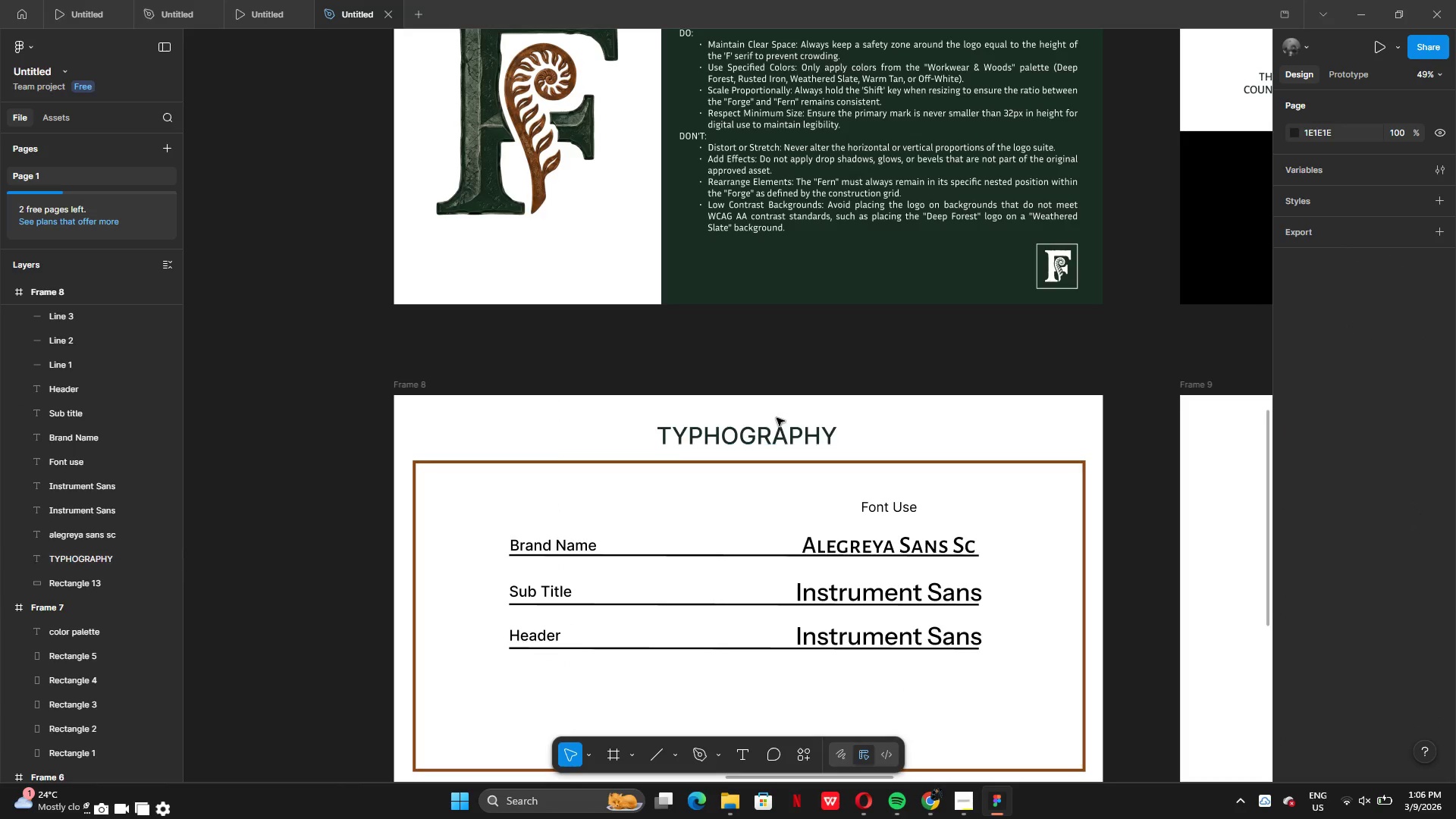 
left_click([778, 432])
 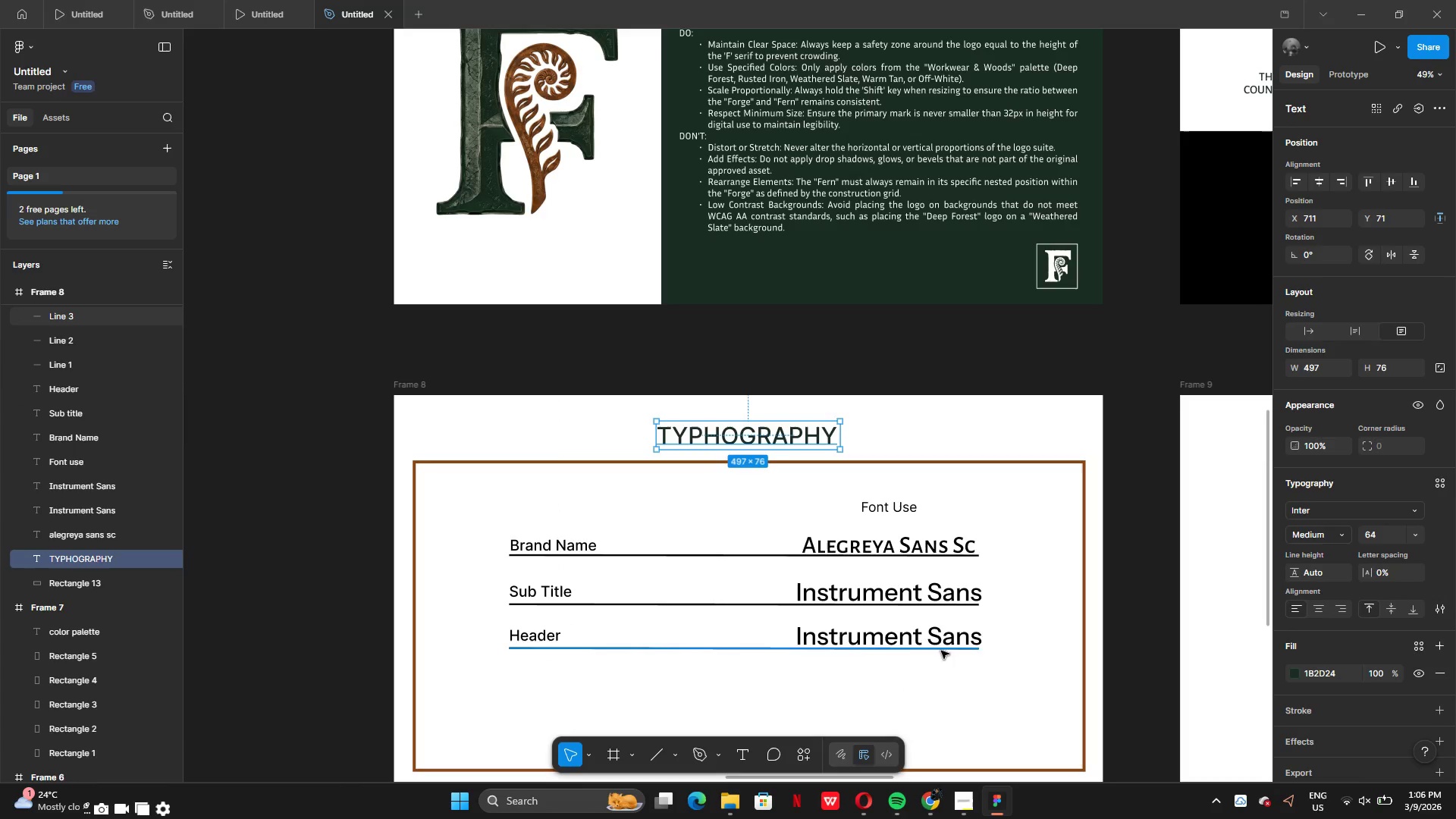 
double_click([937, 635])
 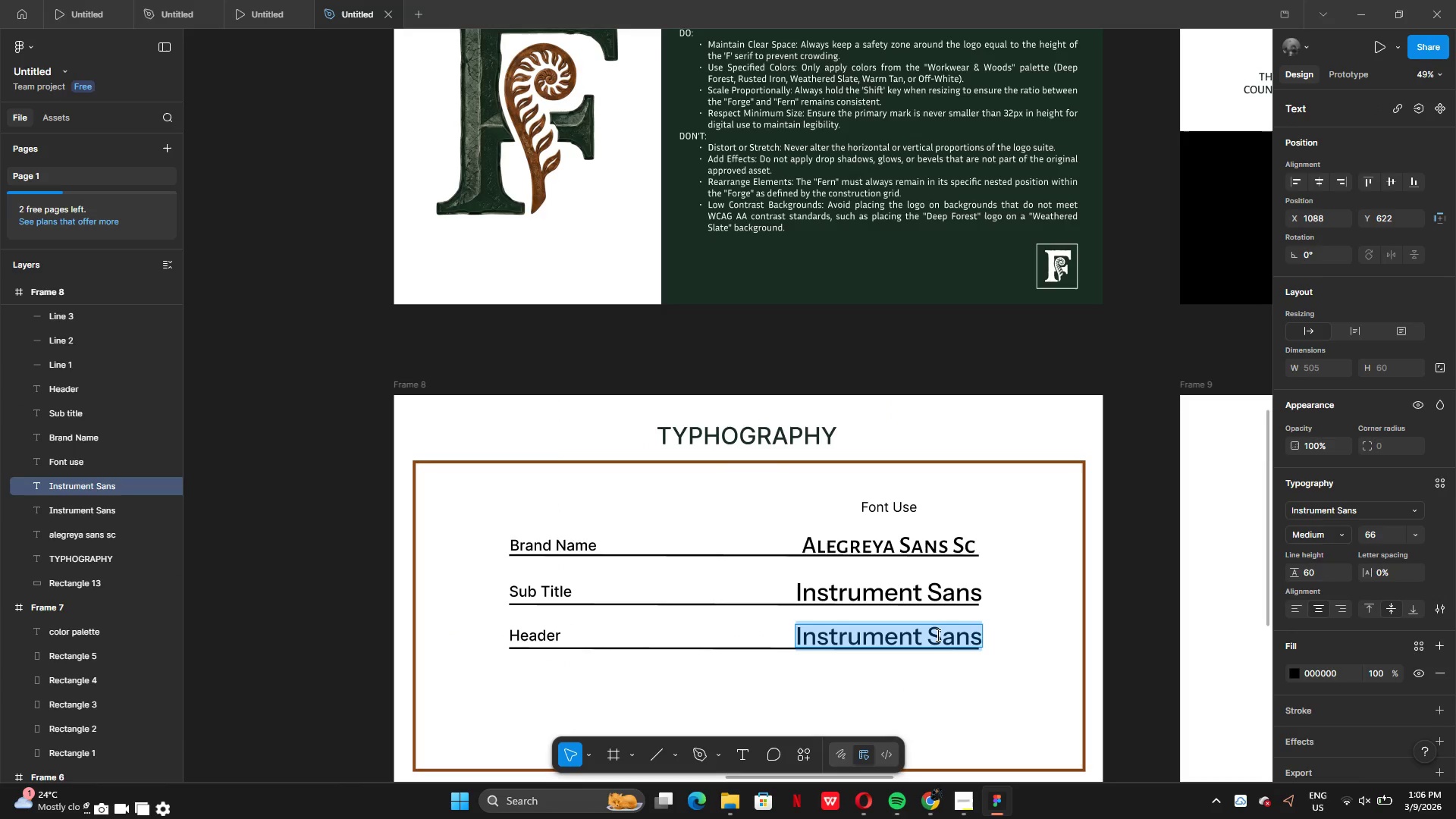 
type(Inter)
 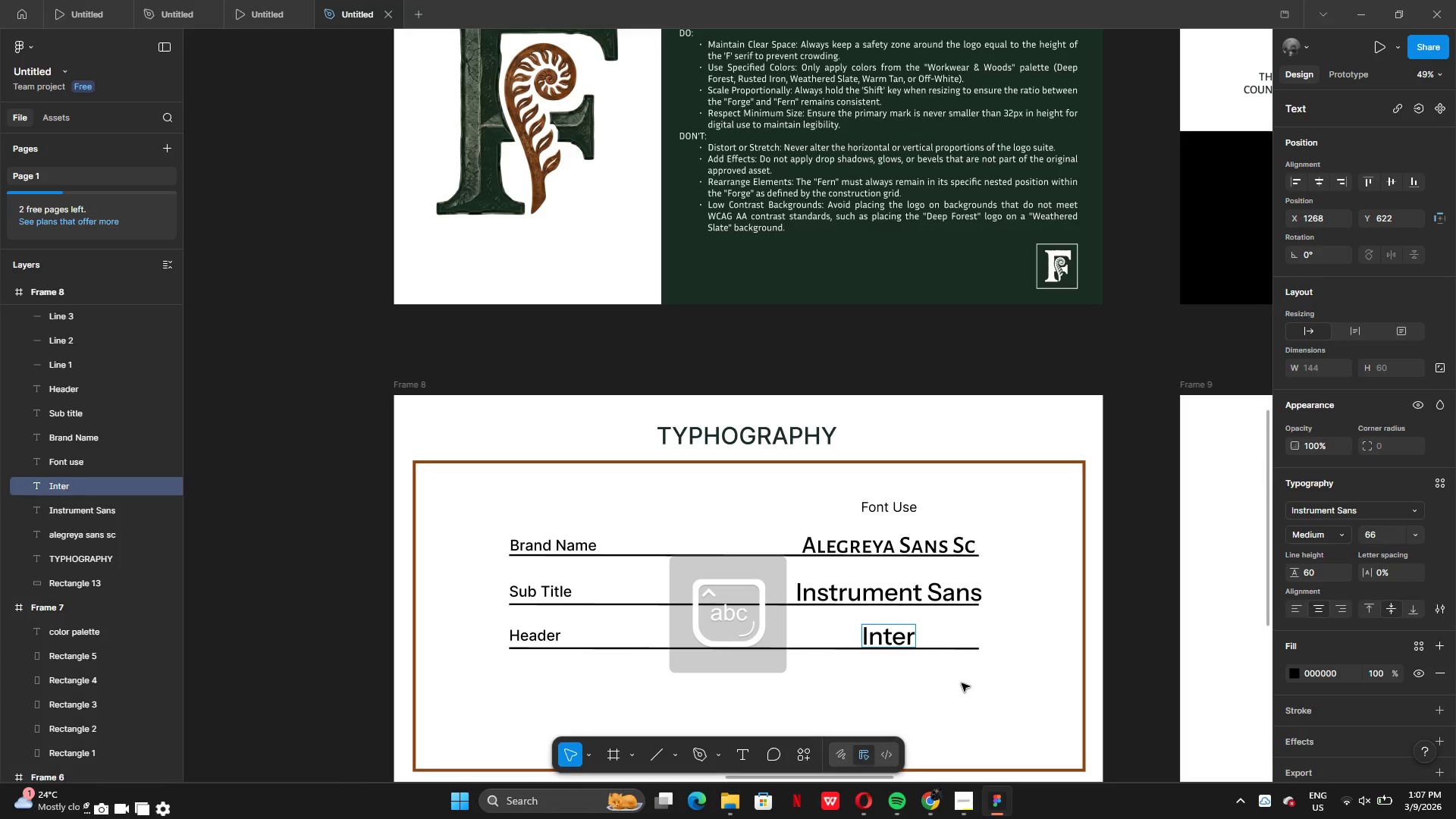 
left_click([962, 683])
 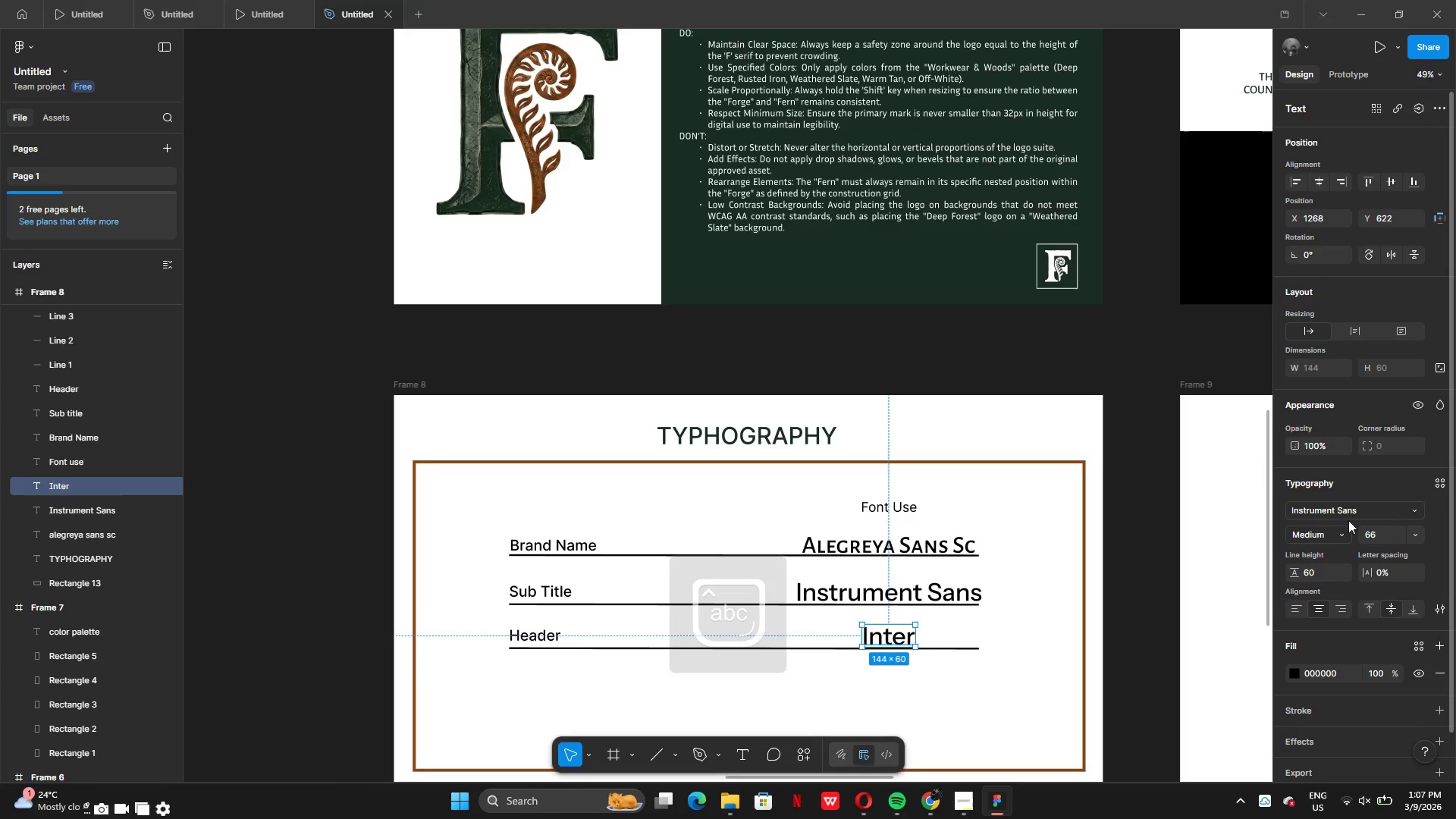 
left_click([1338, 508])
 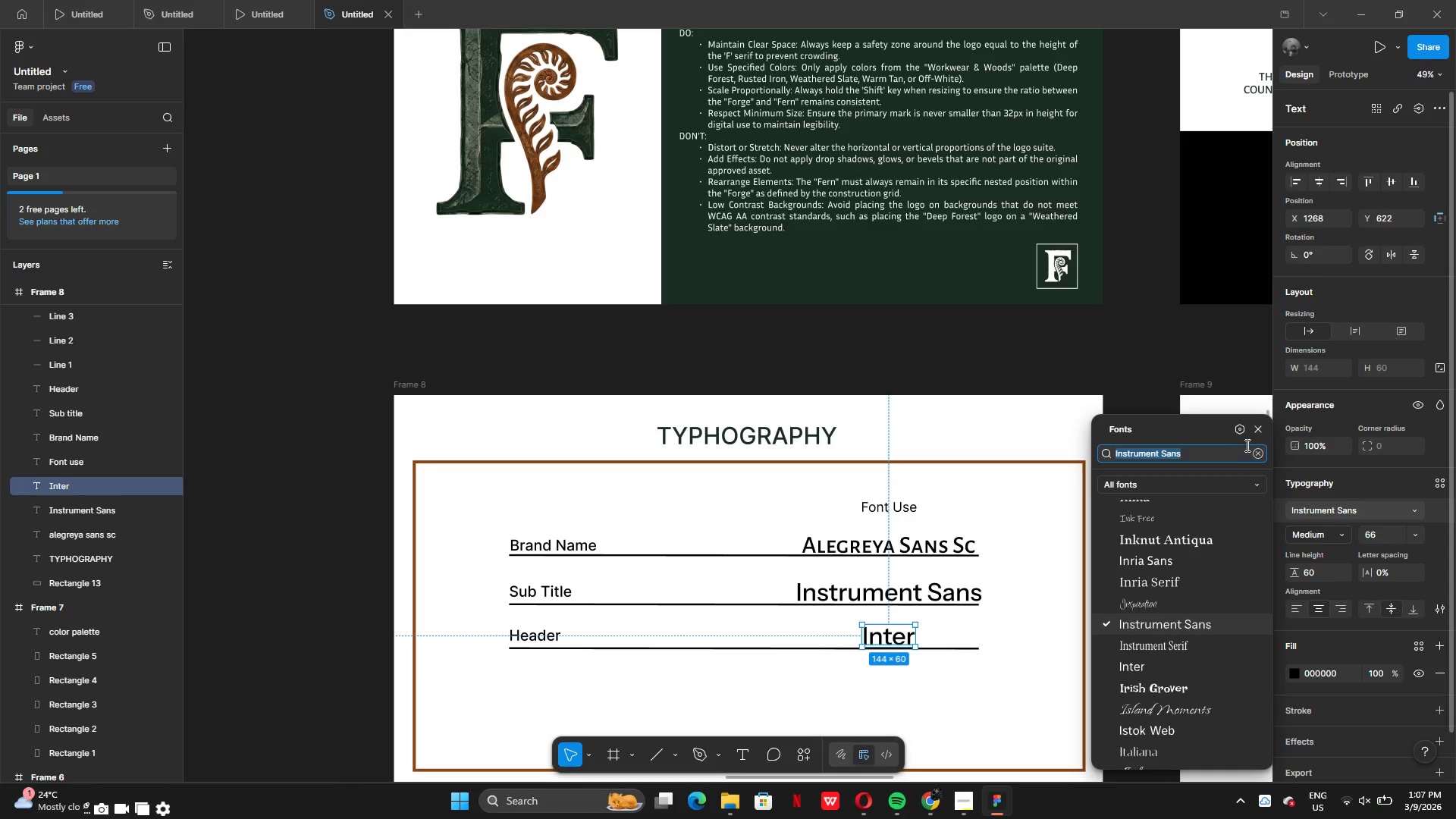 
left_click([1257, 453])
 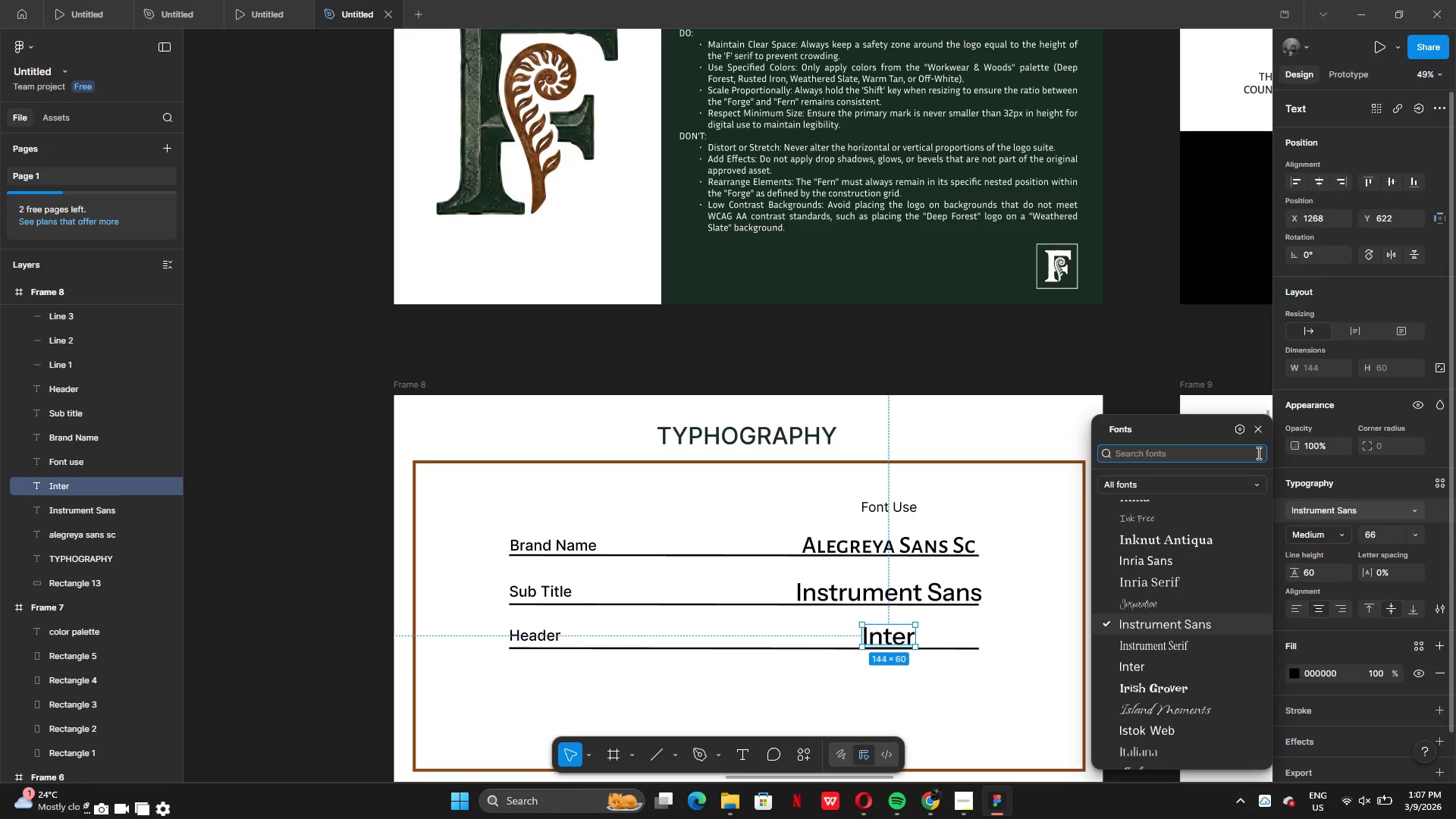 
type(inter)
 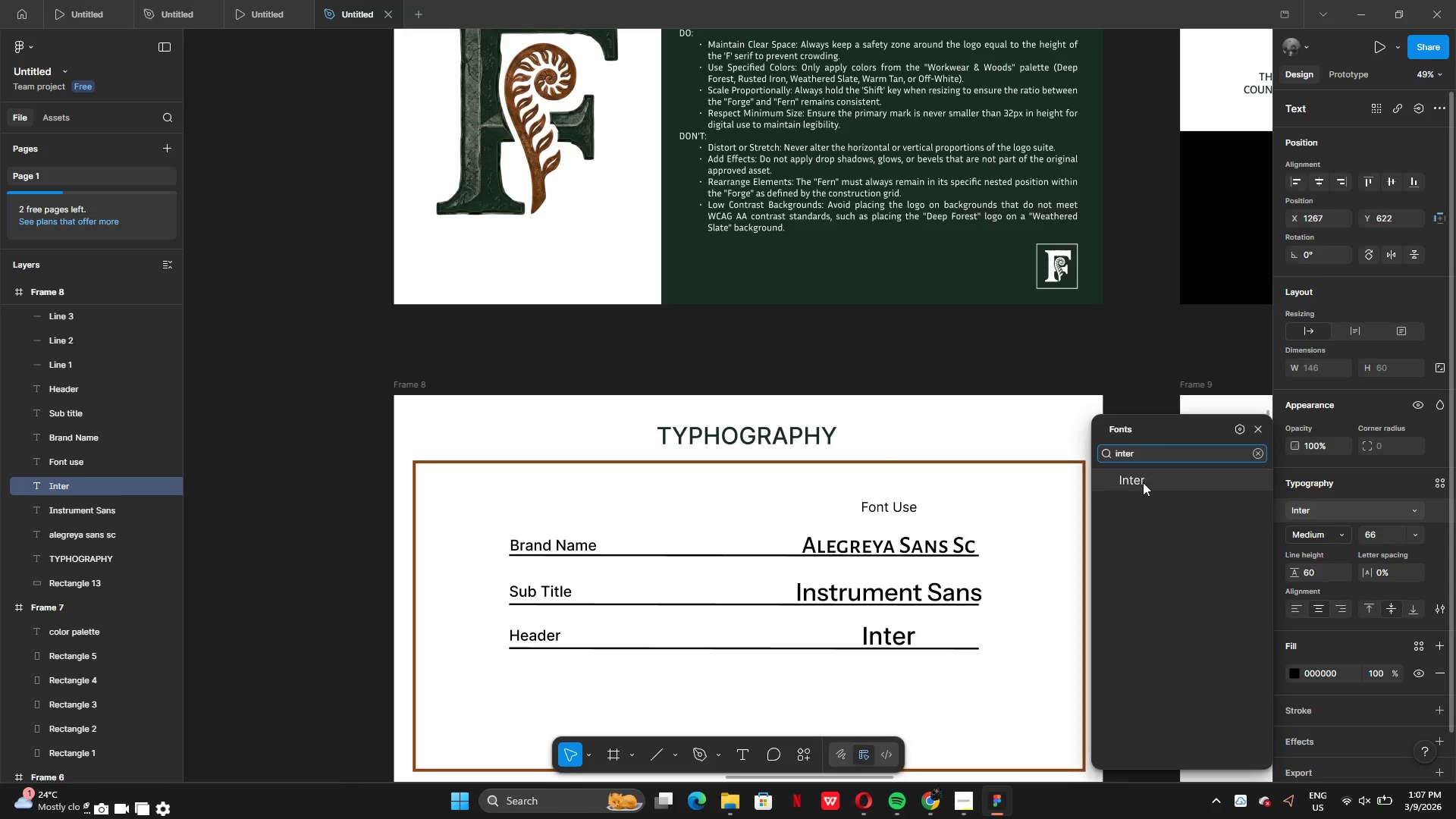 
left_click([1143, 482])
 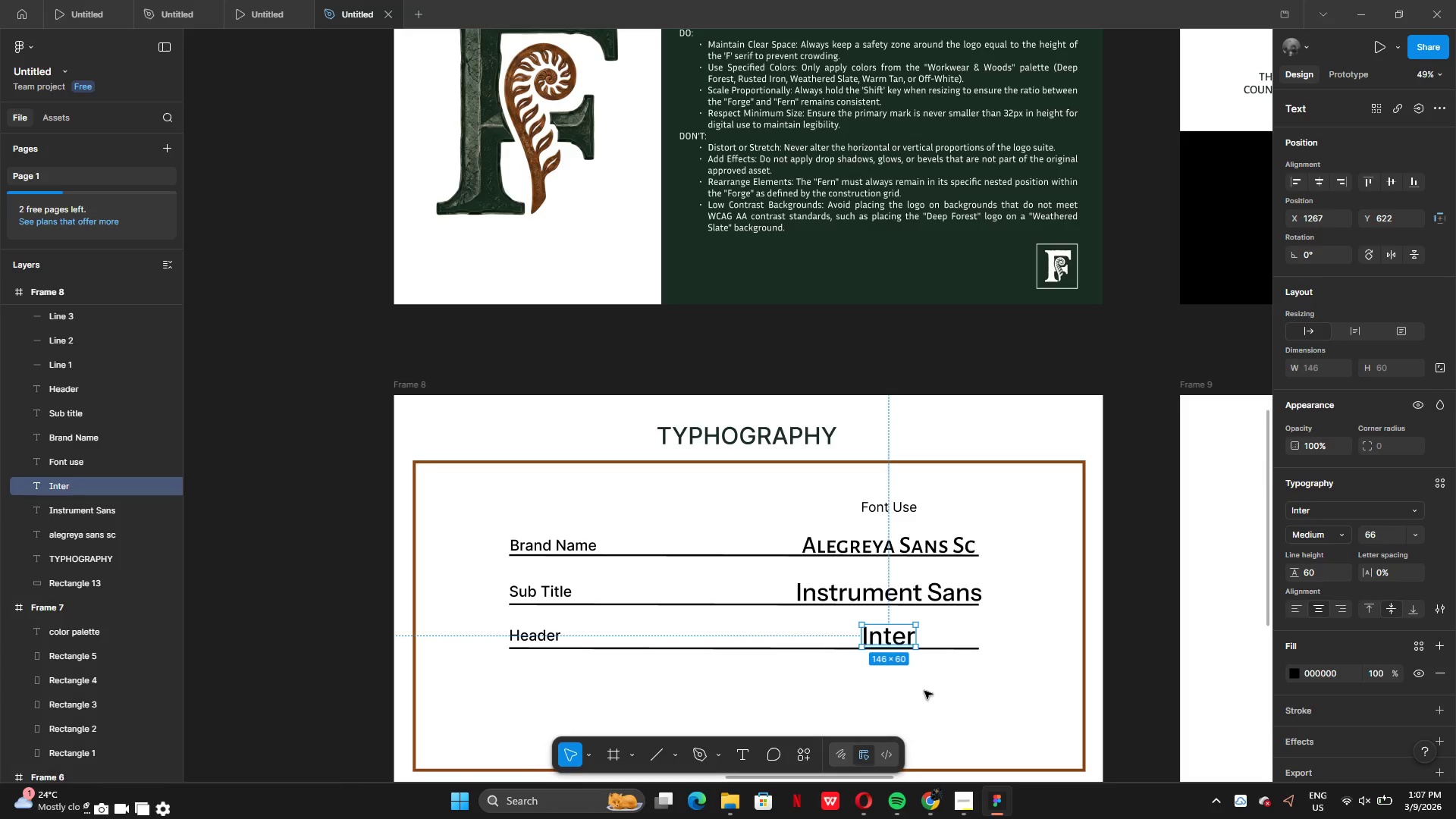 
left_click([925, 690])
 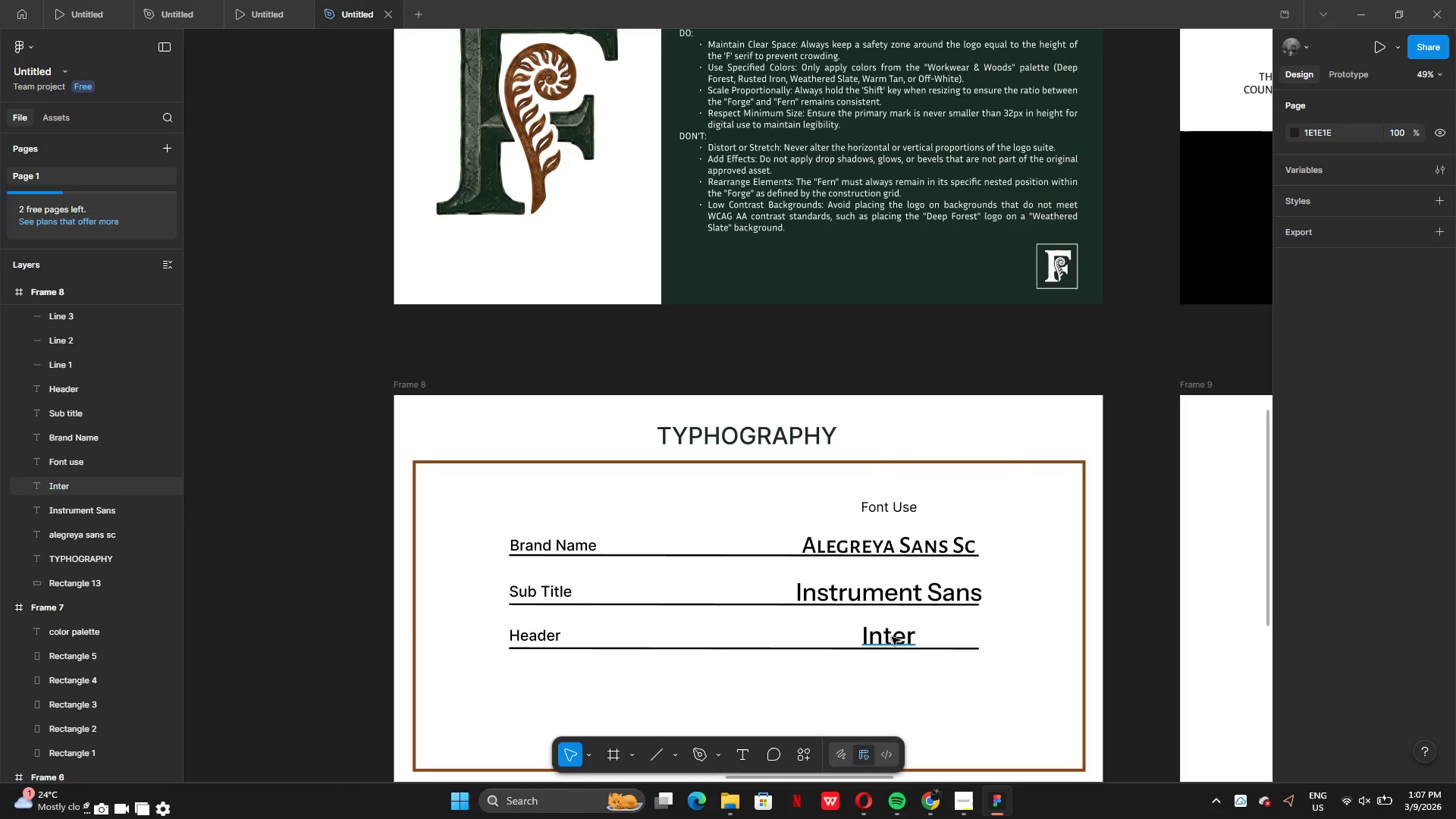 
left_click([892, 636])
 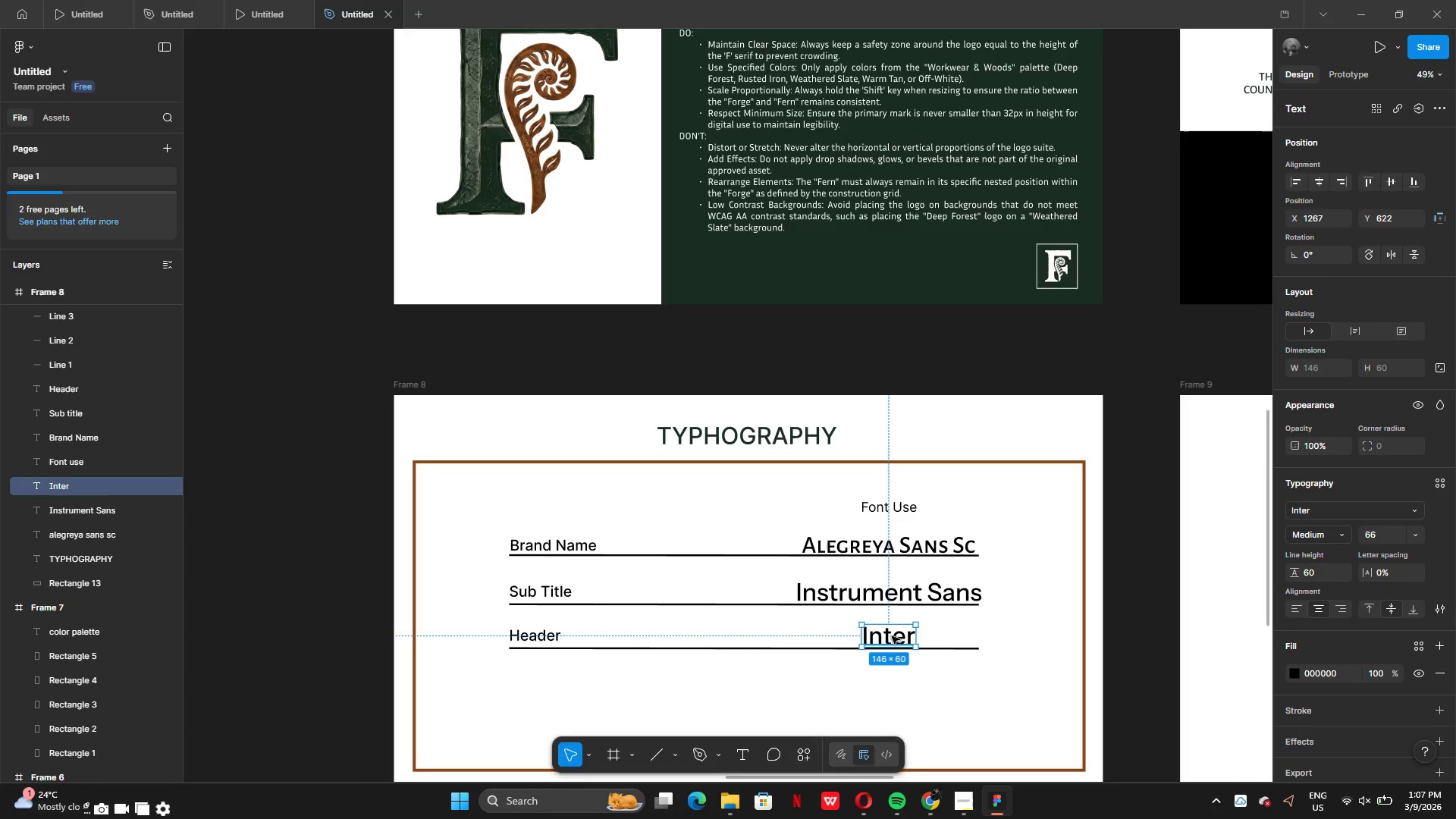 
left_click_drag(start_coordinate=[892, 636], to_coordinate=[957, 632])
 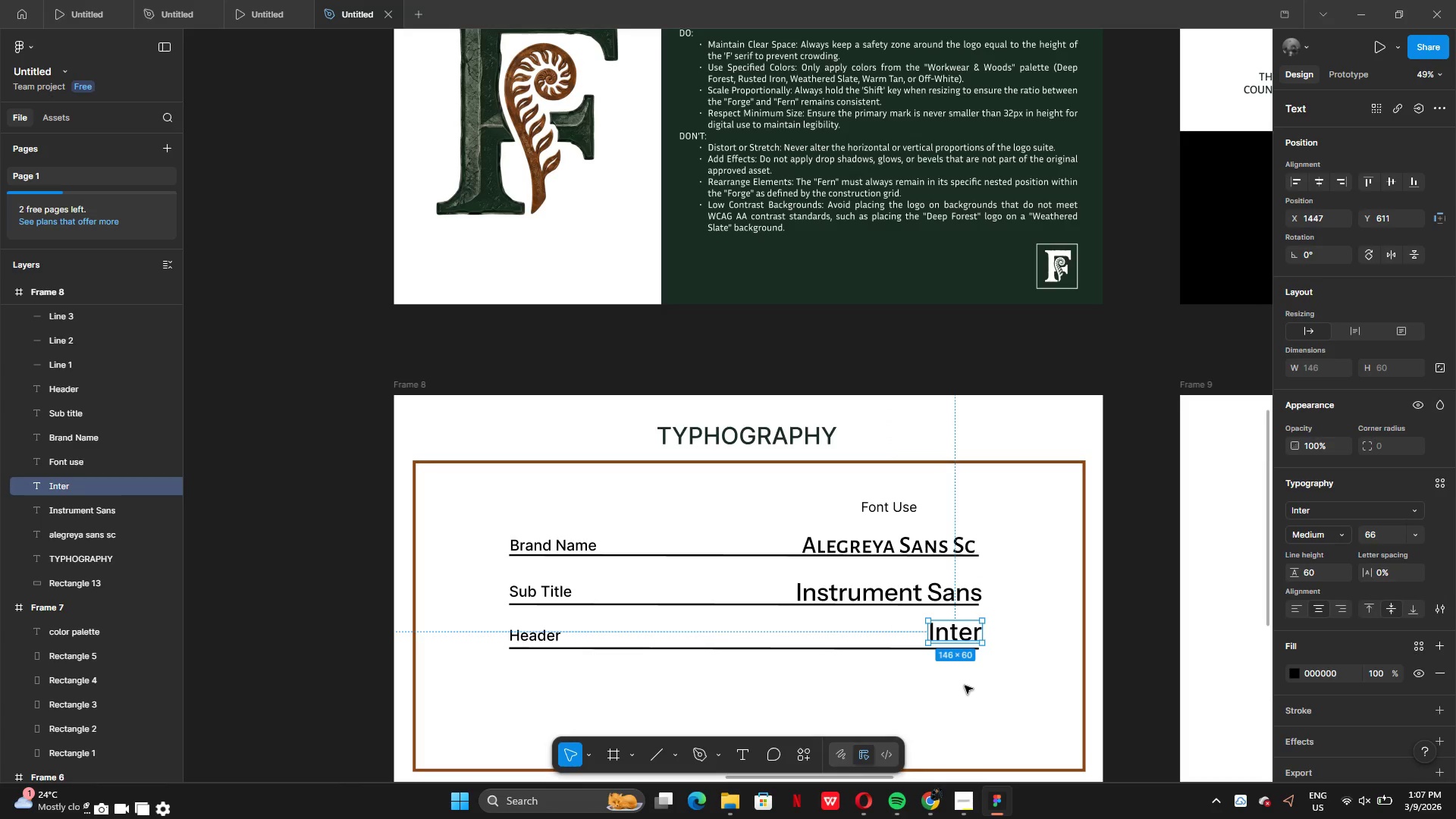 
left_click([965, 686])
 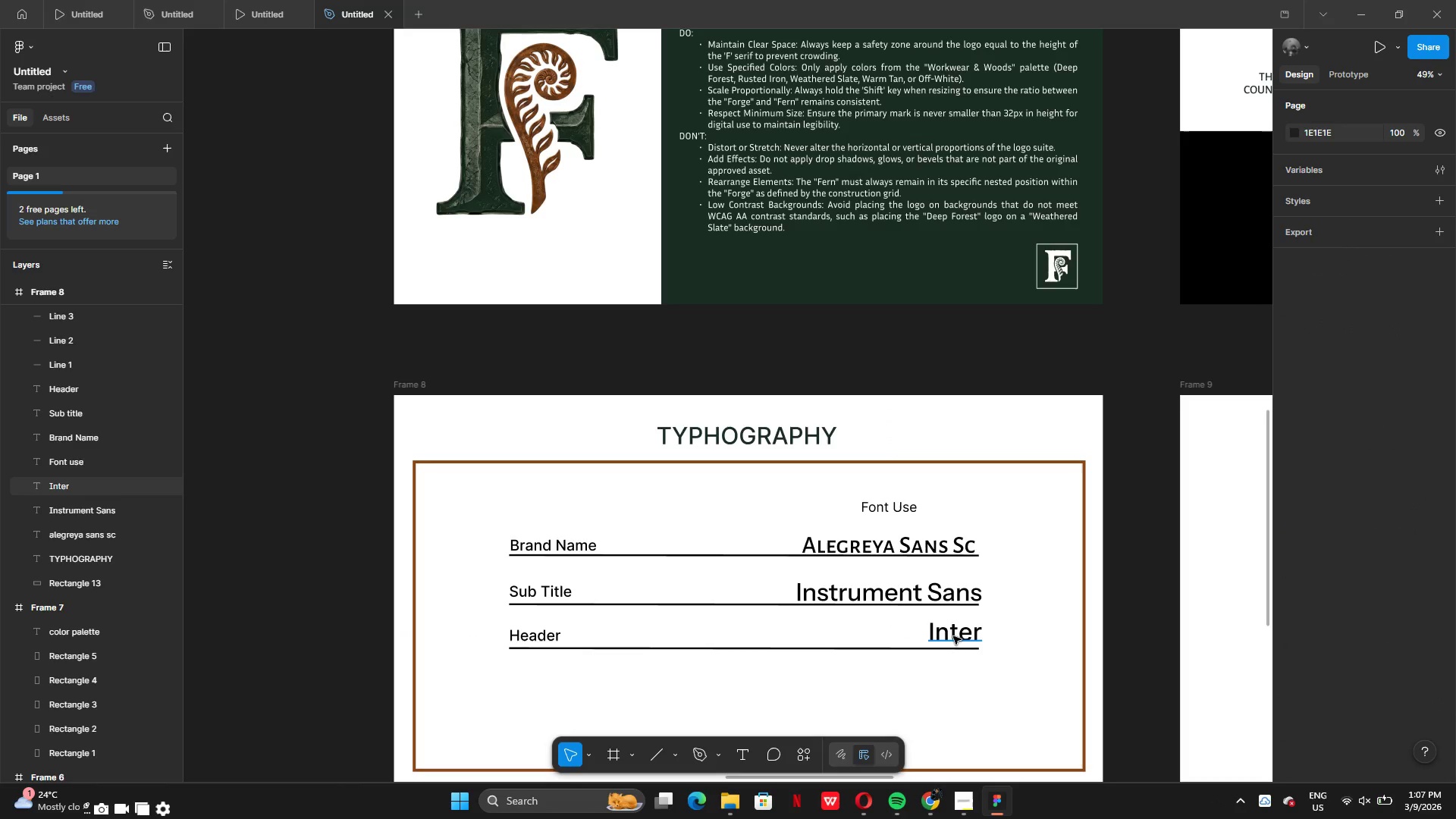 
left_click_drag(start_coordinate=[953, 632], to_coordinate=[893, 631])
 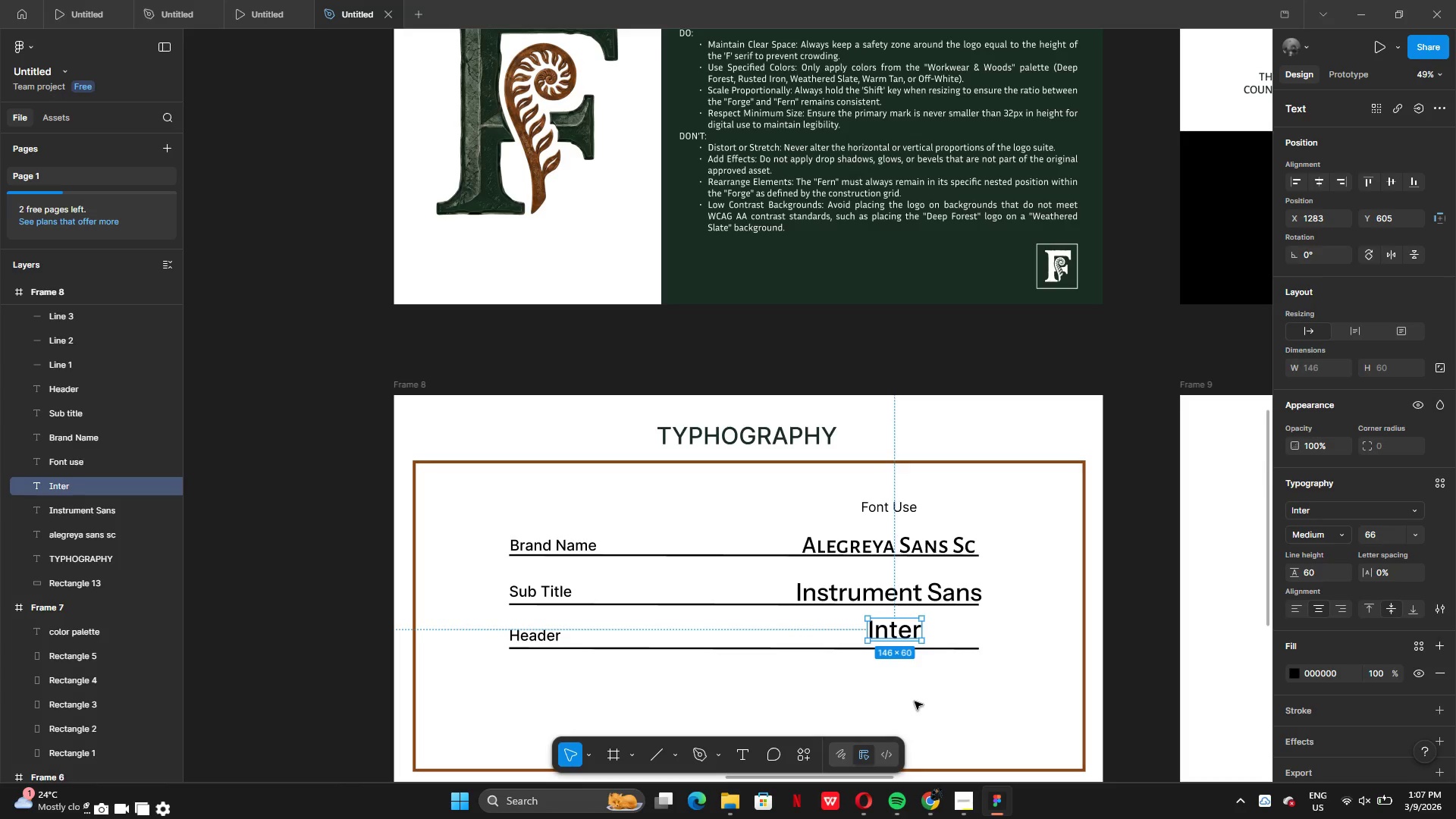 
left_click([915, 701])
 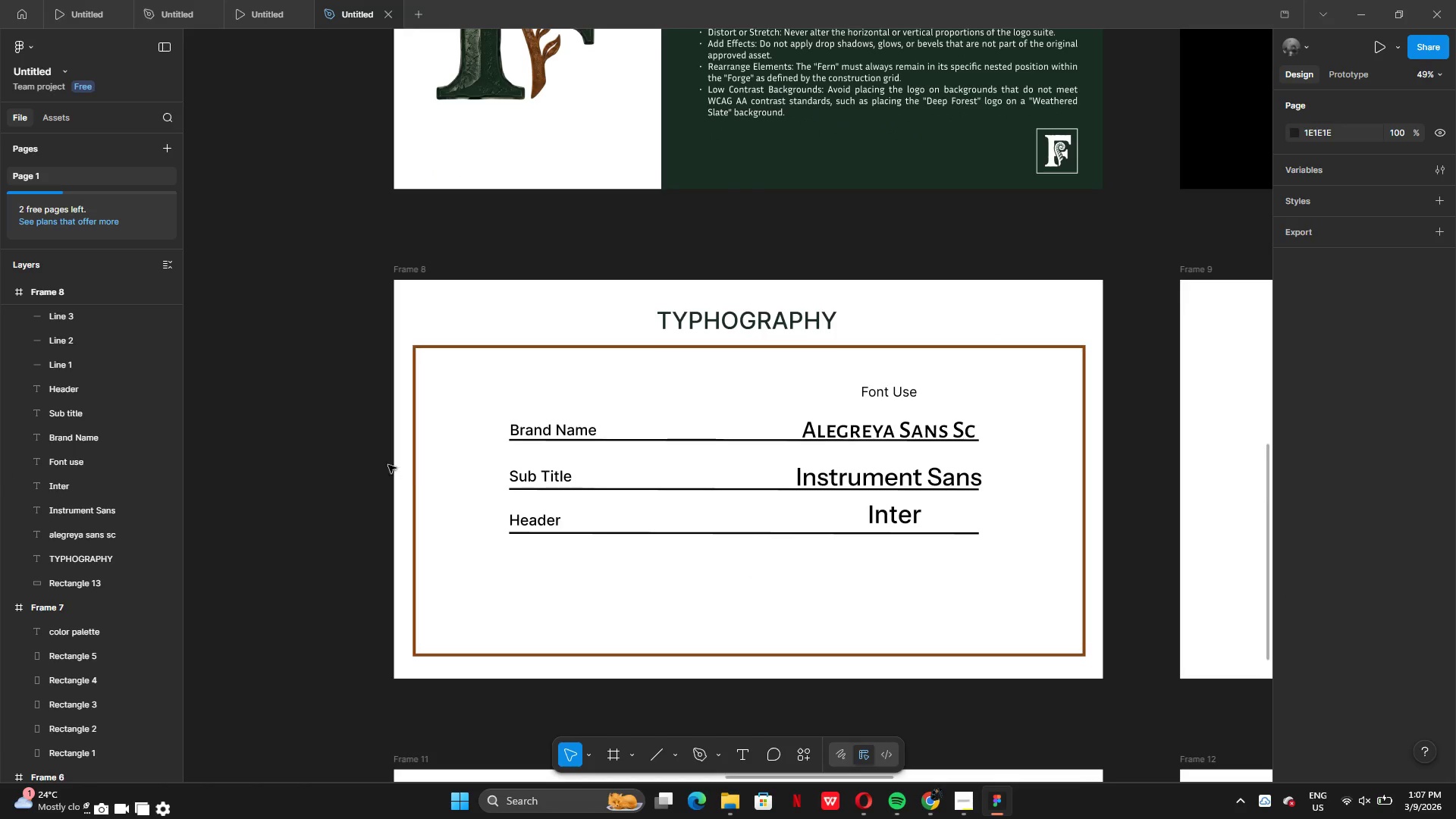 
left_click_drag(start_coordinate=[490, 510], to_coordinate=[939, 551])
 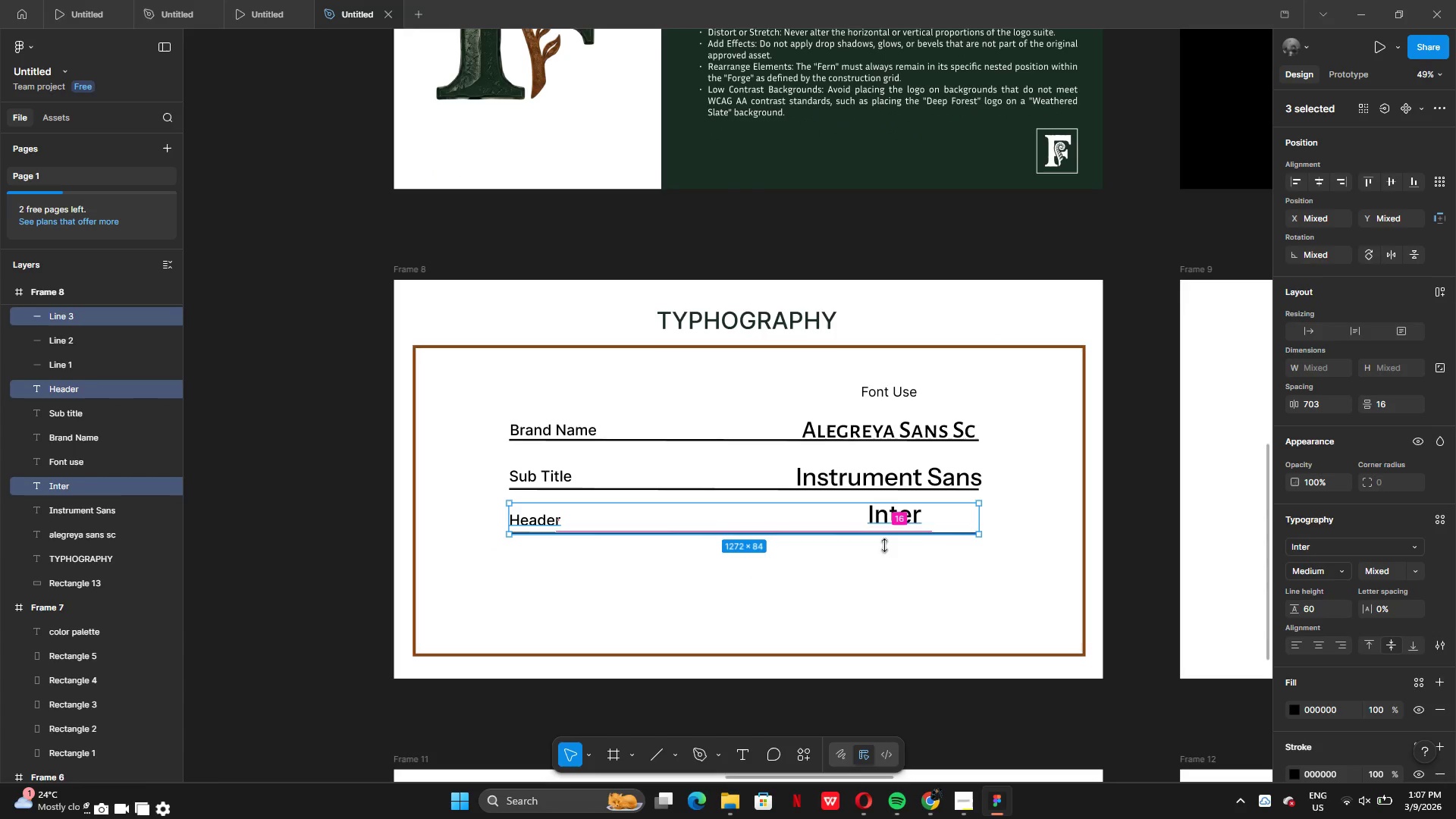 
left_click([883, 590])
 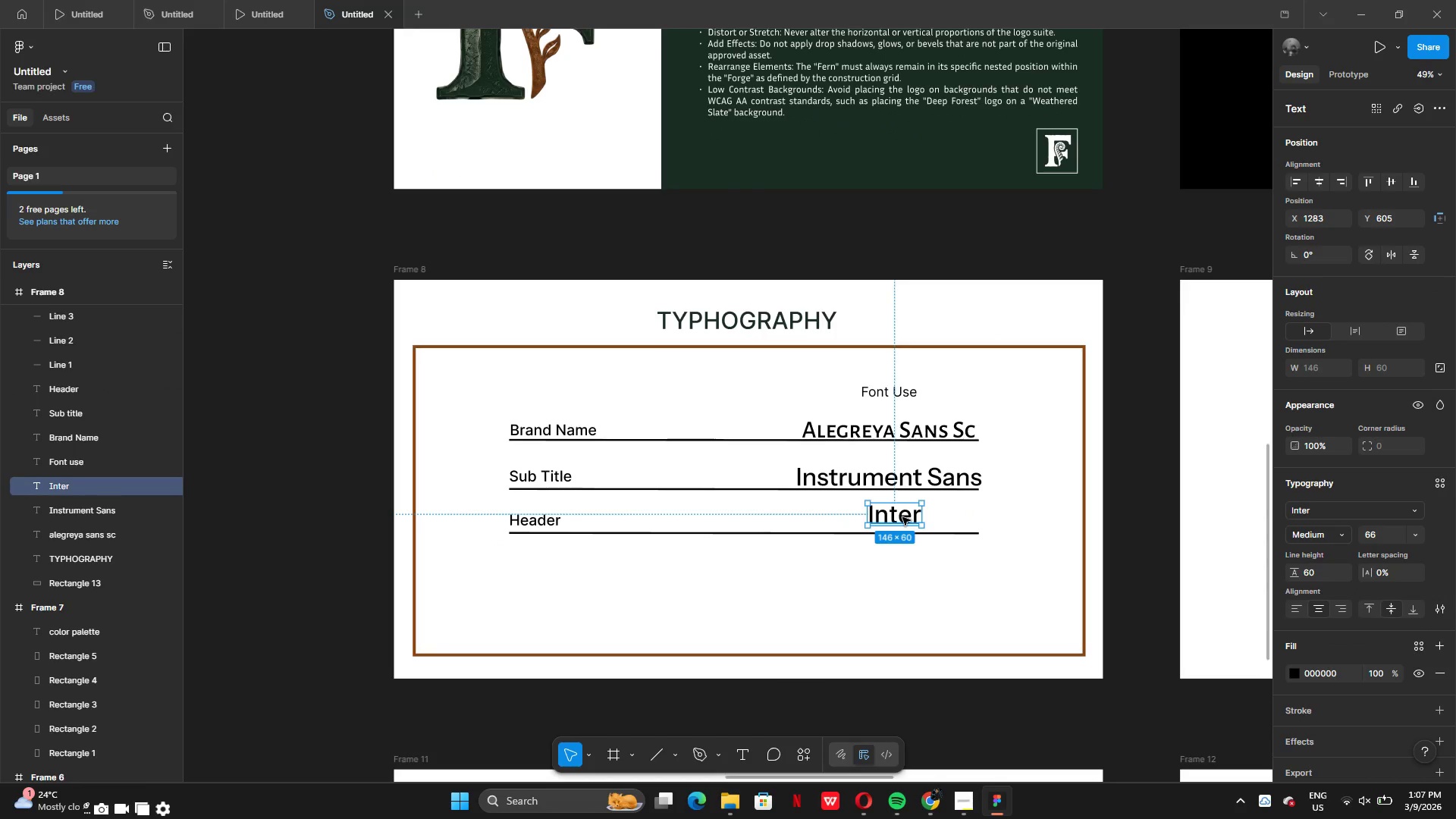 
key(ArrowDown)
 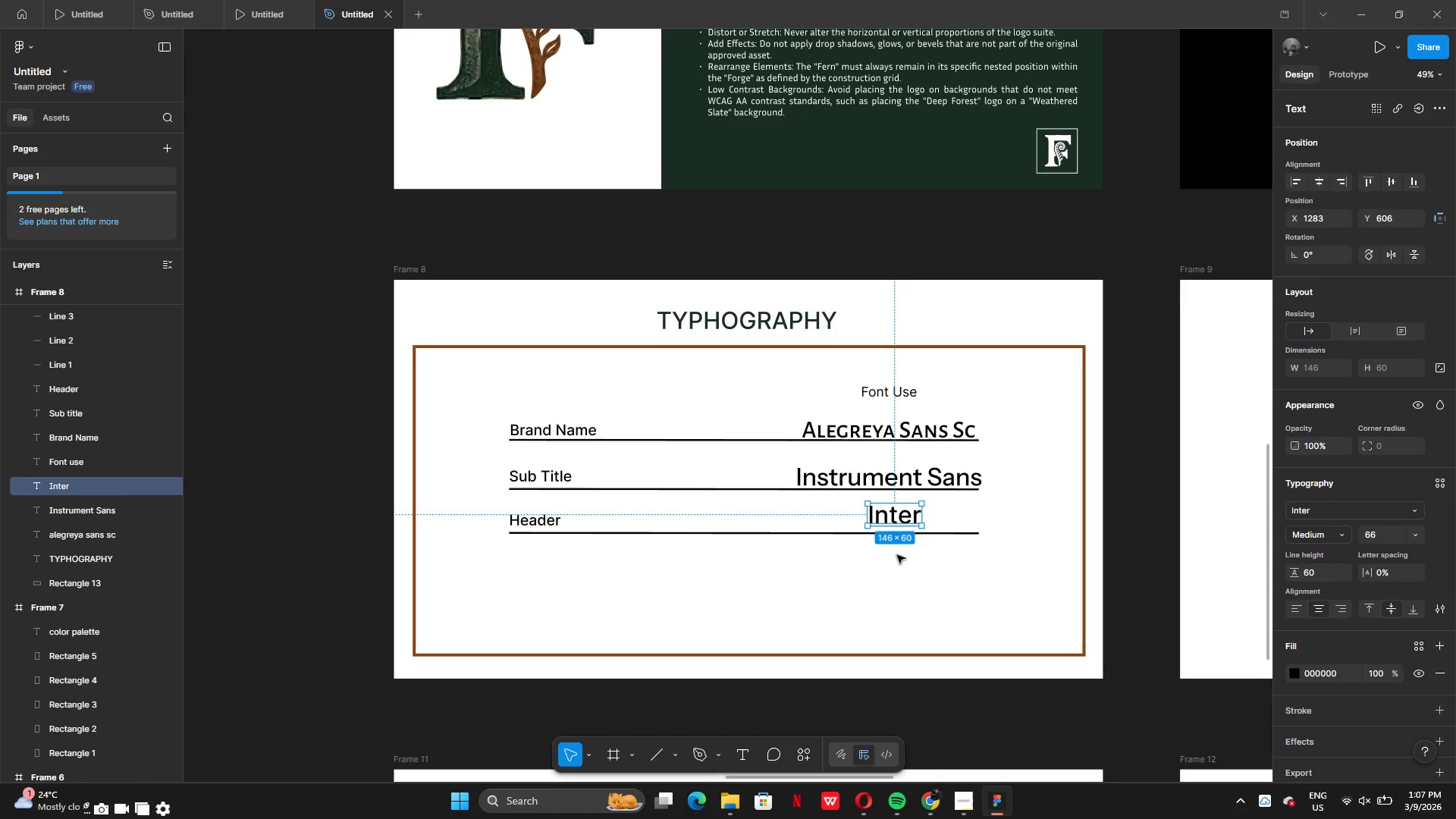 
key(ArrowDown)
 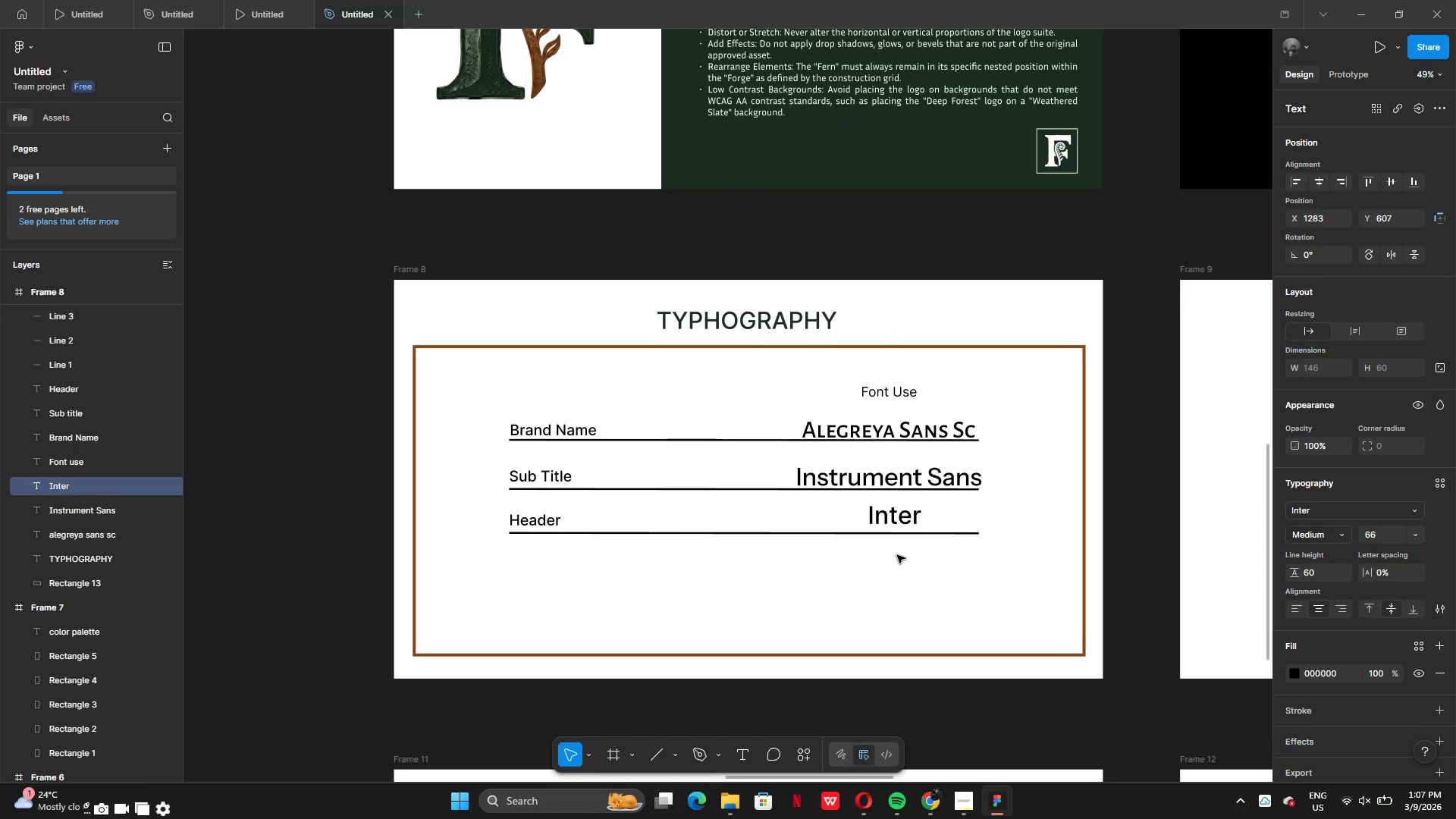 
key(ArrowDown)
 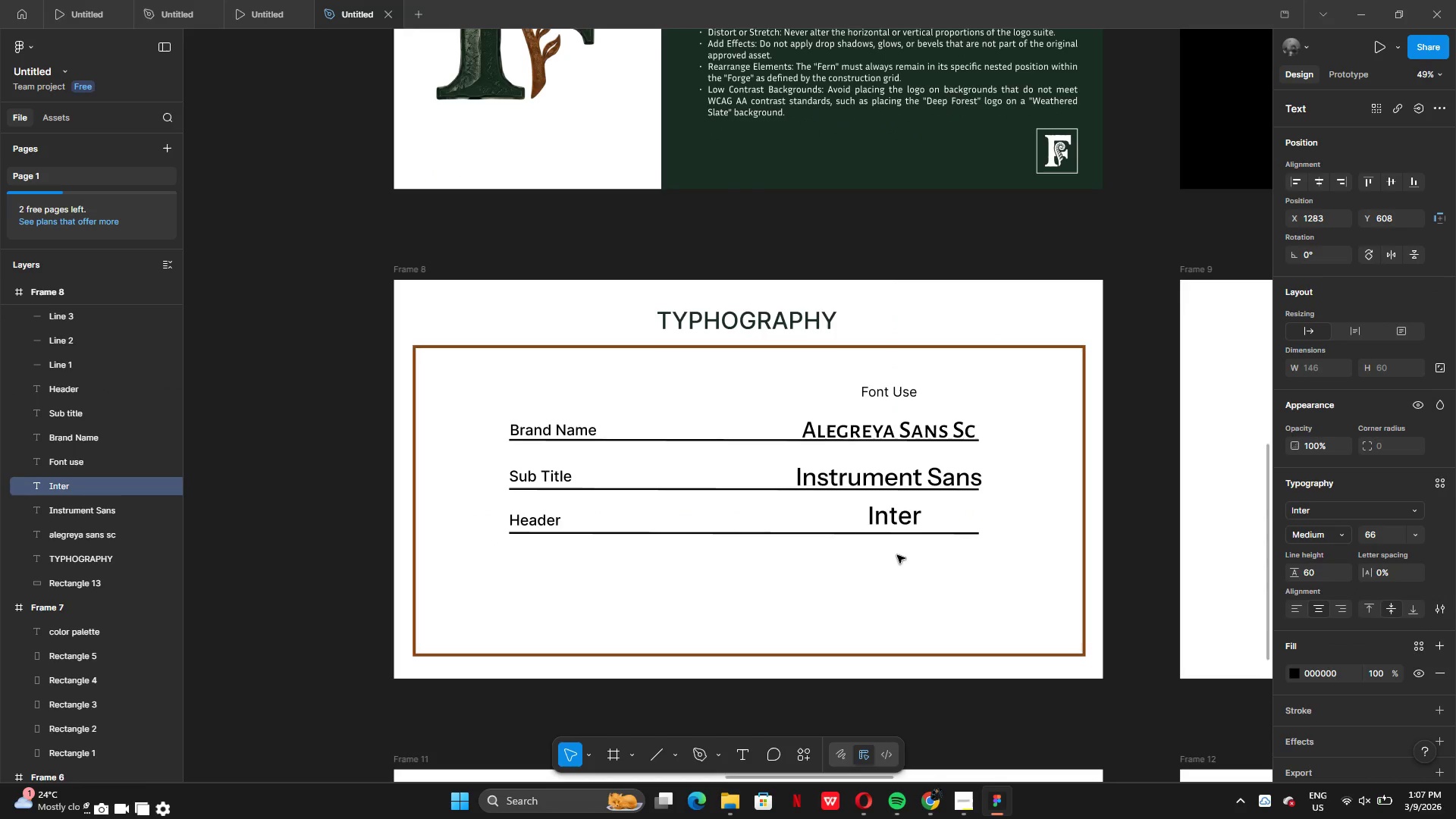 
key(ArrowDown)
 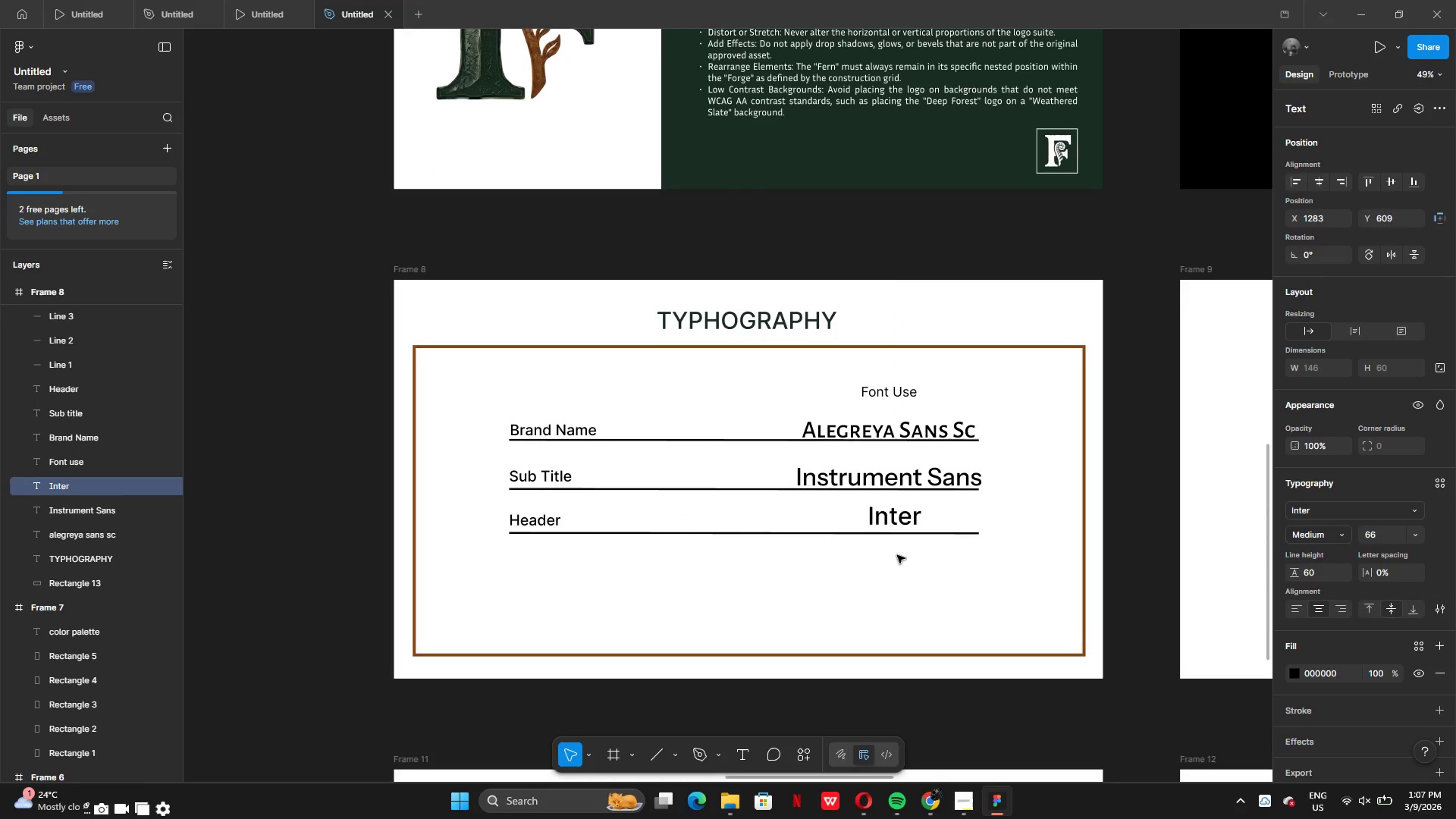 
key(ArrowDown)
 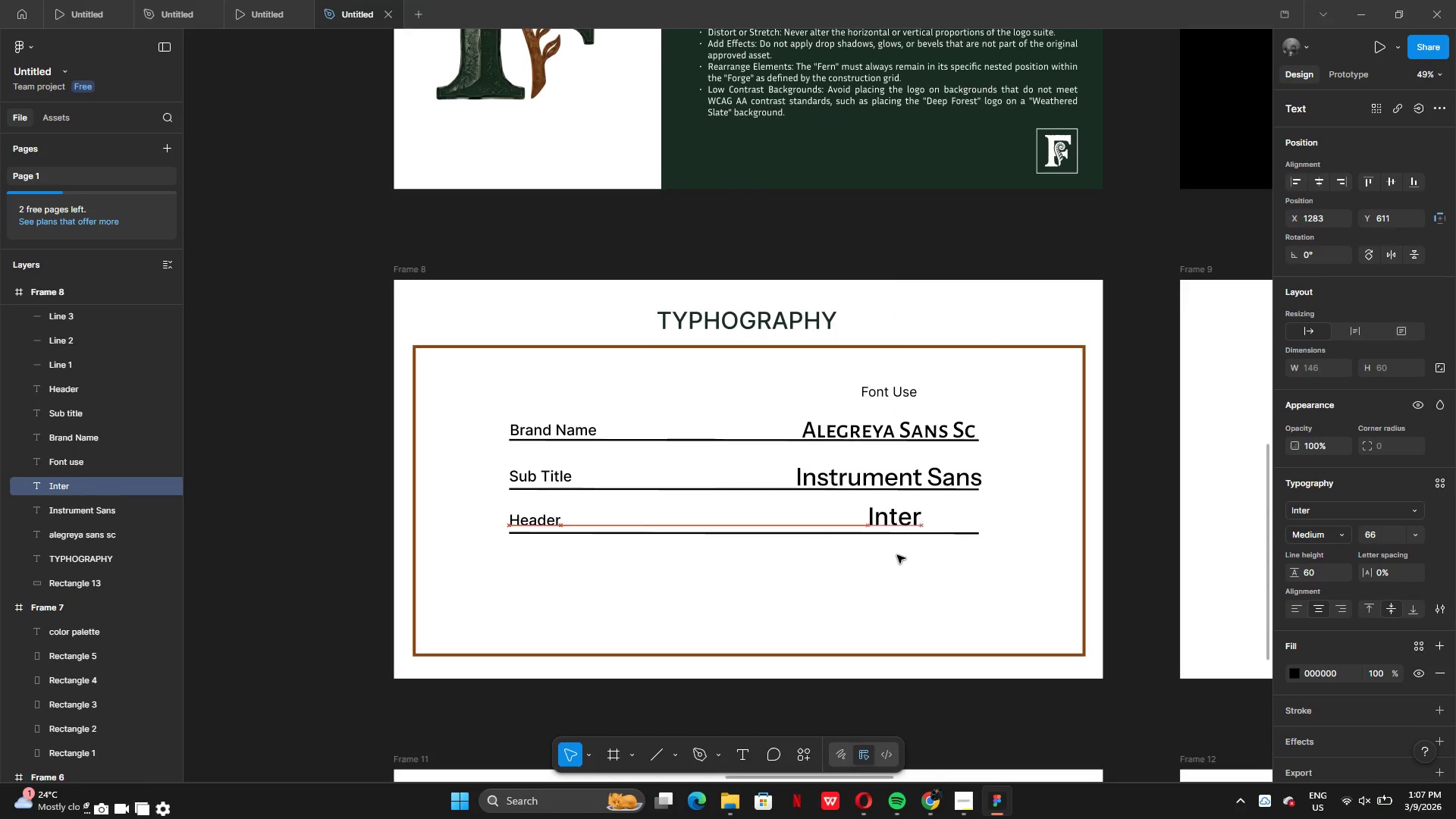 
key(ArrowDown)
 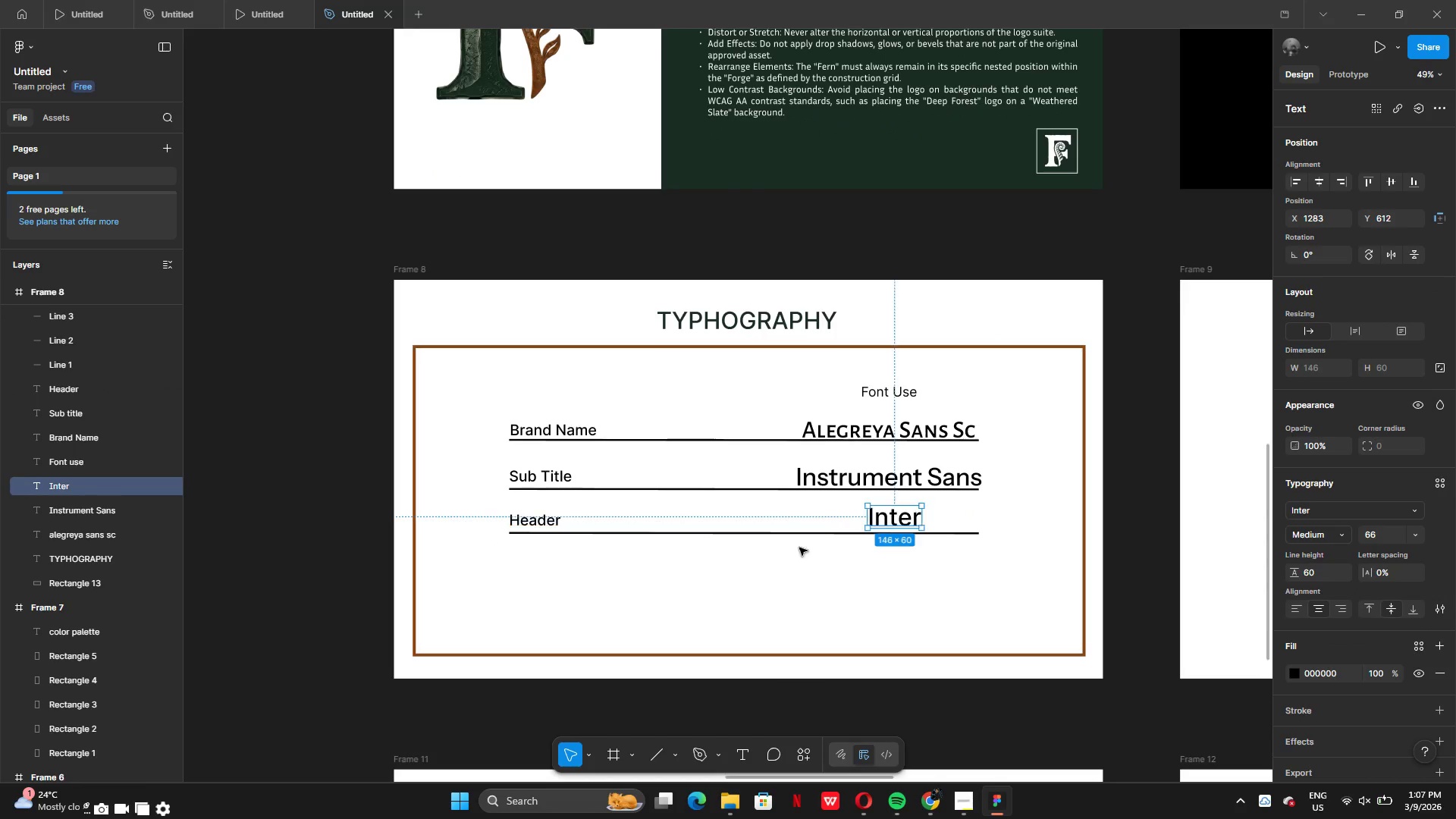 
key(ArrowDown)
 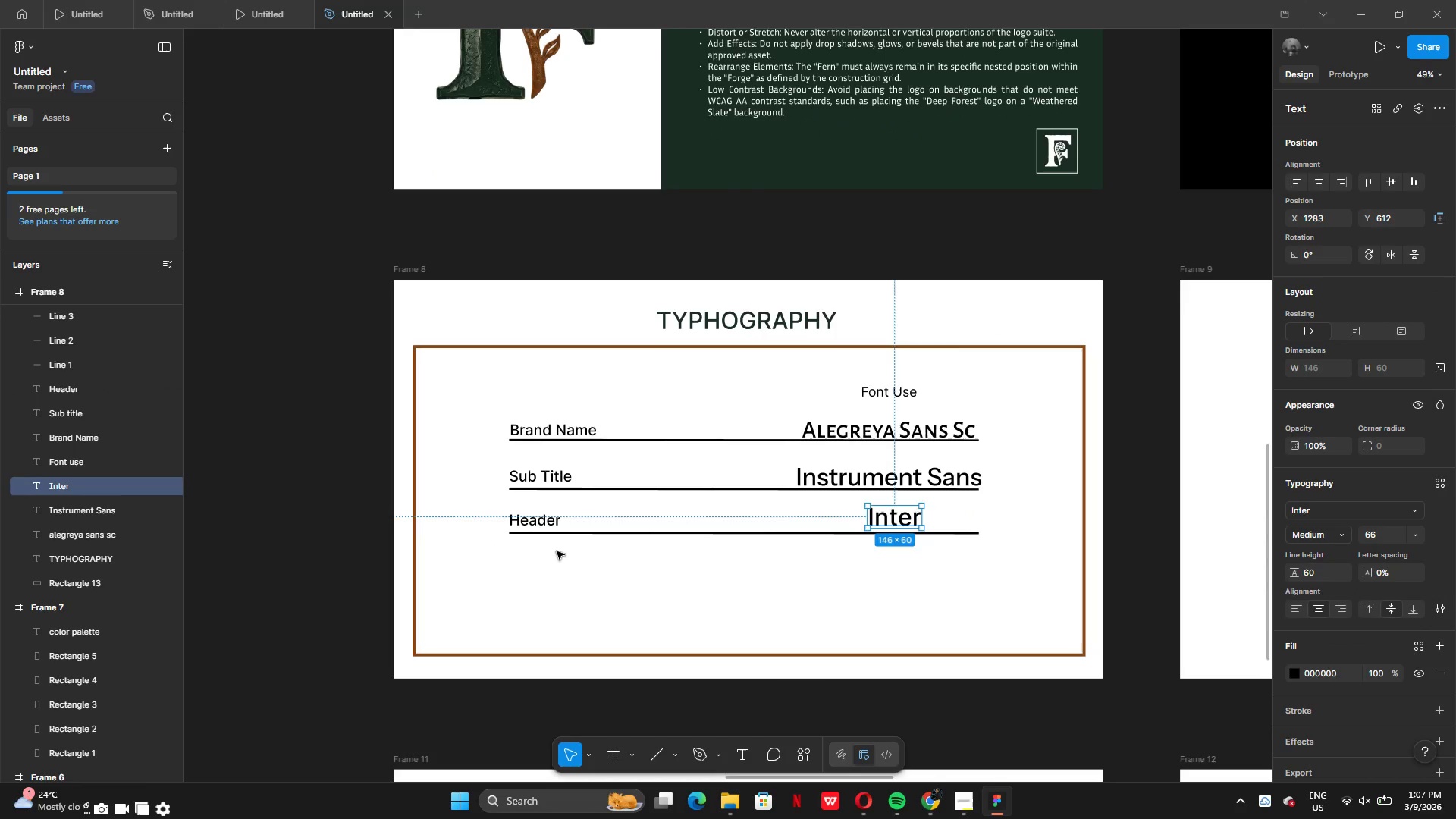 
key(ArrowDown)
 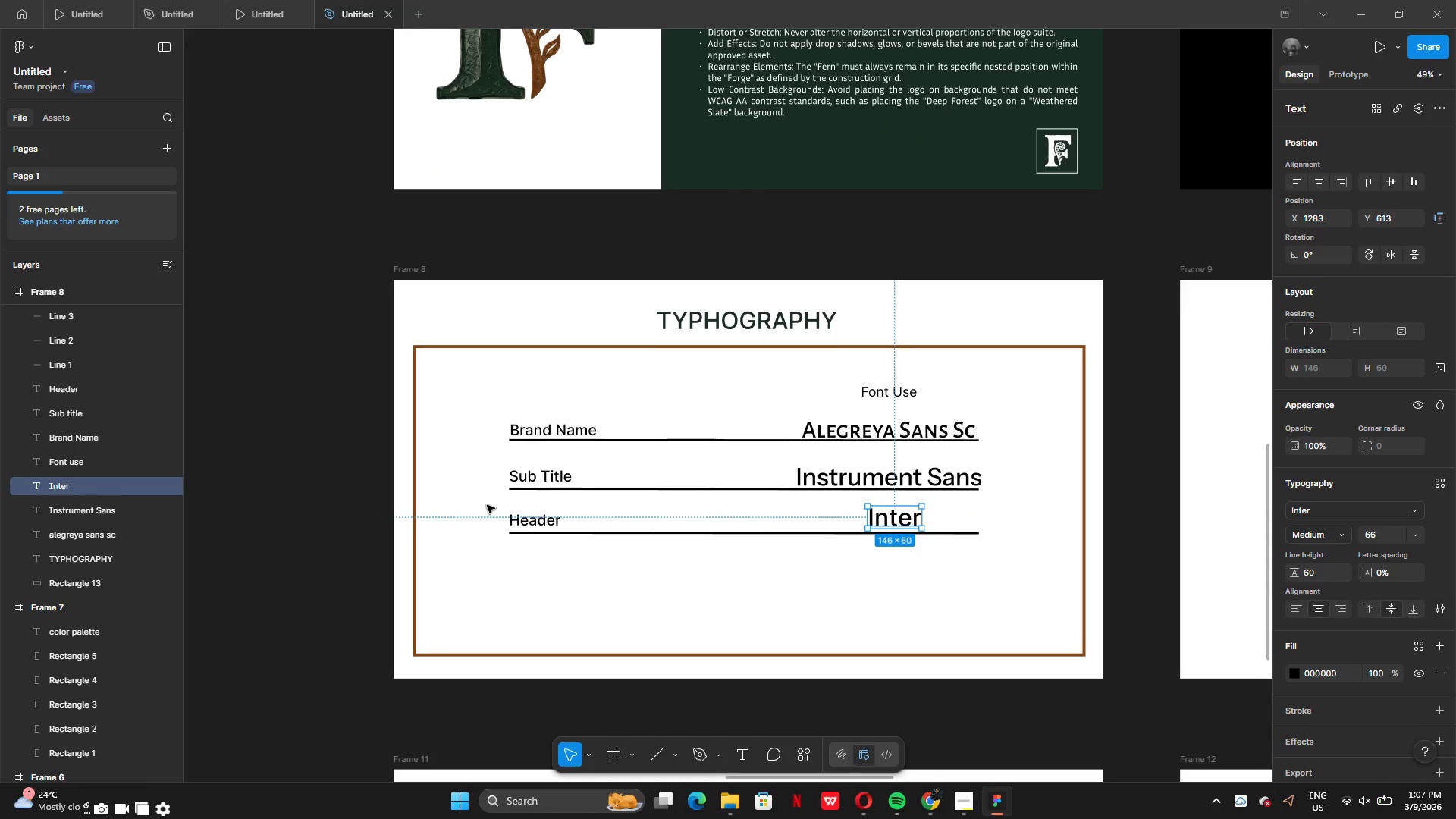 
left_click([486, 520])
 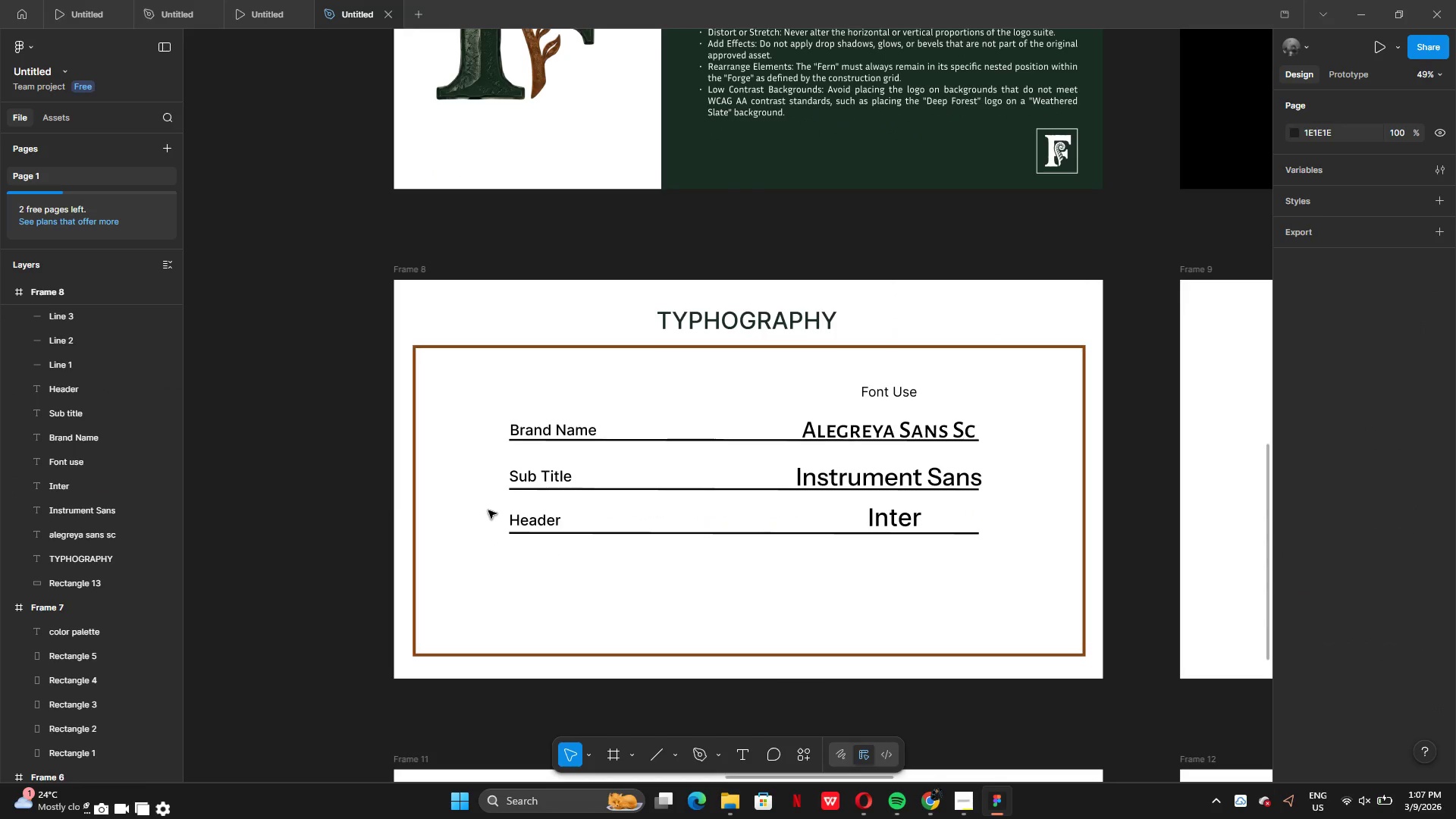 
left_click_drag(start_coordinate=[488, 510], to_coordinate=[921, 549])
 